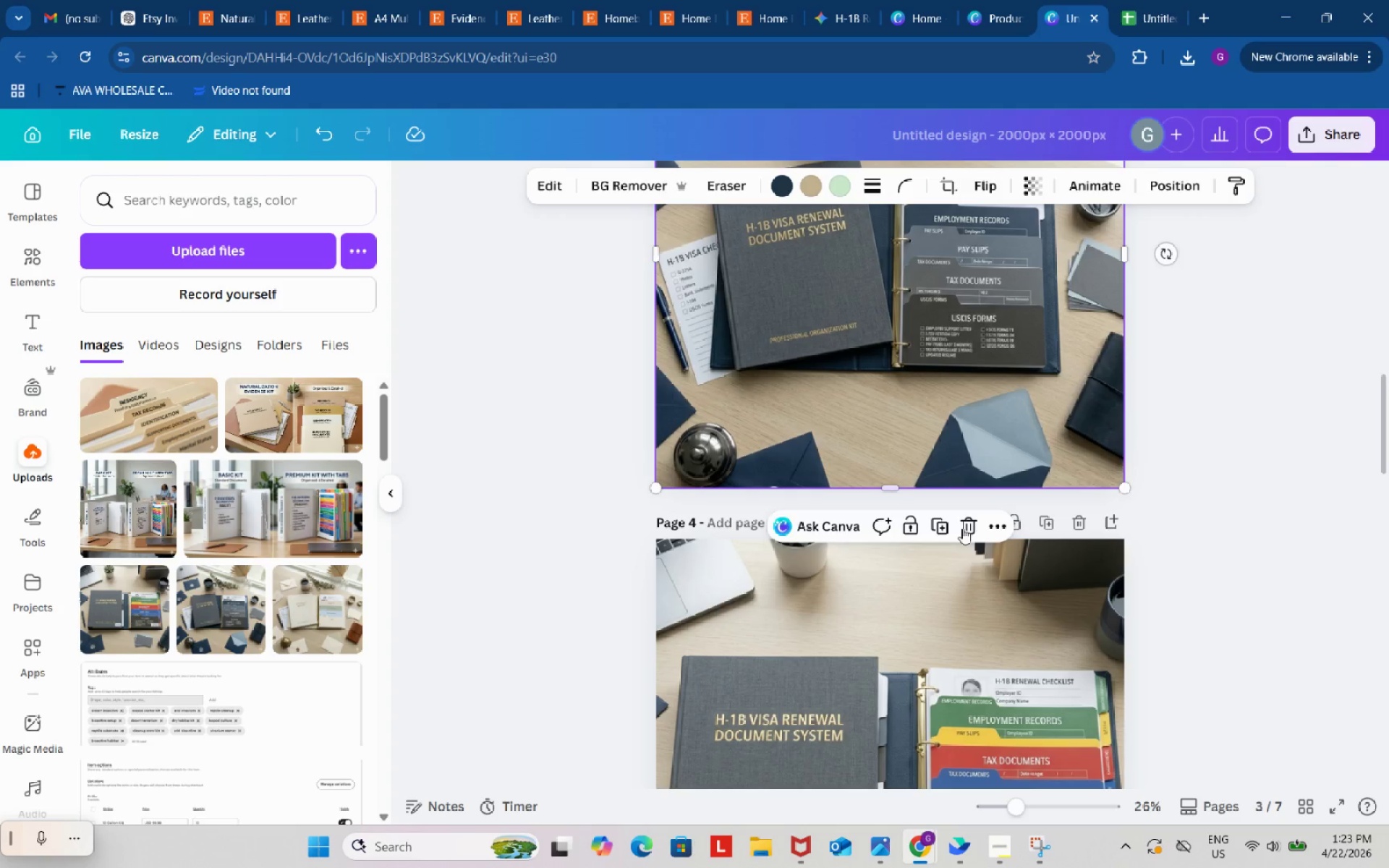 
left_click([959, 559])
 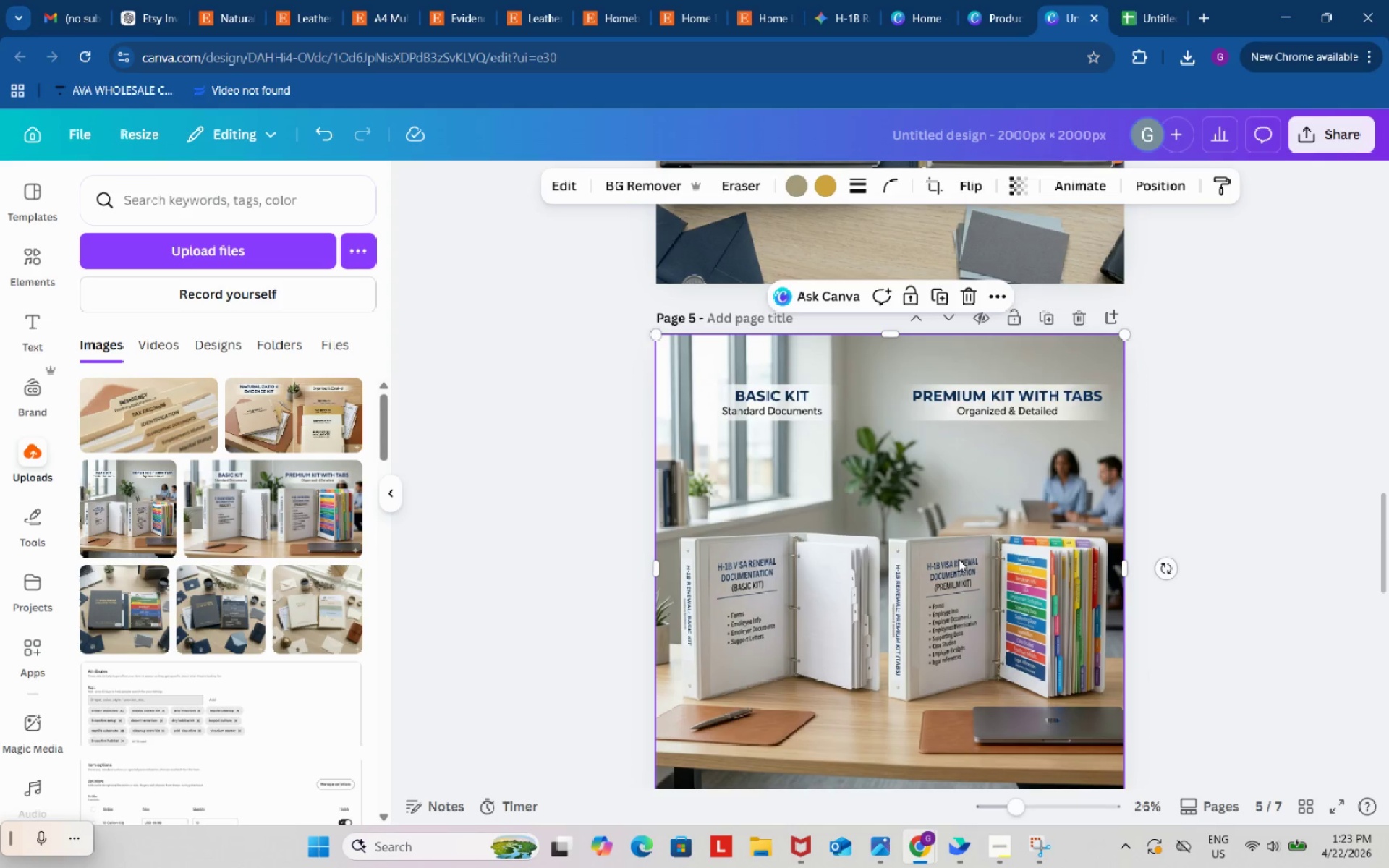 
key(Control+C)
 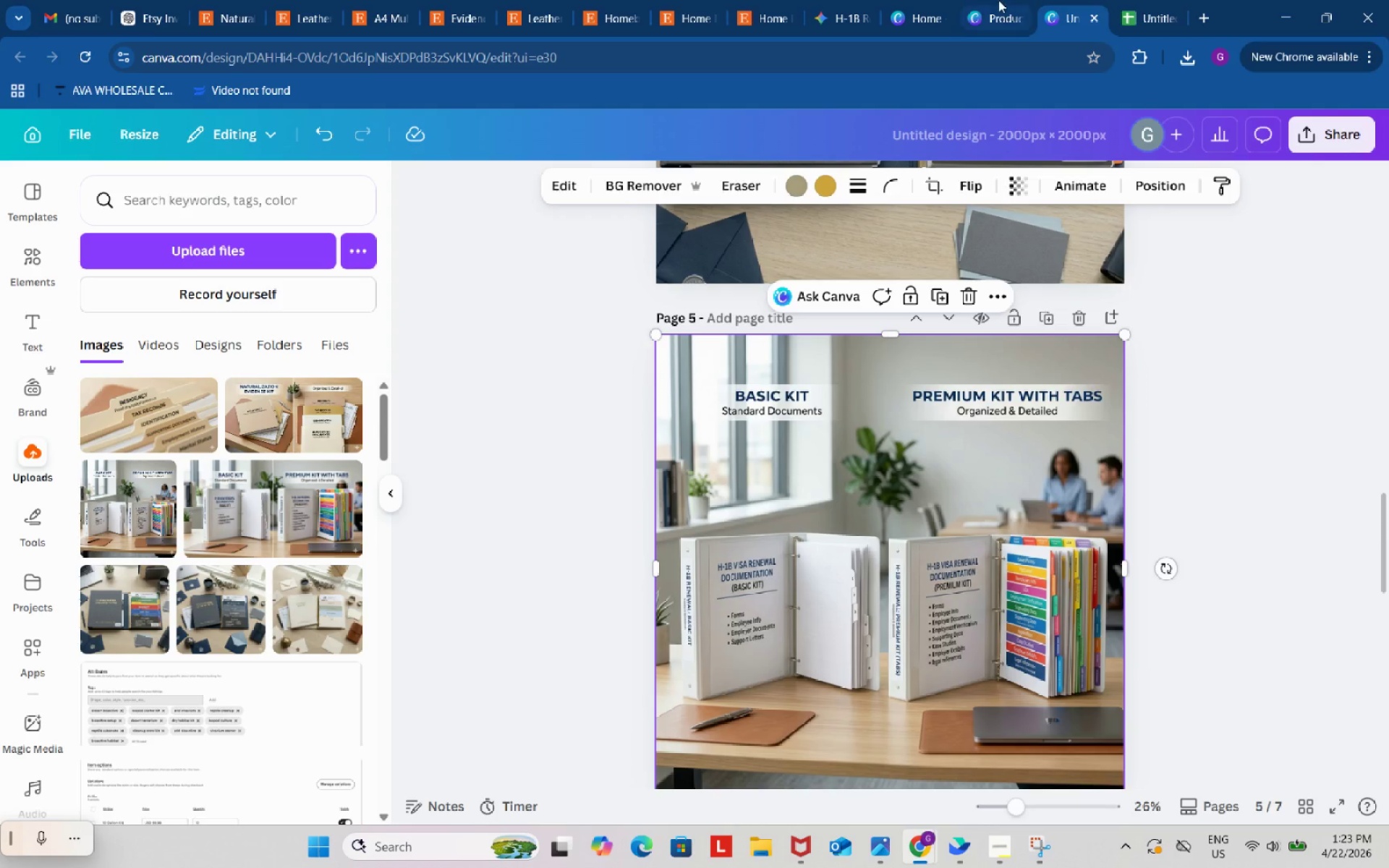 
scroll: coordinate [961, 542], scroll_direction: down, amount: 8.0
 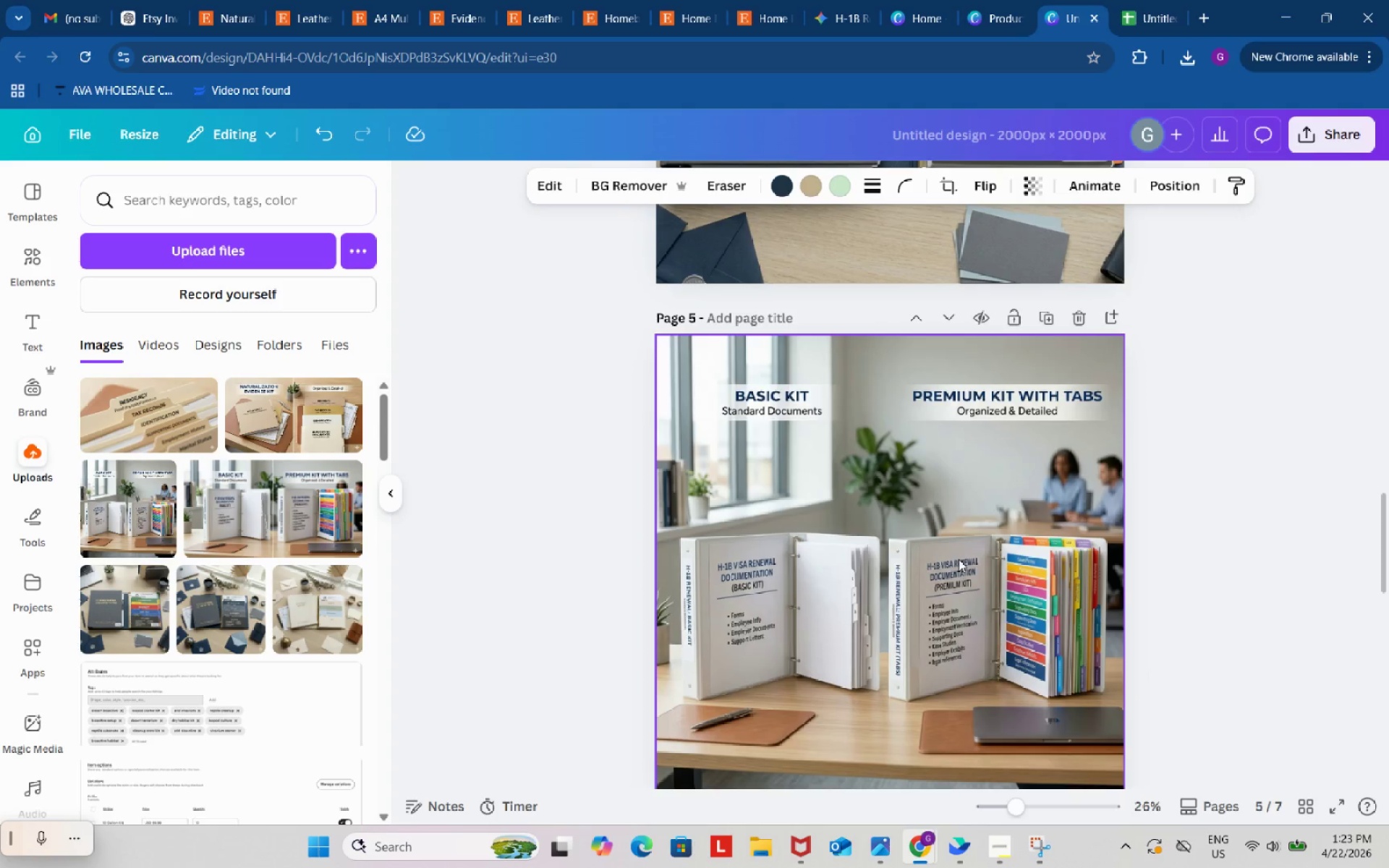 
left_click([998, 0])
 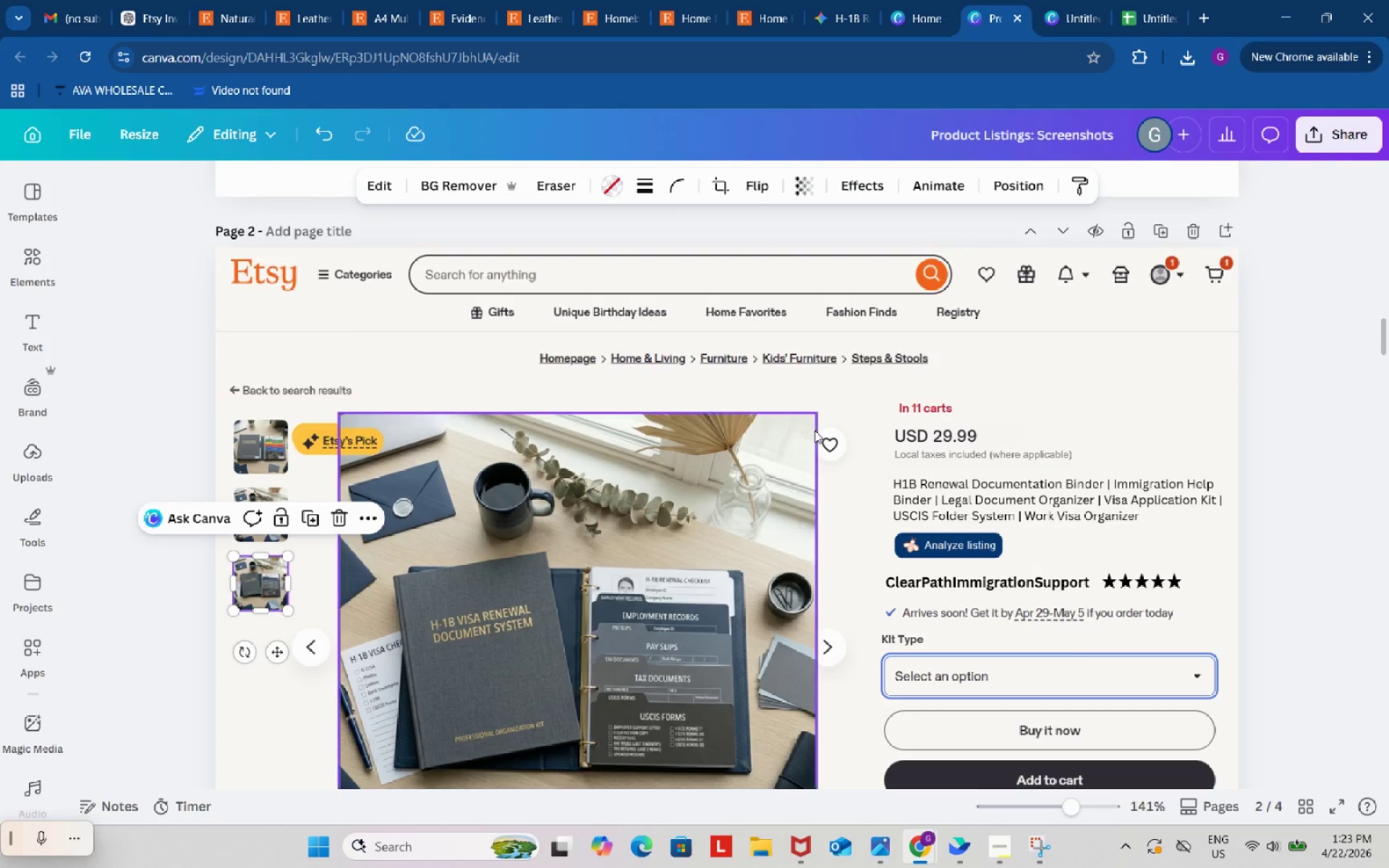 
key(Control+ControlLeft)
 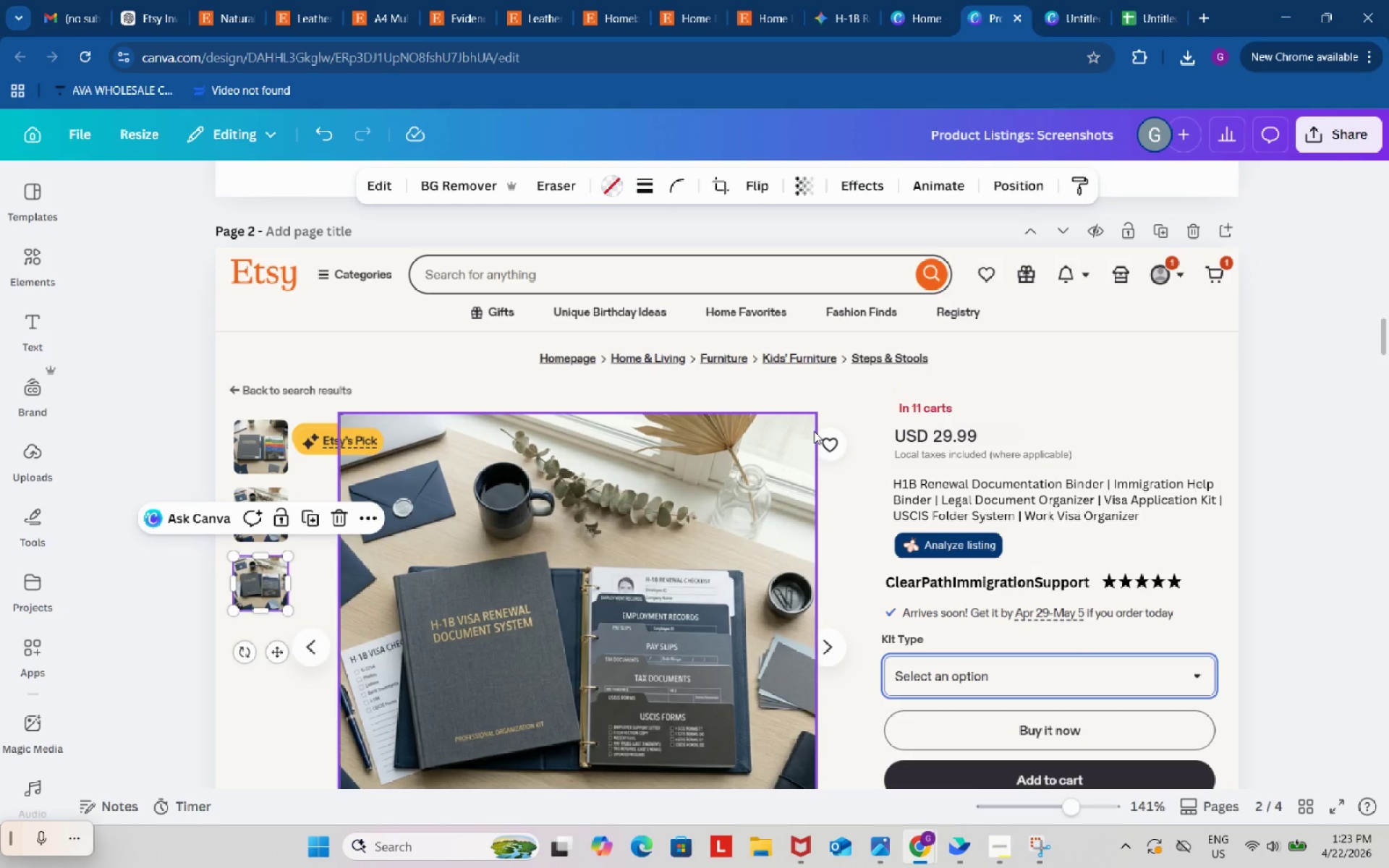 
key(Control+V)
 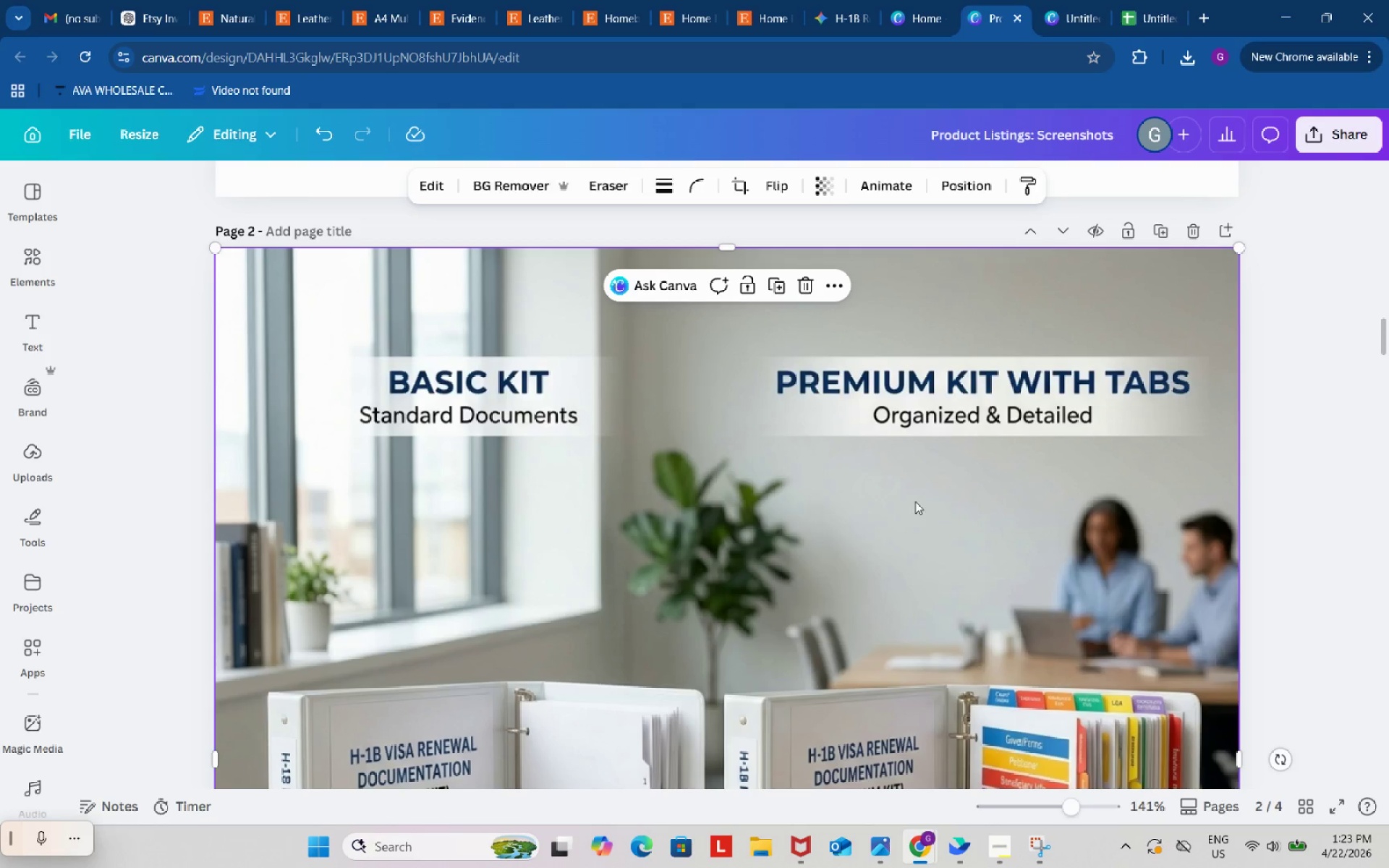 
left_click_drag(start_coordinate=[865, 522], to_coordinate=[255, 586])
 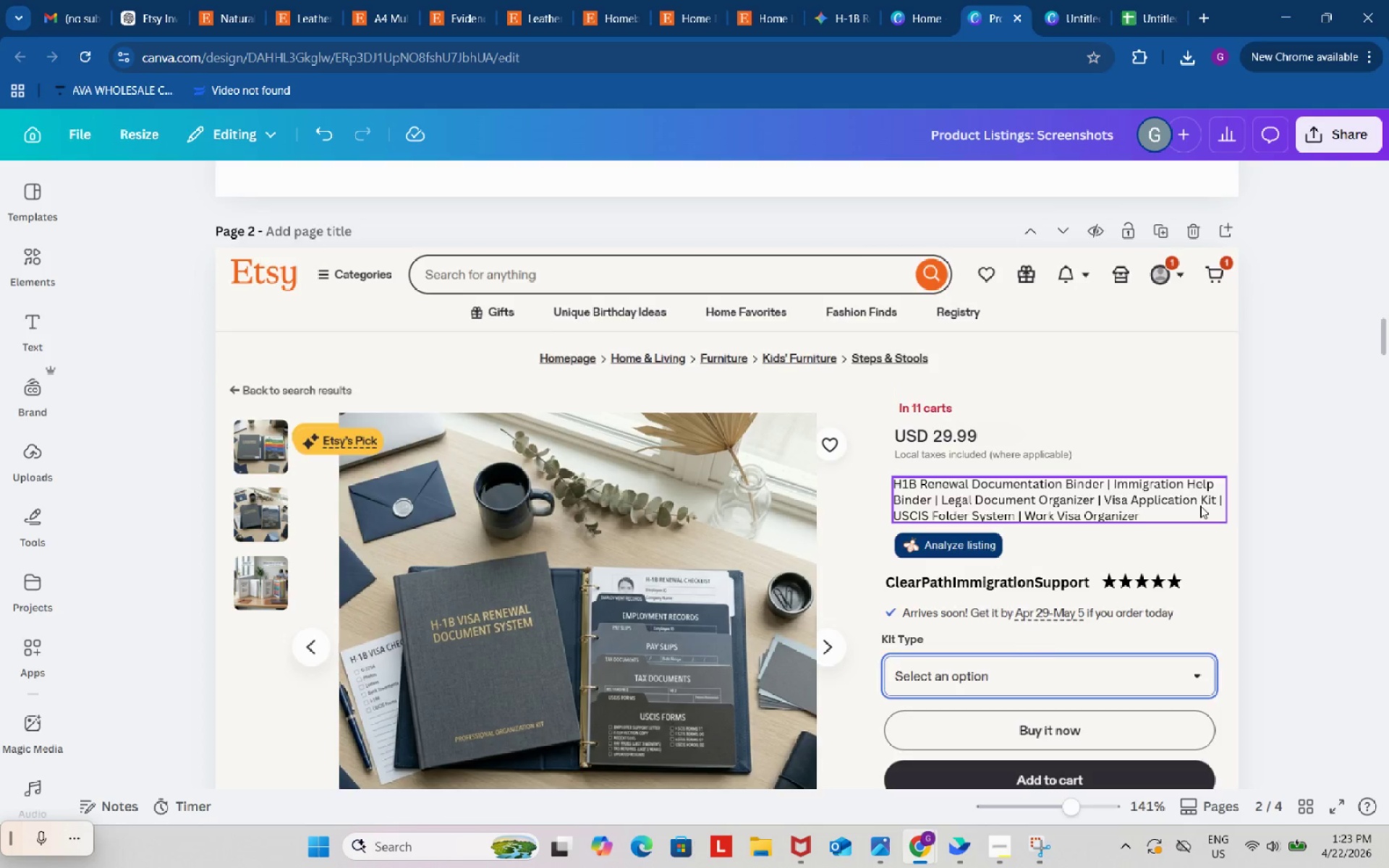 
scroll: coordinate [1251, 483], scroll_direction: down, amount: 7.0
 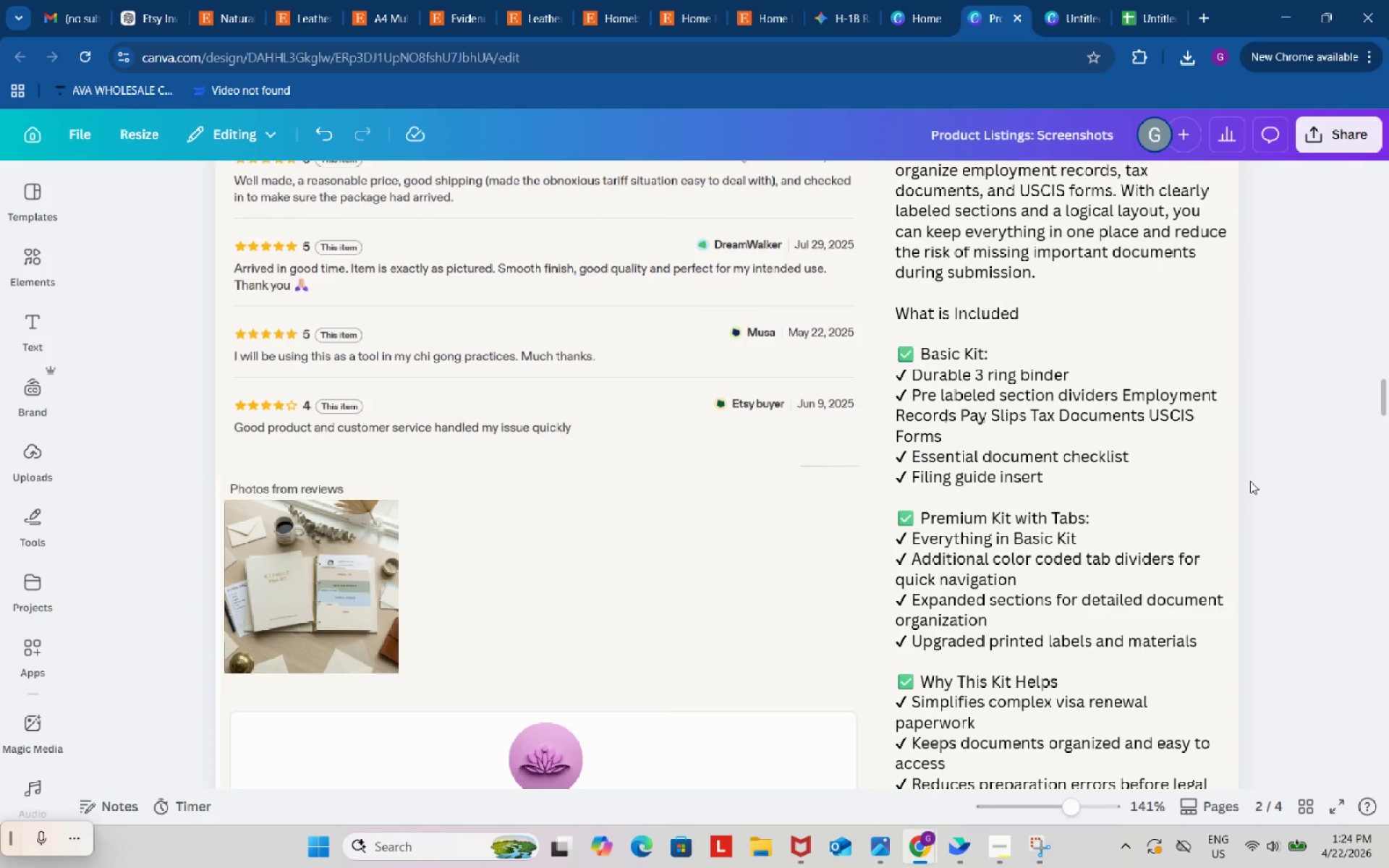 
scroll: coordinate [1209, 488], scroll_direction: up, amount: 8.0
 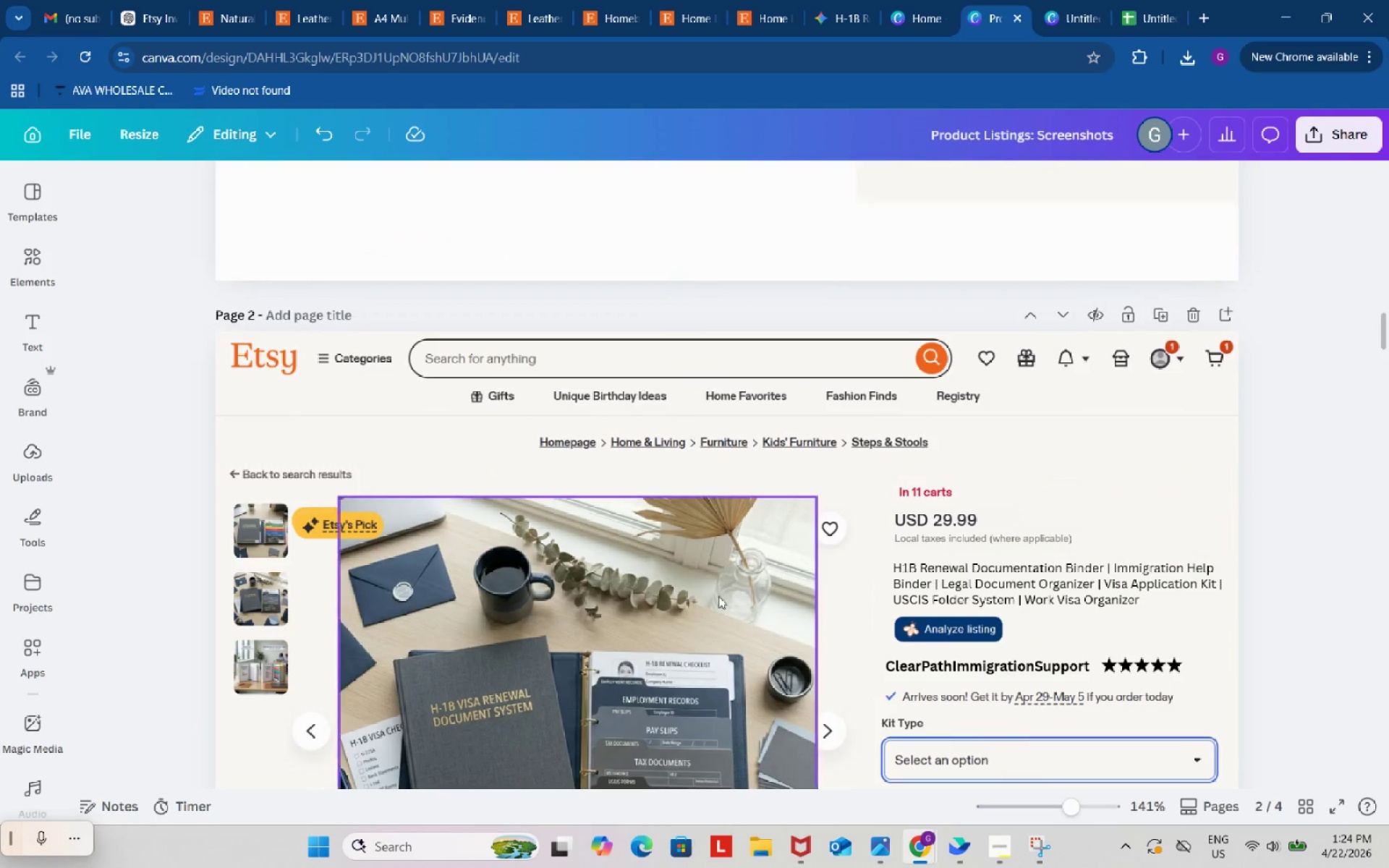 
left_click([666, 456])
 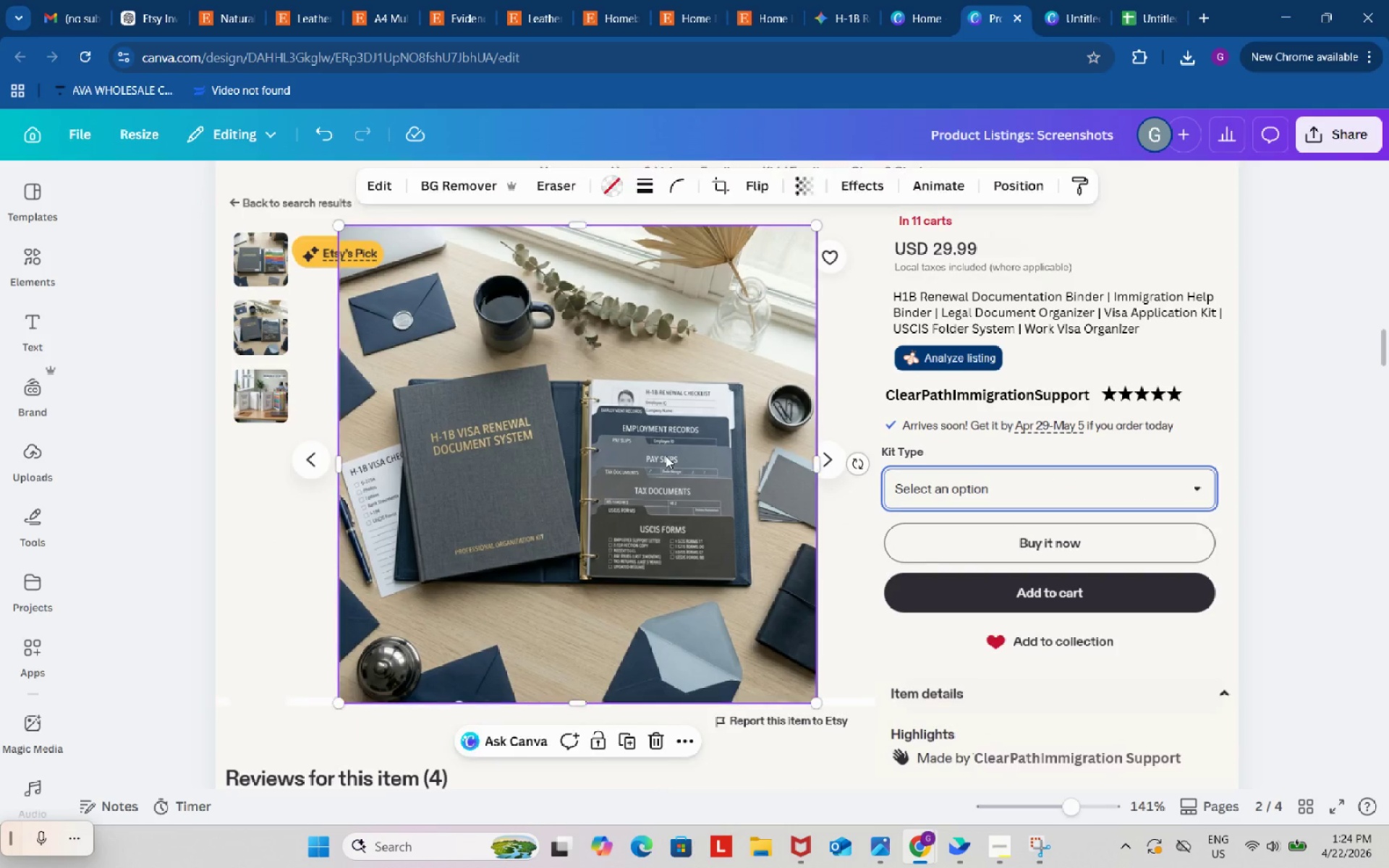 
key(Control+ControlLeft)
 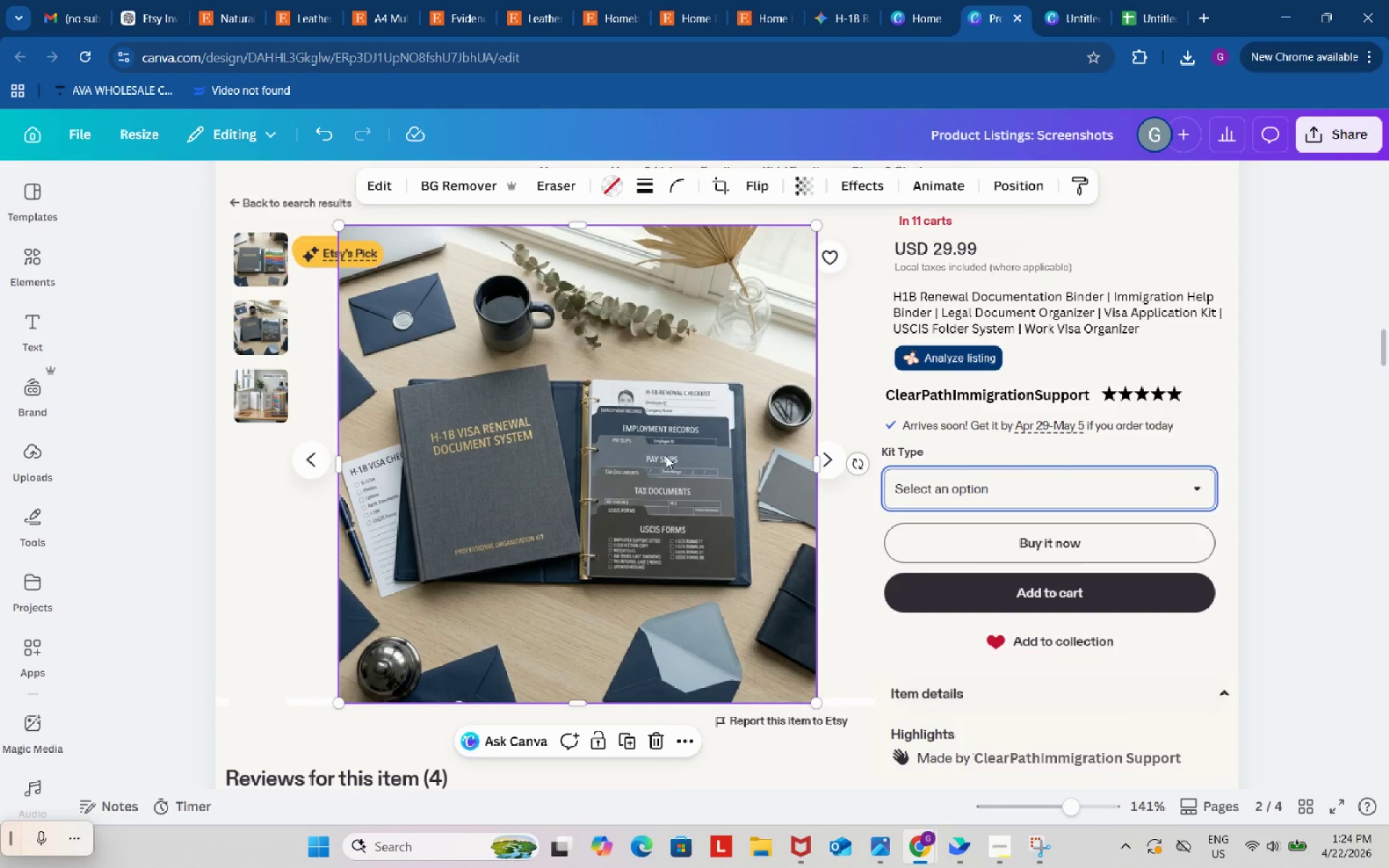 
key(Control+C)
 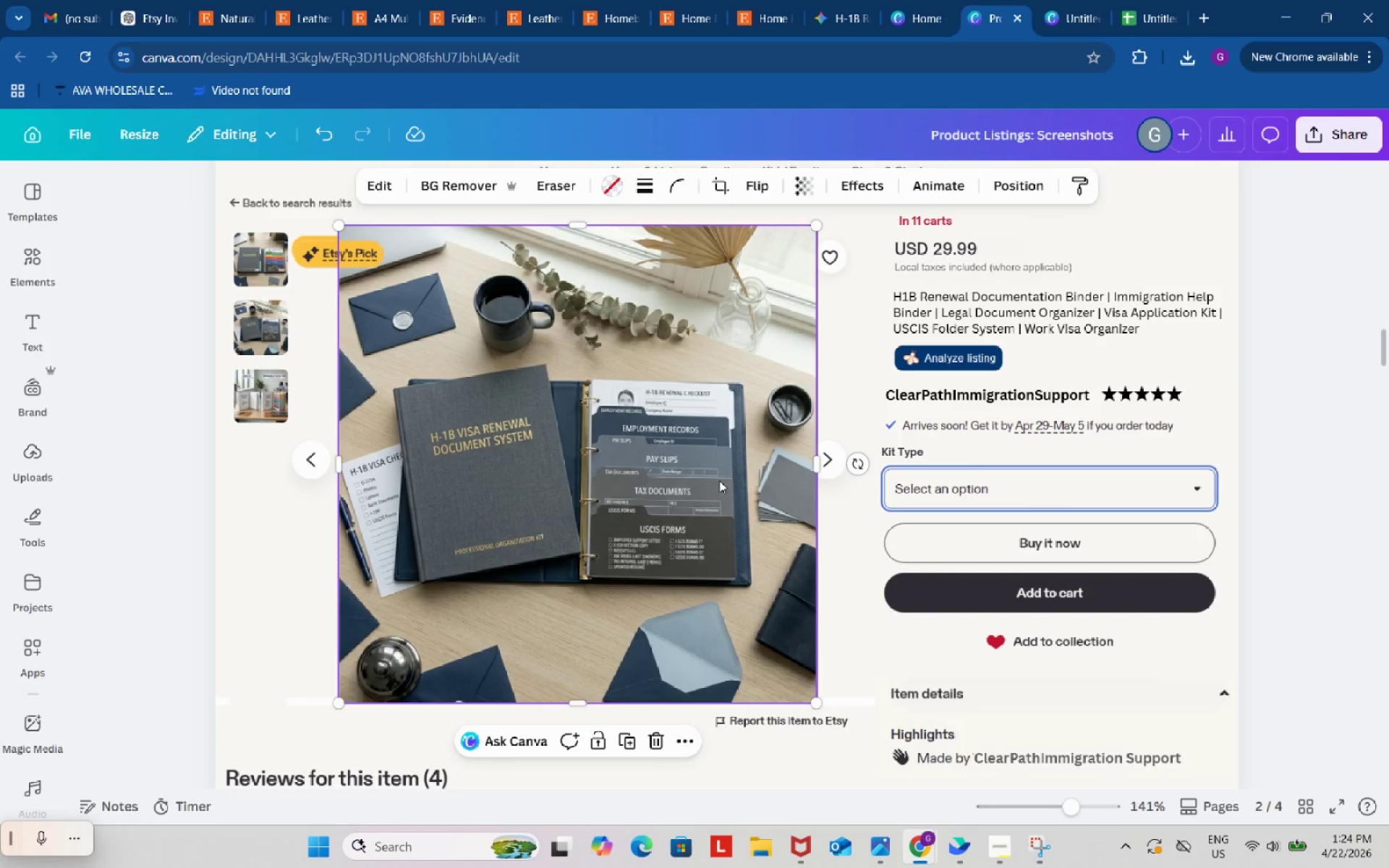 
scroll: coordinate [731, 606], scroll_direction: down, amount: 3.0
 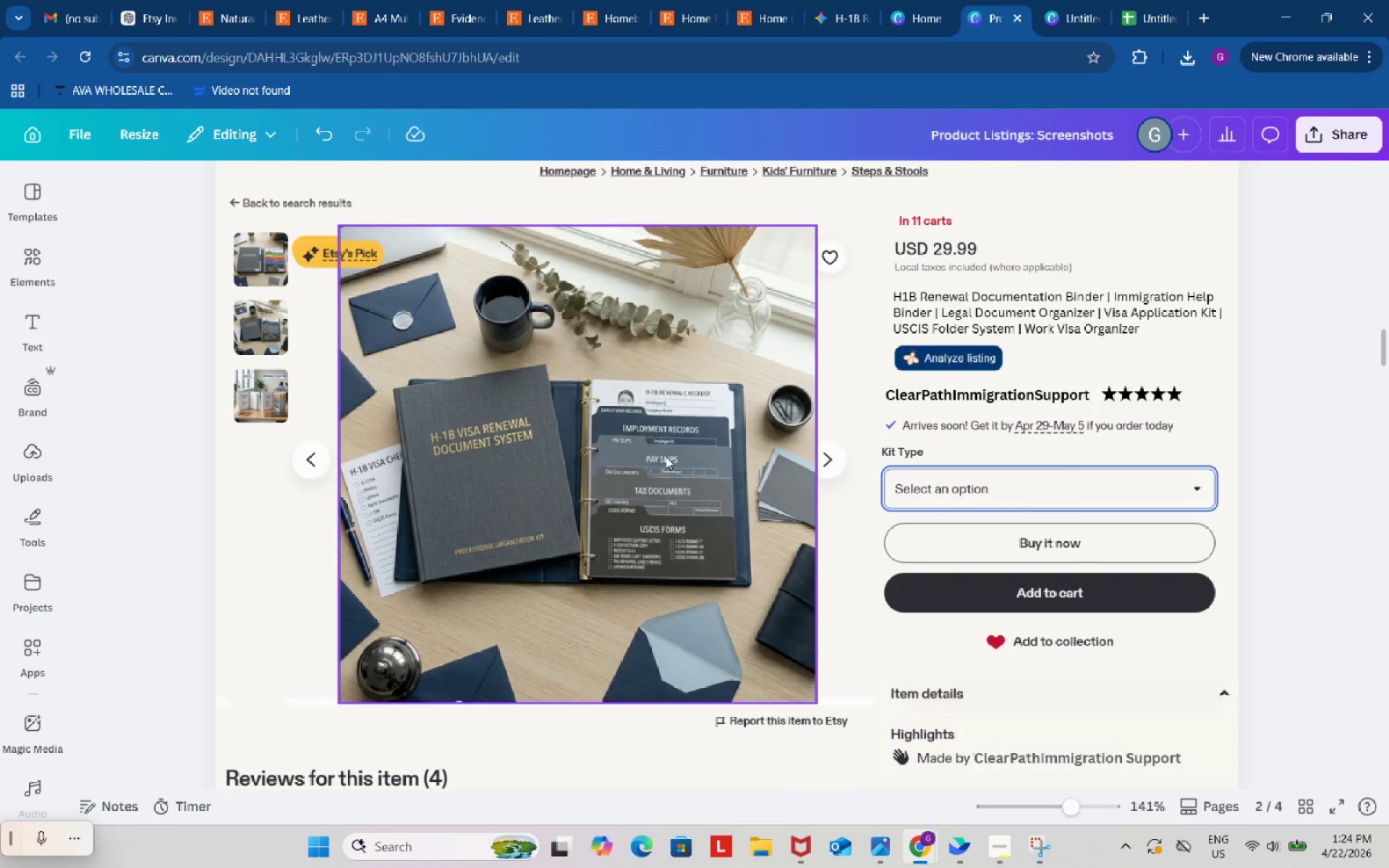 
key(Control+ControlLeft)
 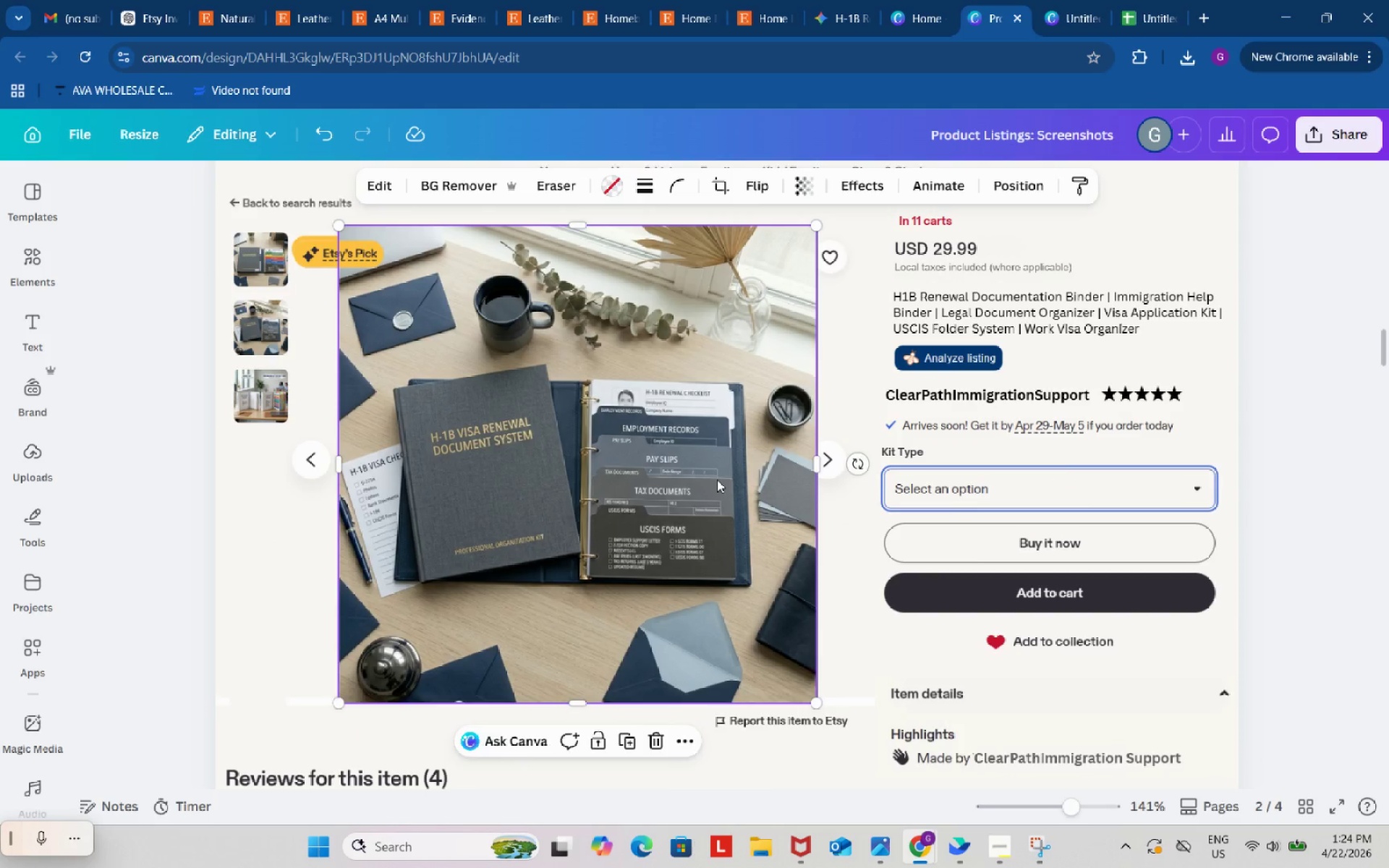 
key(Control+V)
 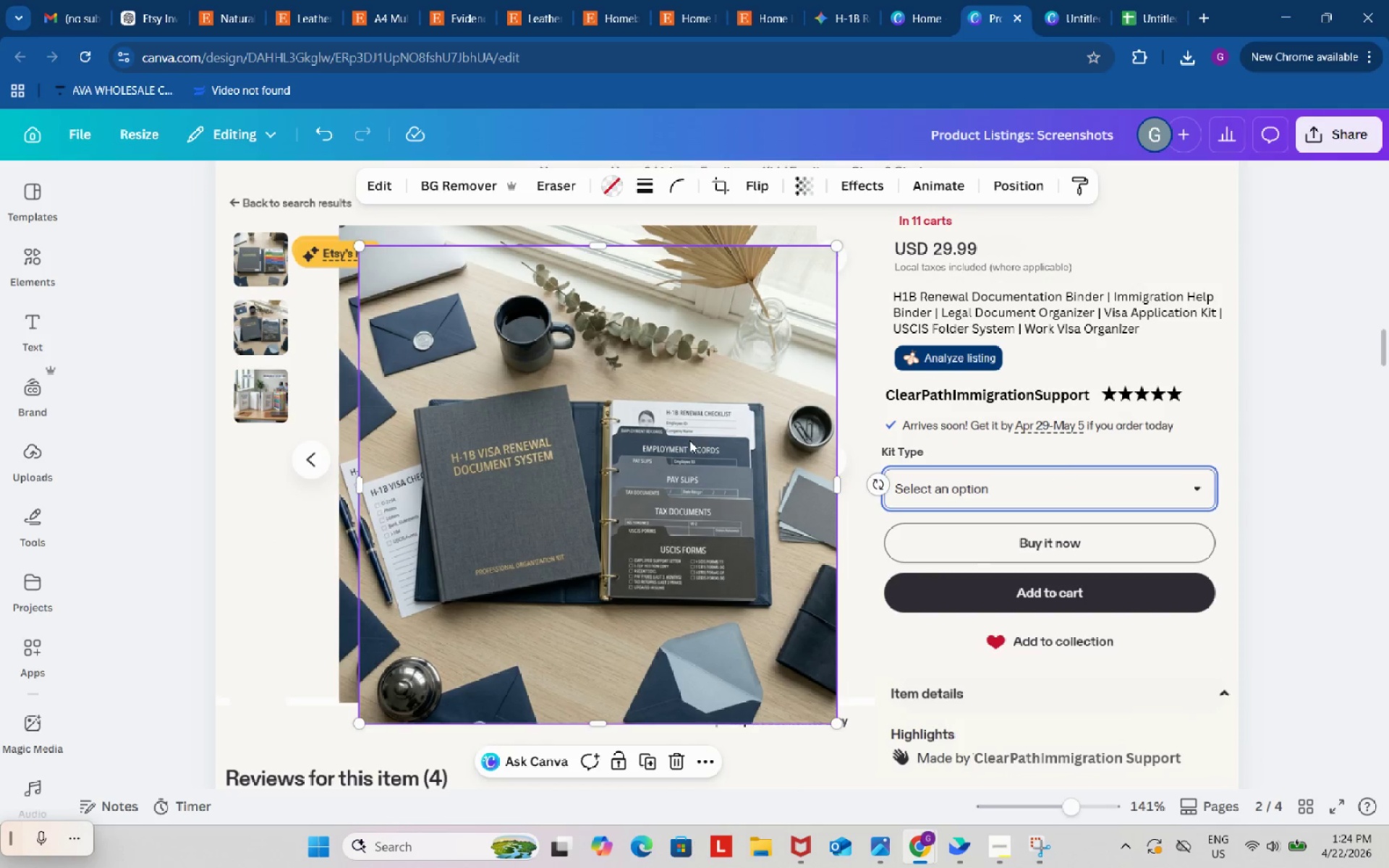 
left_click_drag(start_coordinate=[689, 441], to_coordinate=[715, 637])
 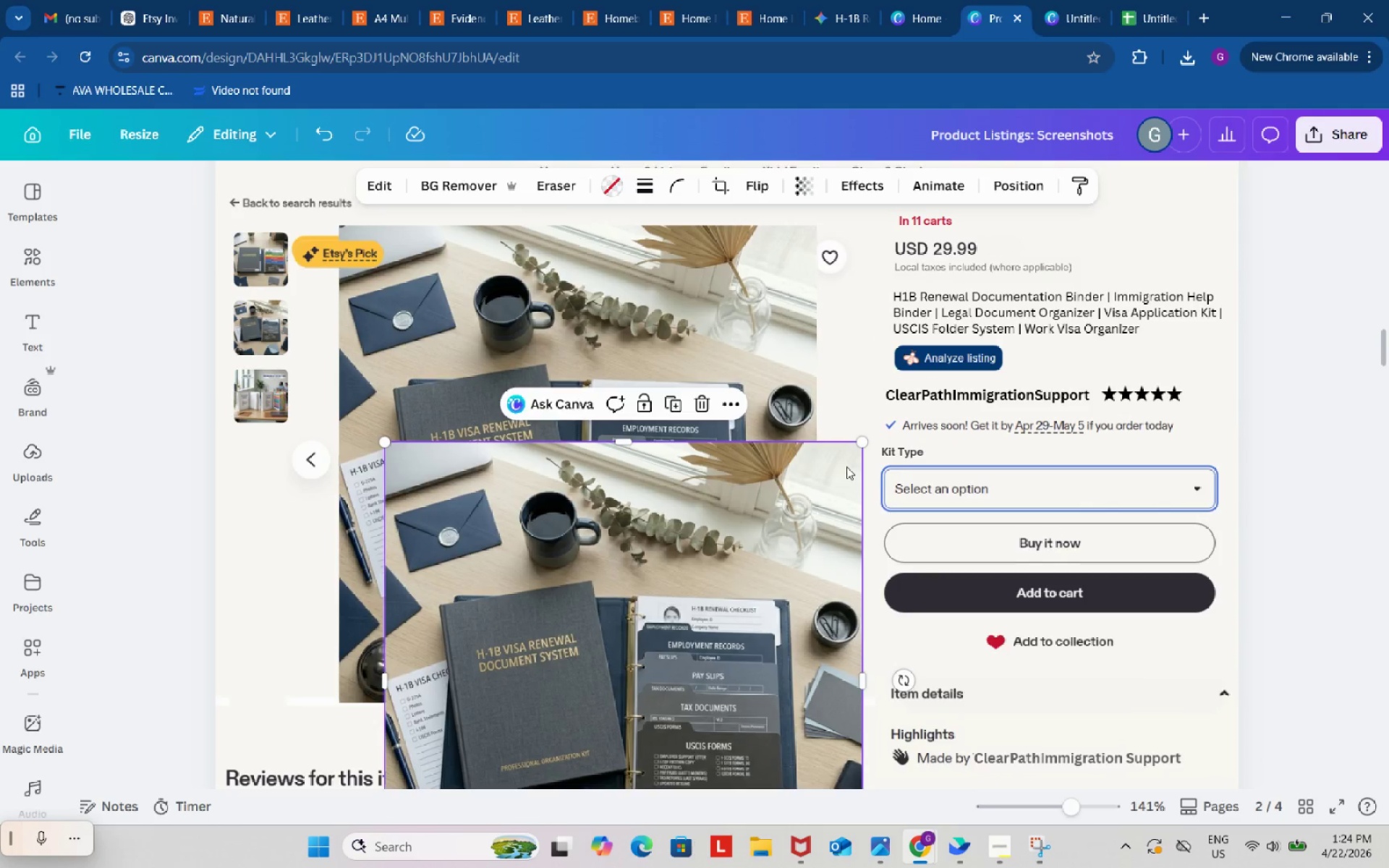 
left_click_drag(start_coordinate=[731, 328], to_coordinate=[697, 723])
 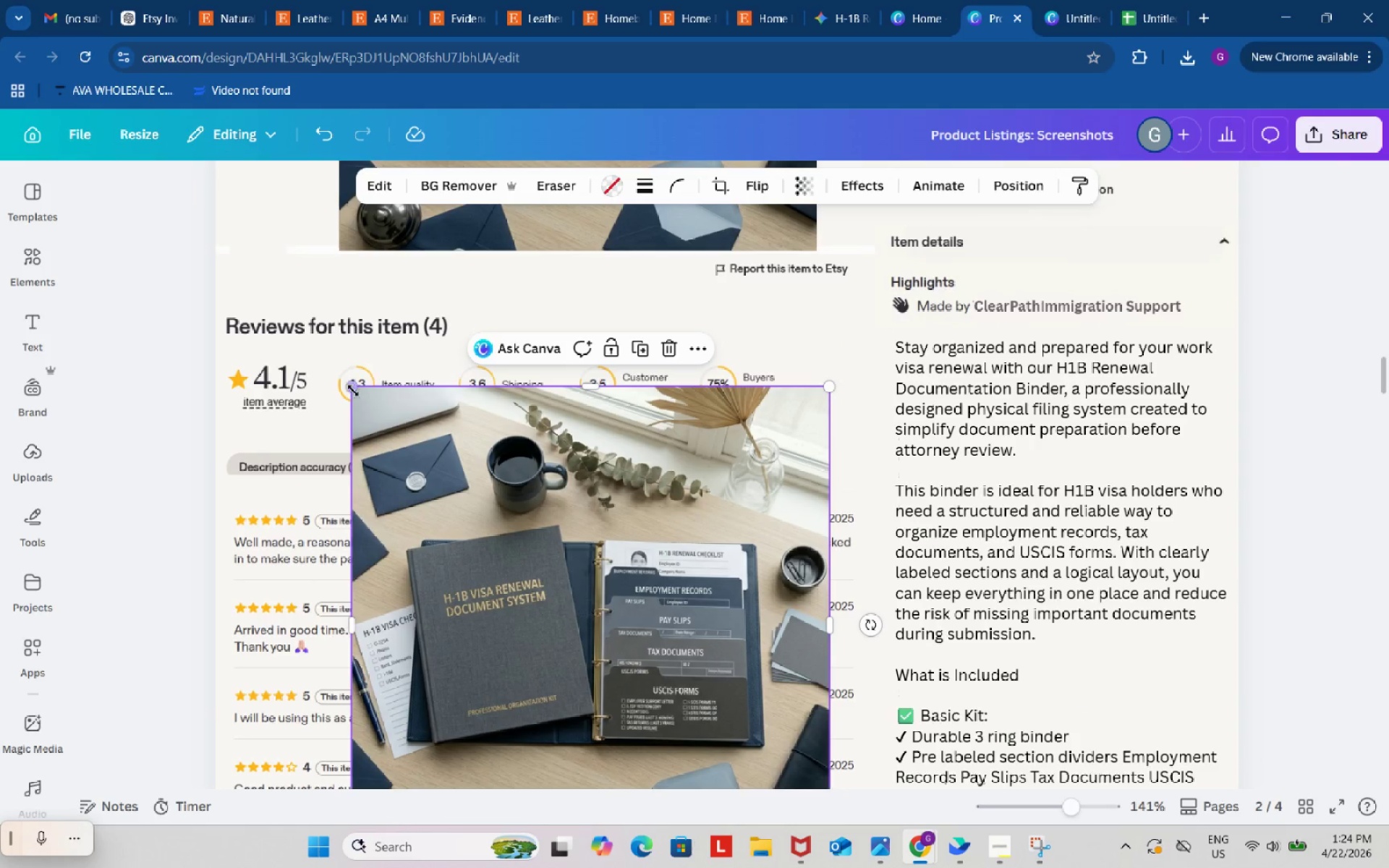 
scroll: coordinate [846, 467], scroll_direction: down, amount: 5.0
 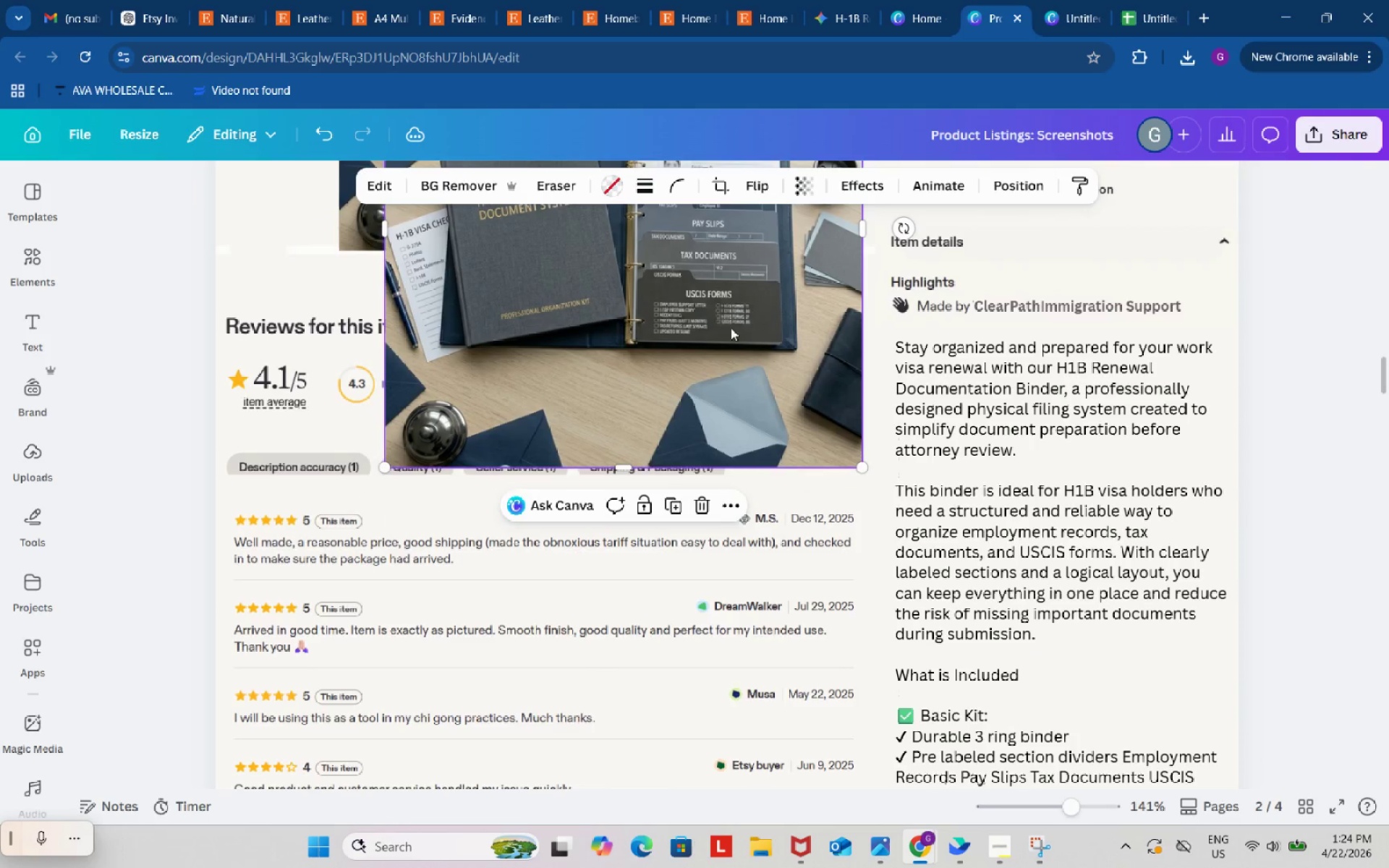 
left_click_drag(start_coordinate=[353, 391], to_coordinate=[487, 676])
 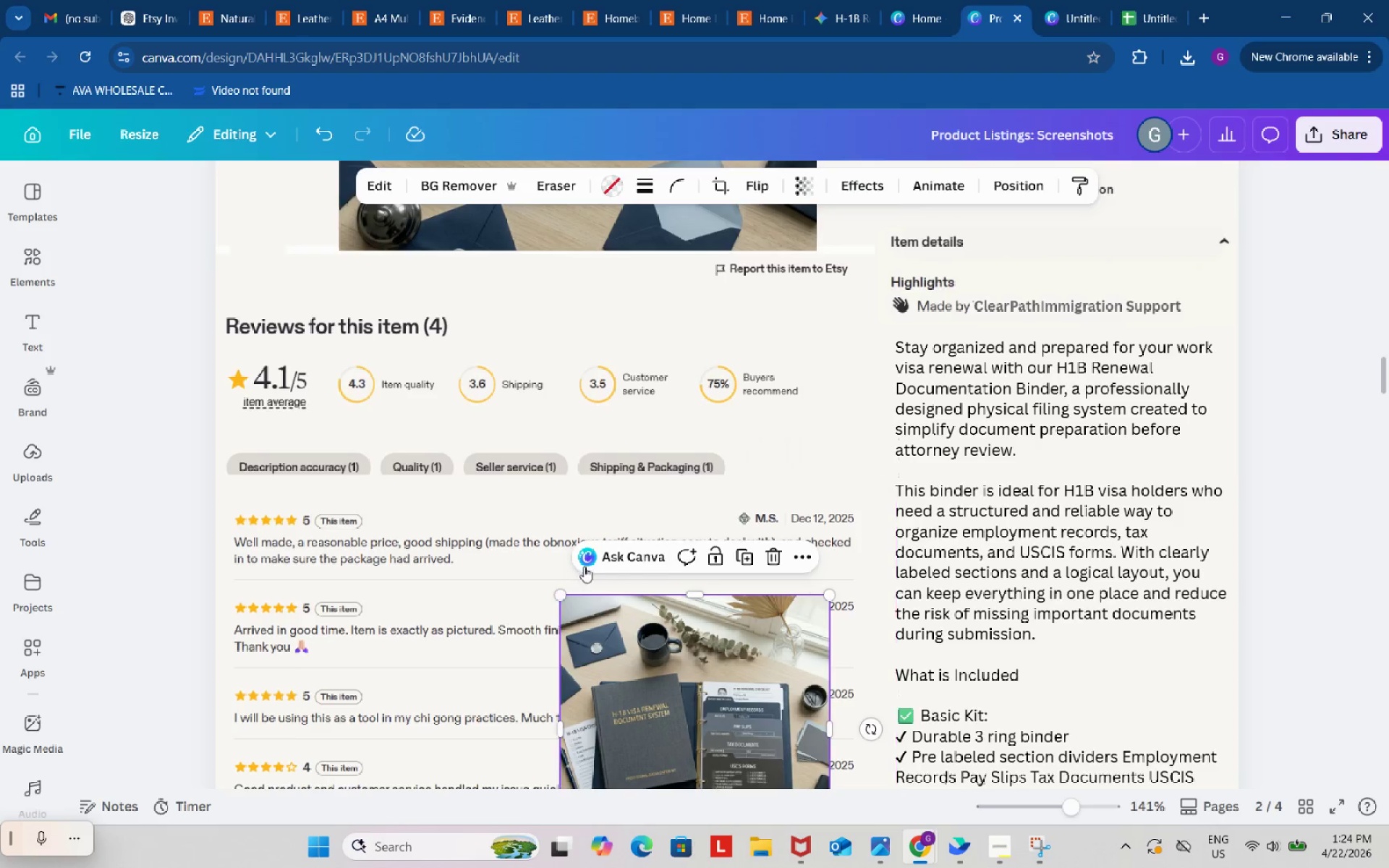 
scroll: coordinate [584, 566], scroll_direction: down, amount: 4.0
 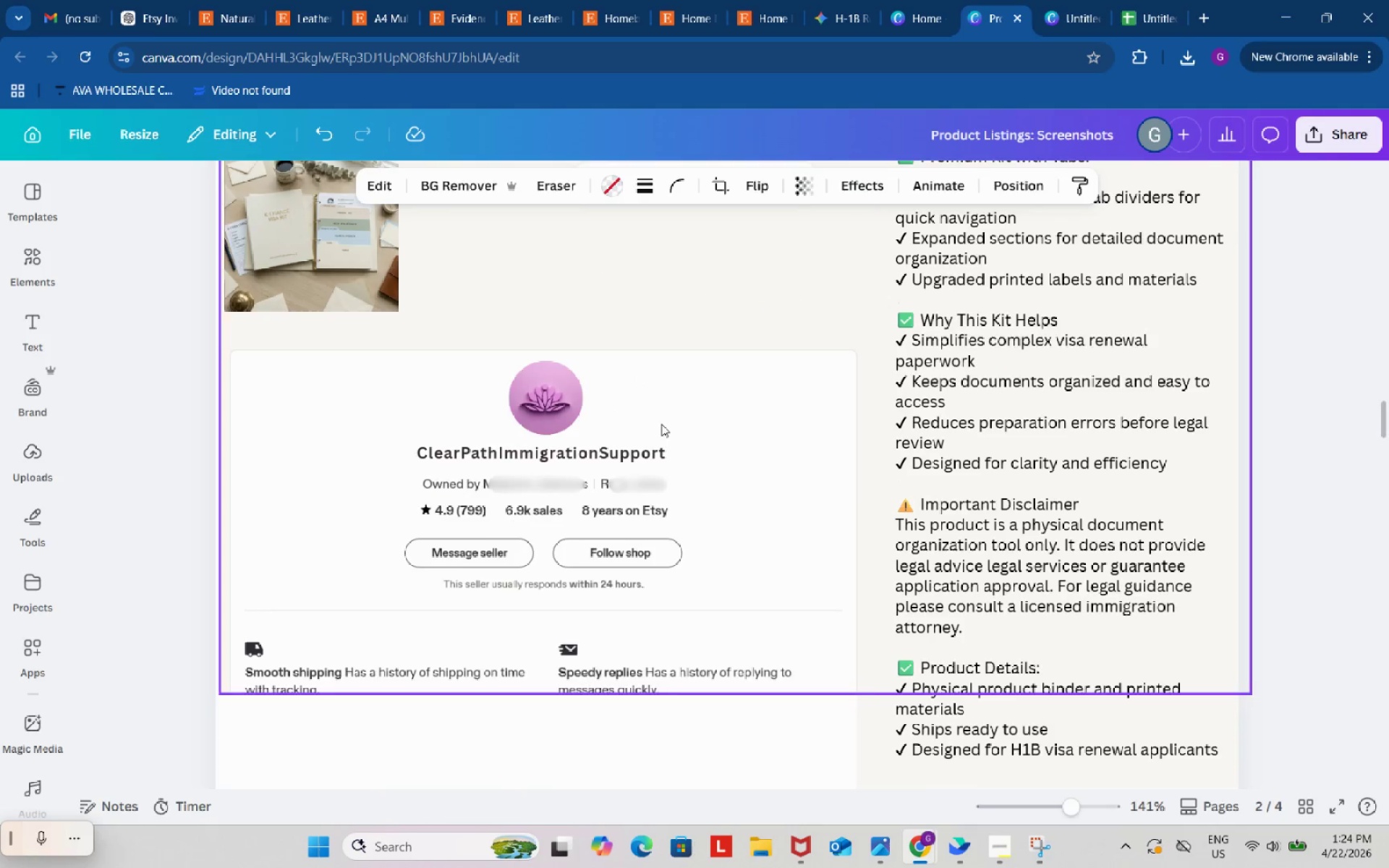 
left_click_drag(start_coordinate=[679, 369], to_coordinate=[341, 634])
 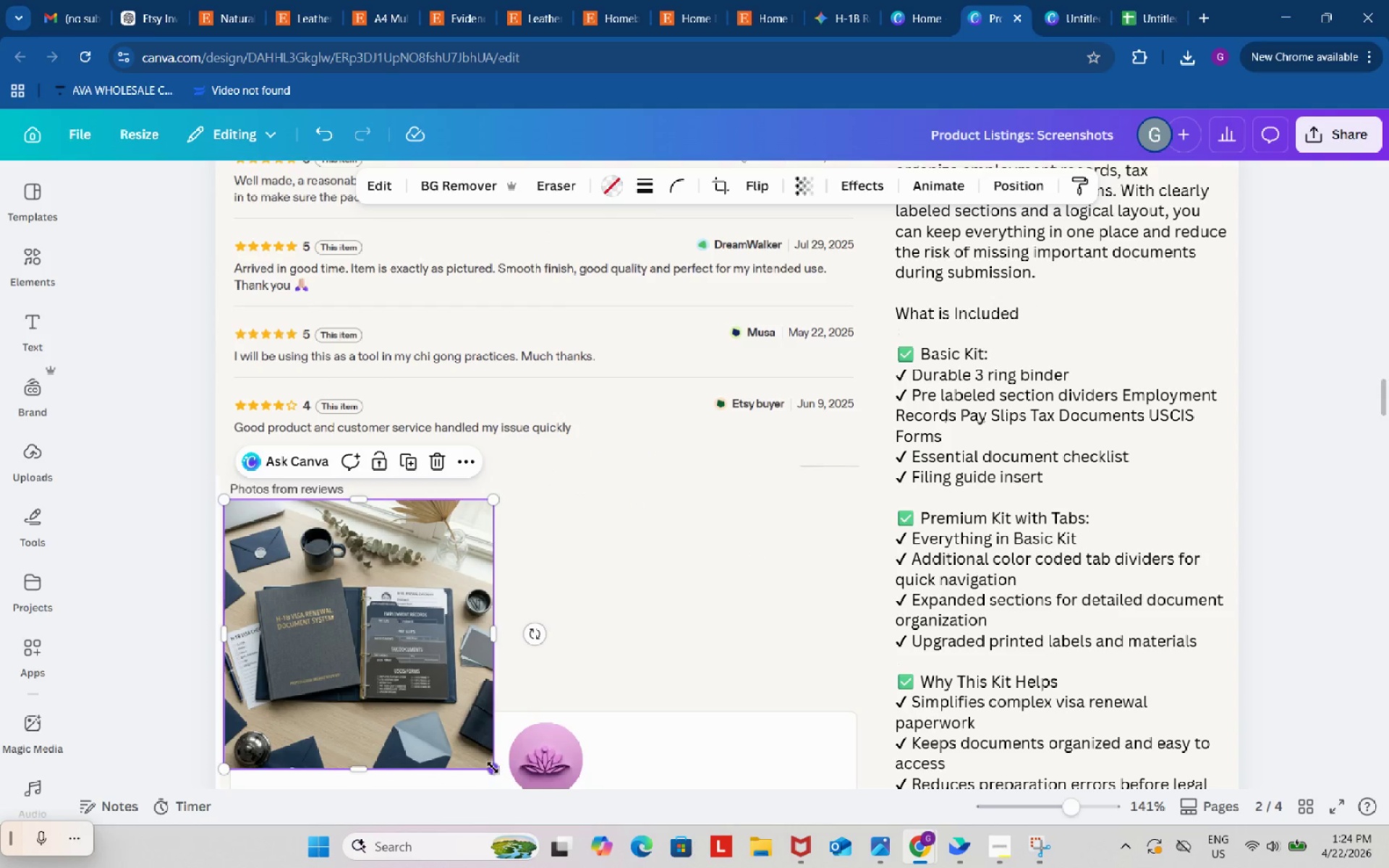 
scroll: coordinate [692, 478], scroll_direction: up, amount: 2.0
 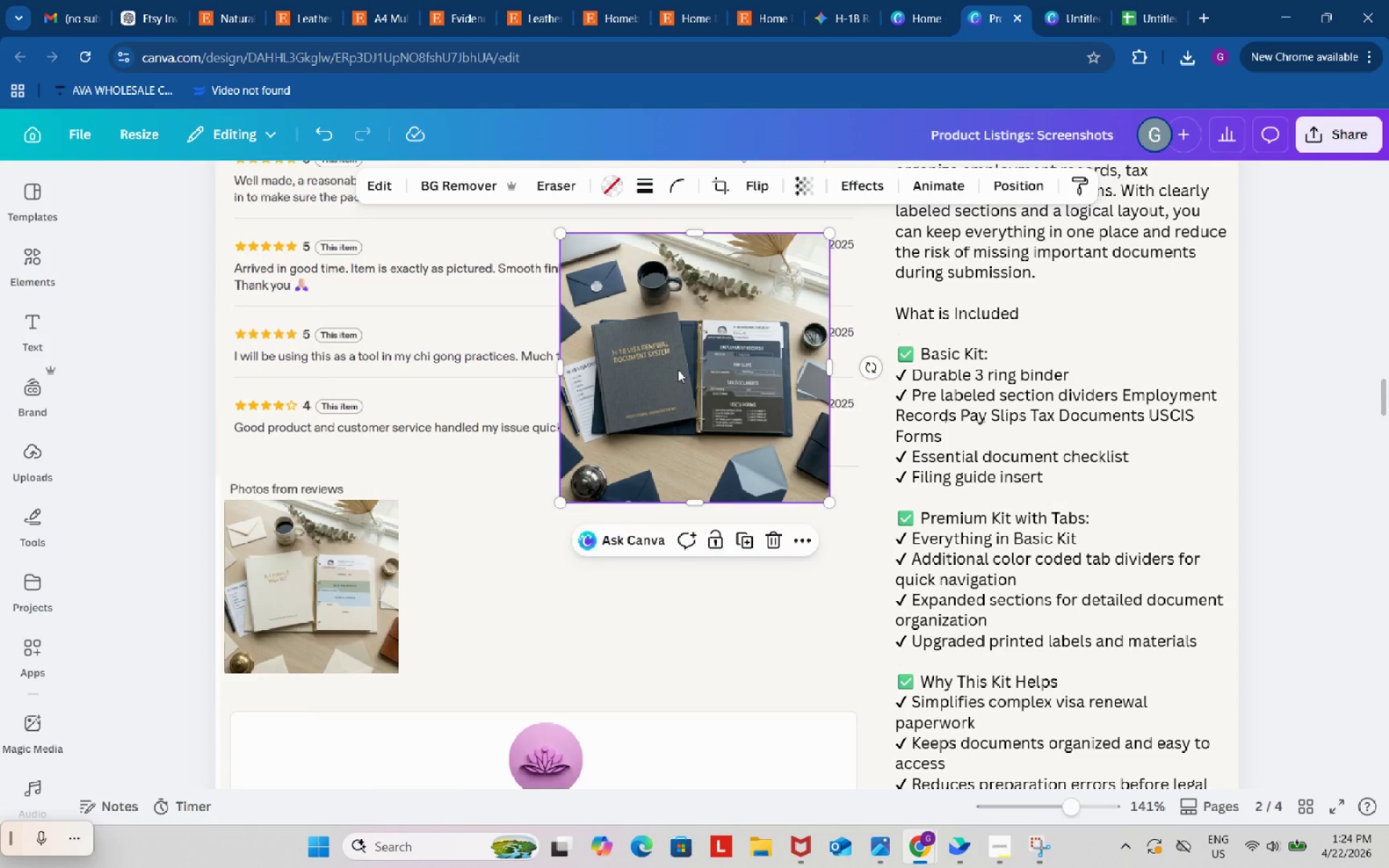 
left_click_drag(start_coordinate=[493, 767], to_coordinate=[415, 663])
 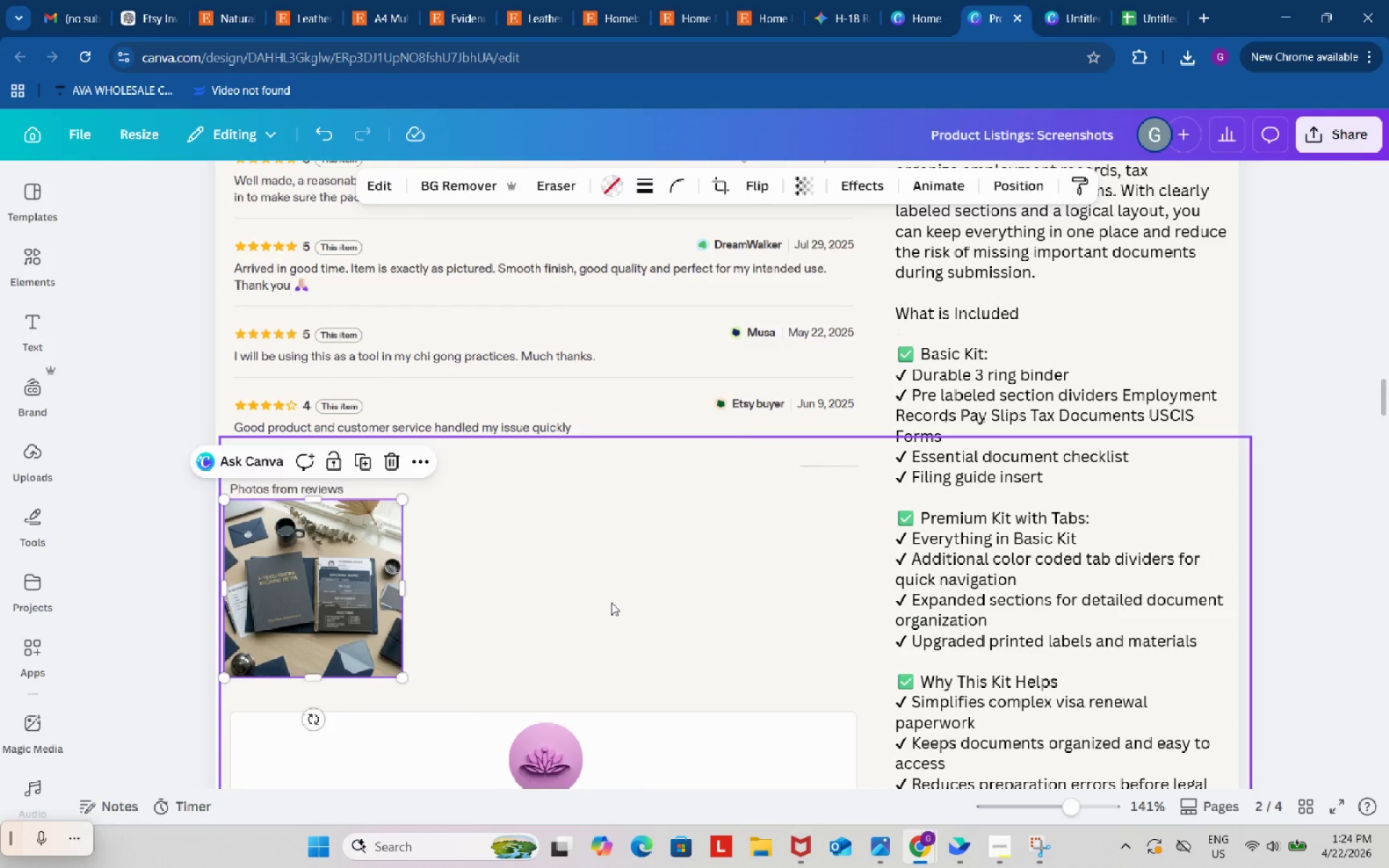 
left_click([611, 603])
 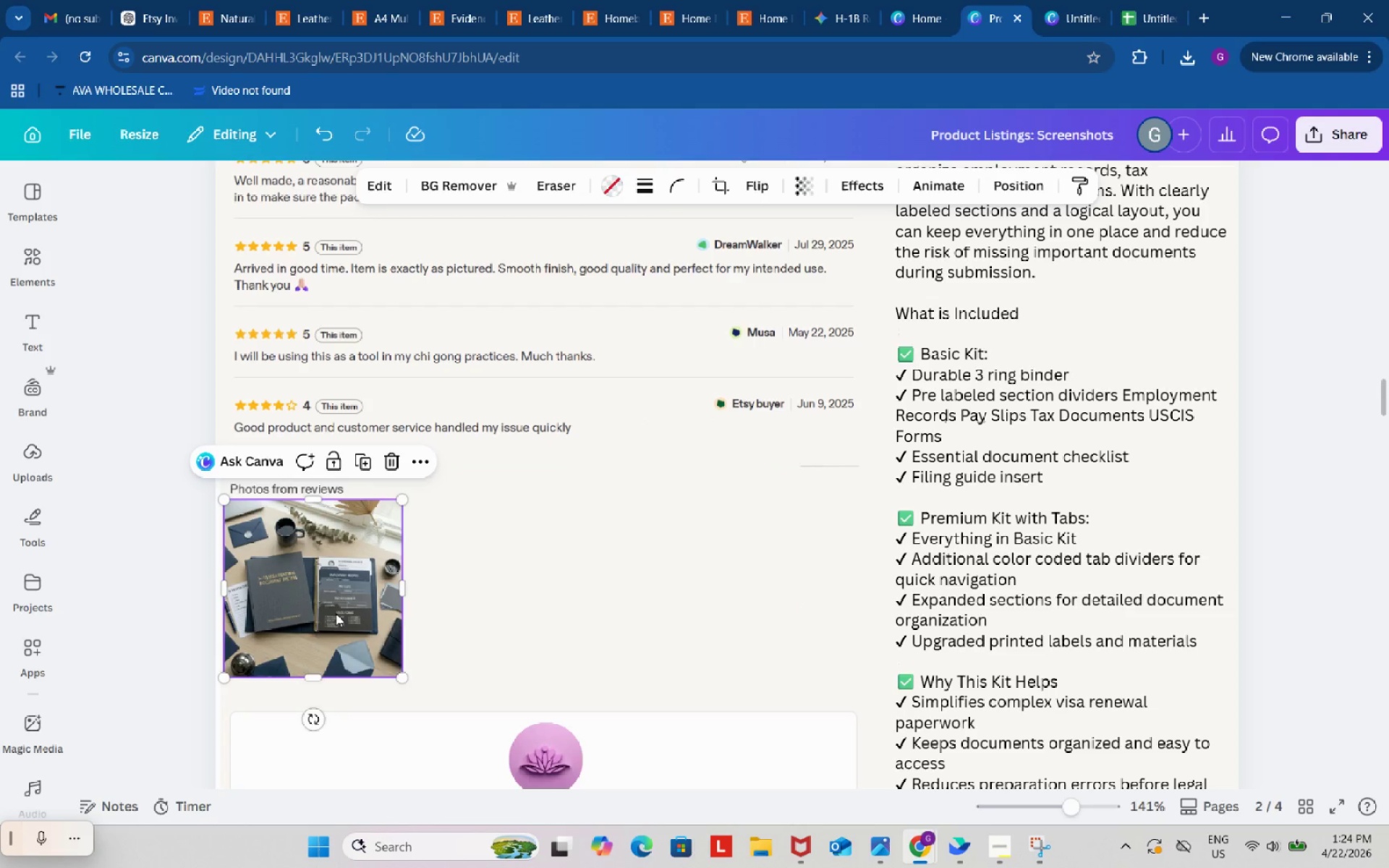 
left_click([336, 613])
 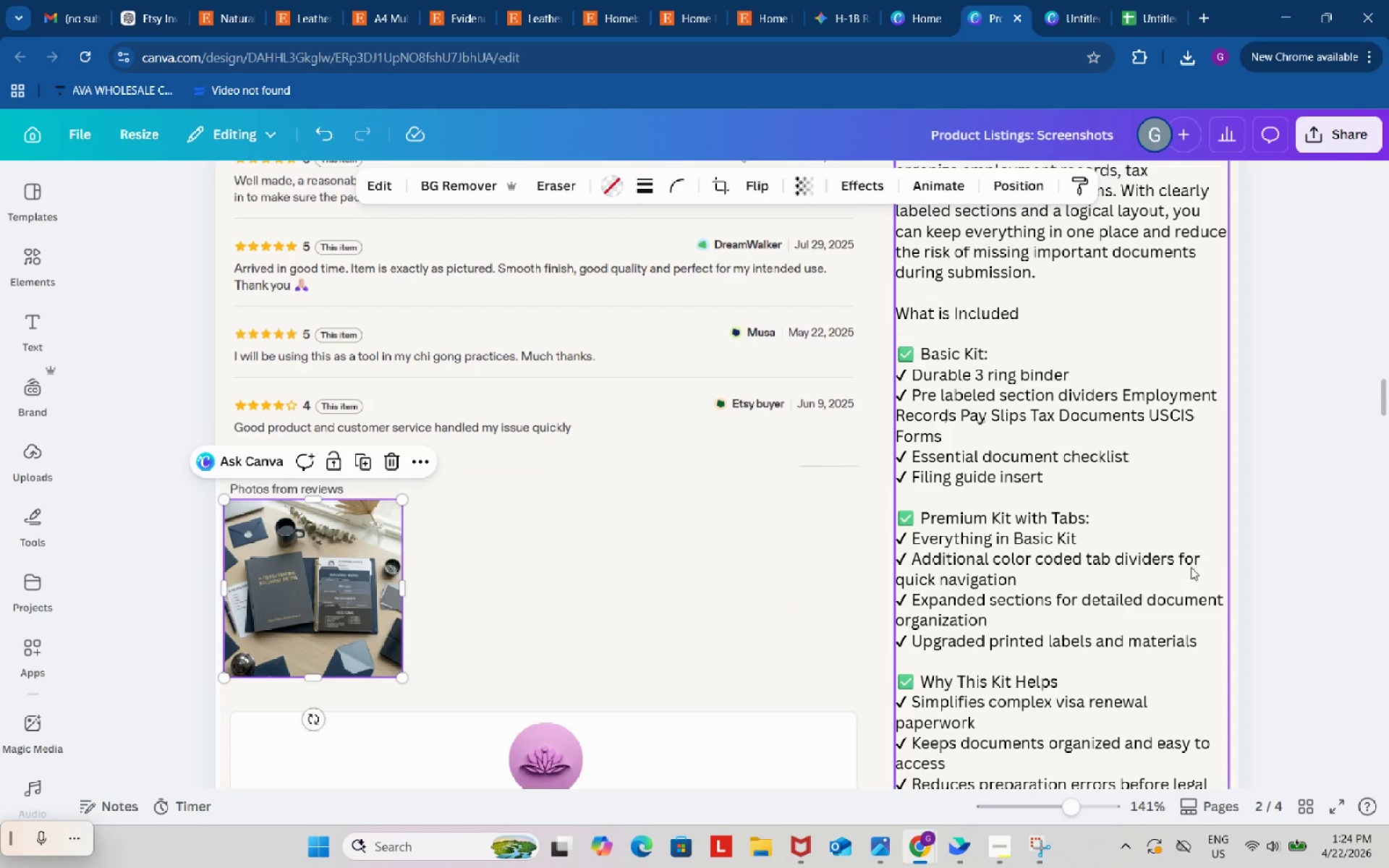 
left_click([1320, 535])
 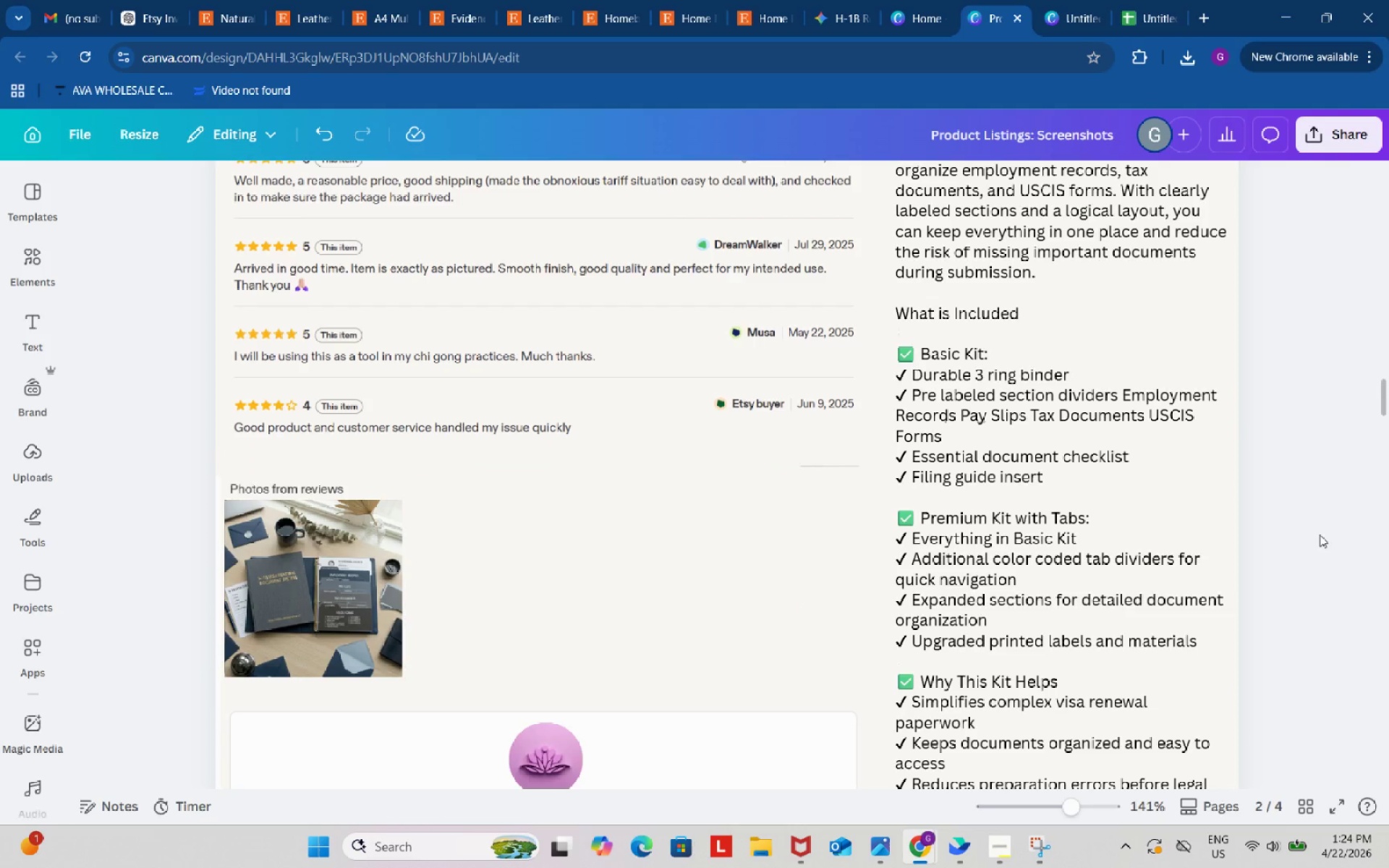 
scroll: coordinate [719, 517], scroll_direction: down, amount: 18.0
 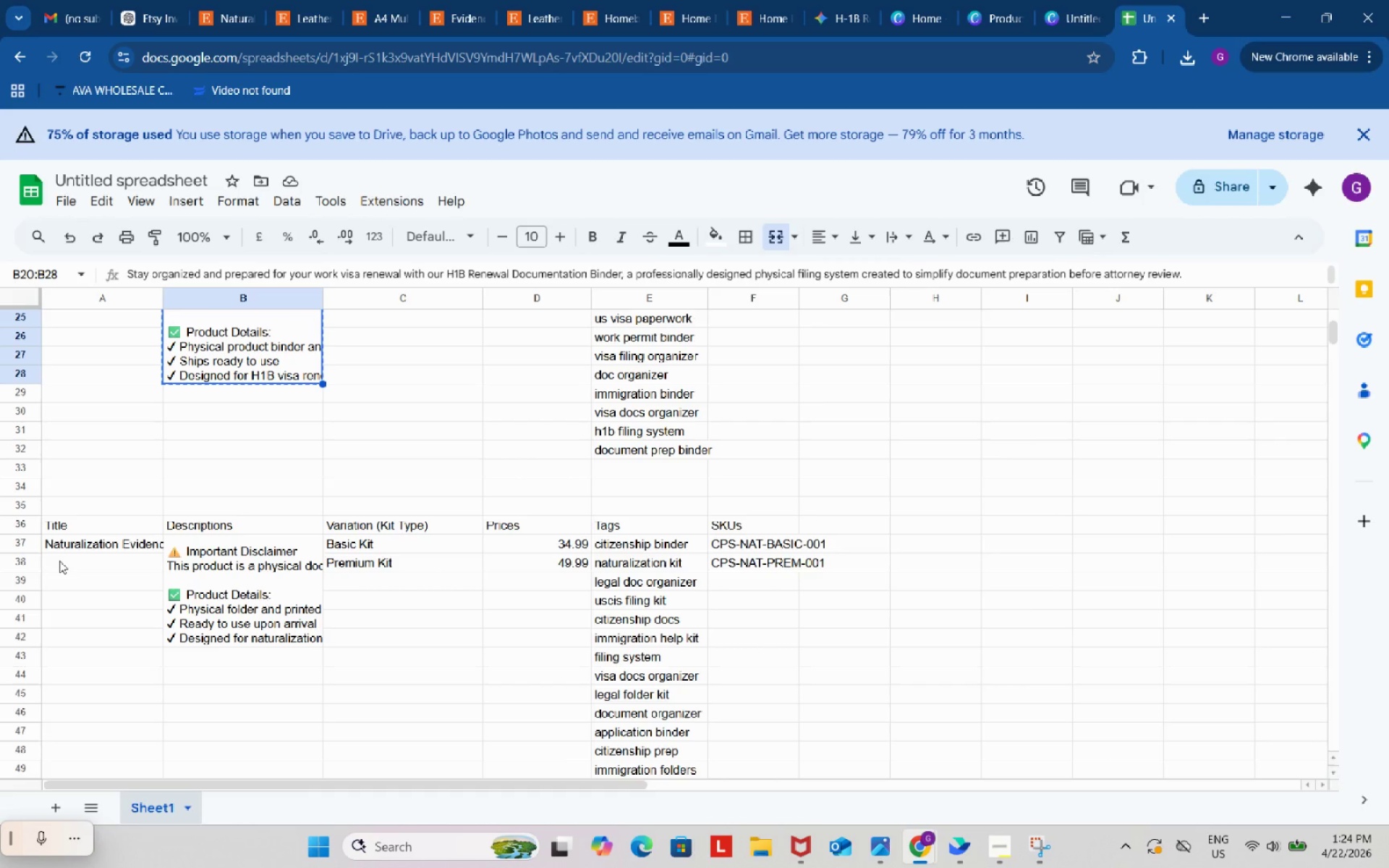 
left_click([60, 553])
 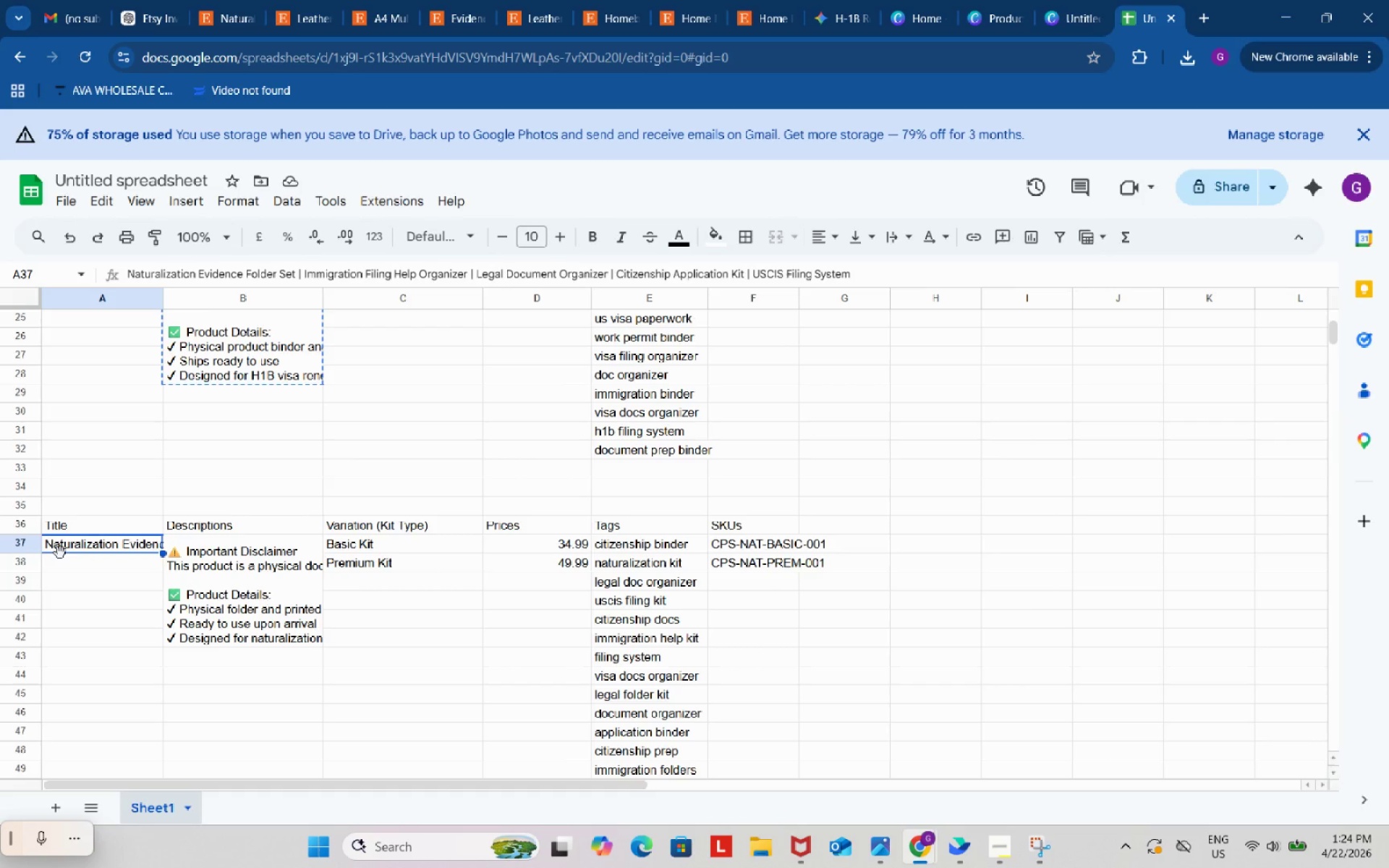 
key(Control+ControlLeft)
 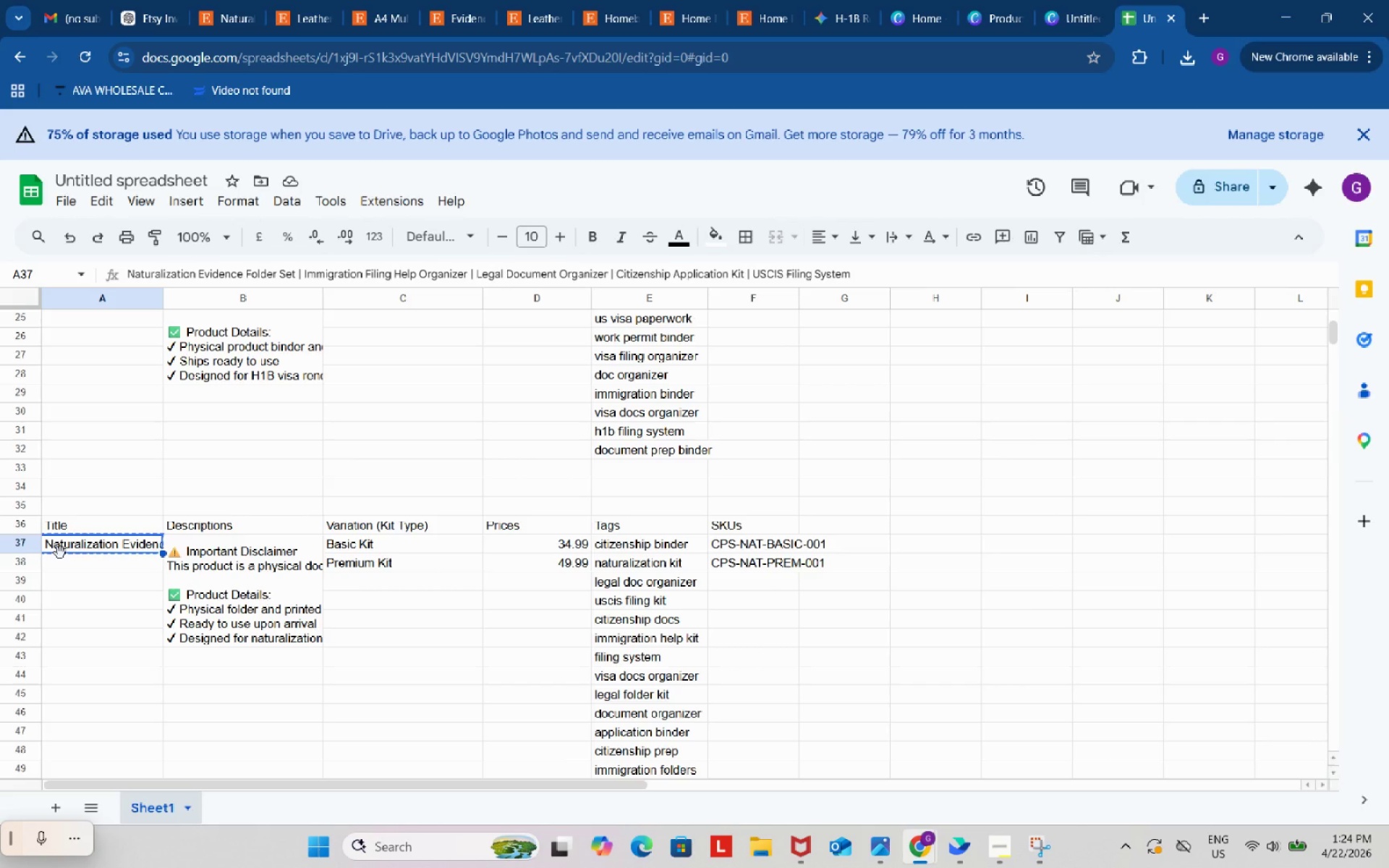 
key(Control+C)
 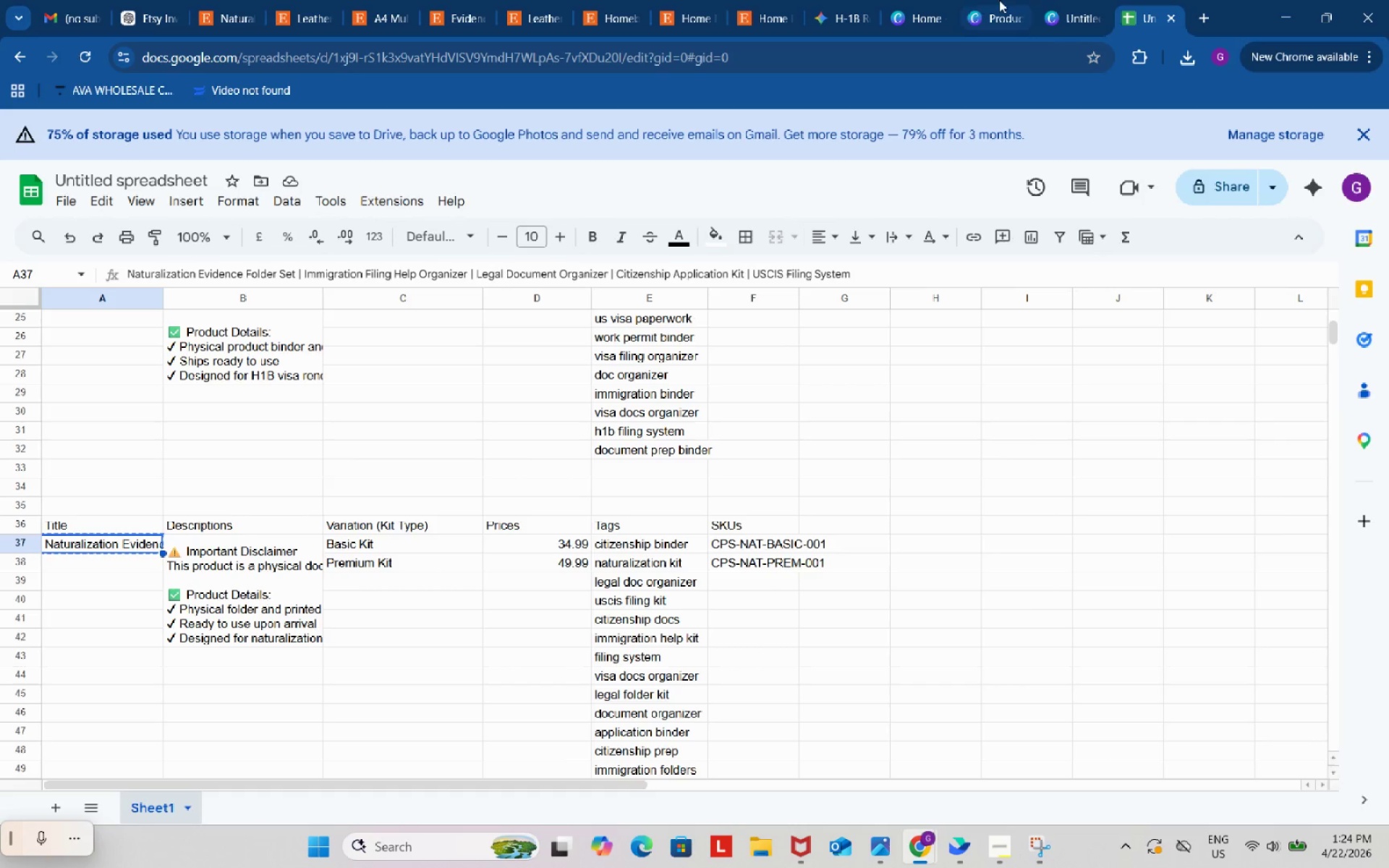 
left_click([999, 0])
 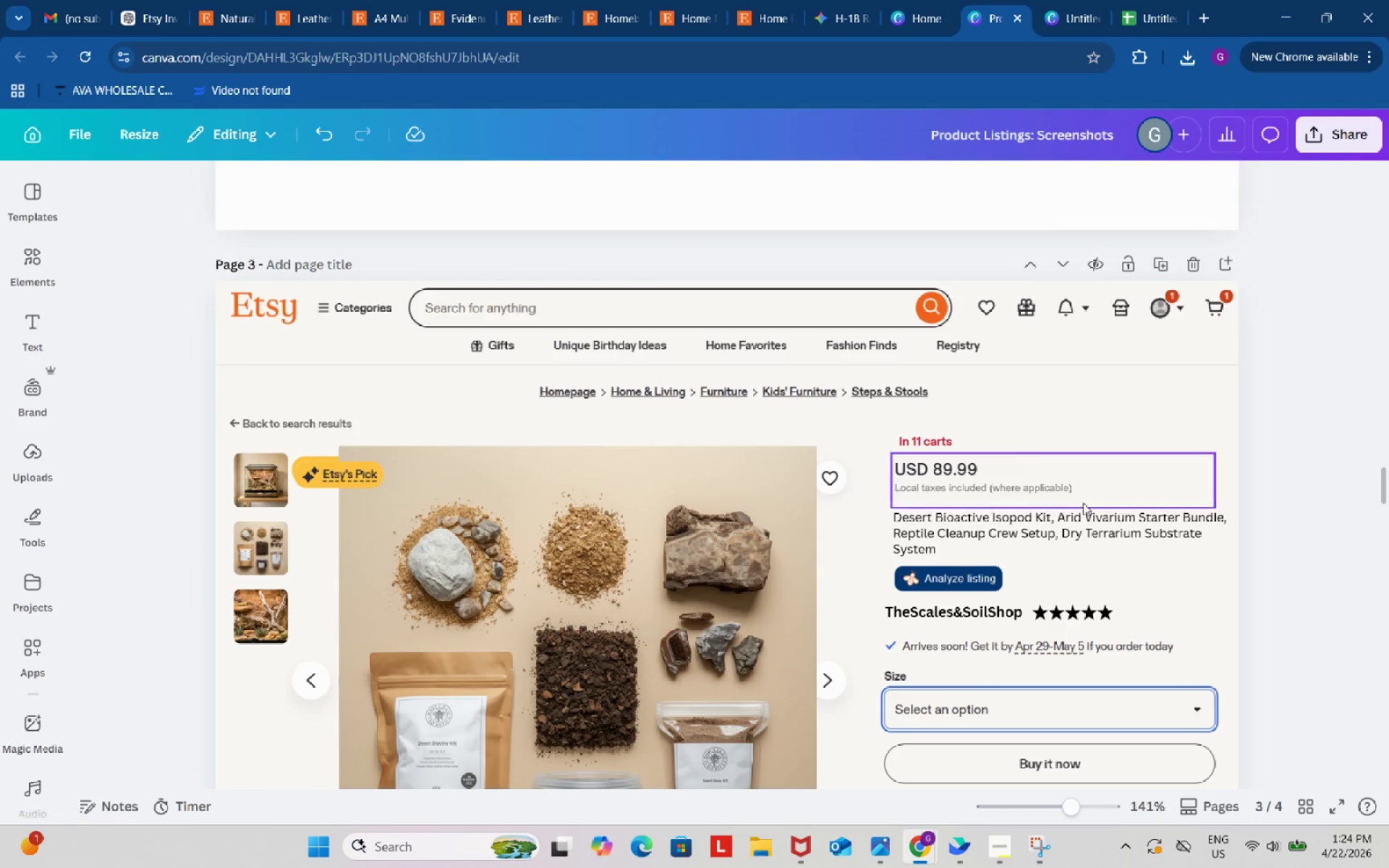 
scroll: coordinate [1083, 519], scroll_direction: down, amount: 2.0
 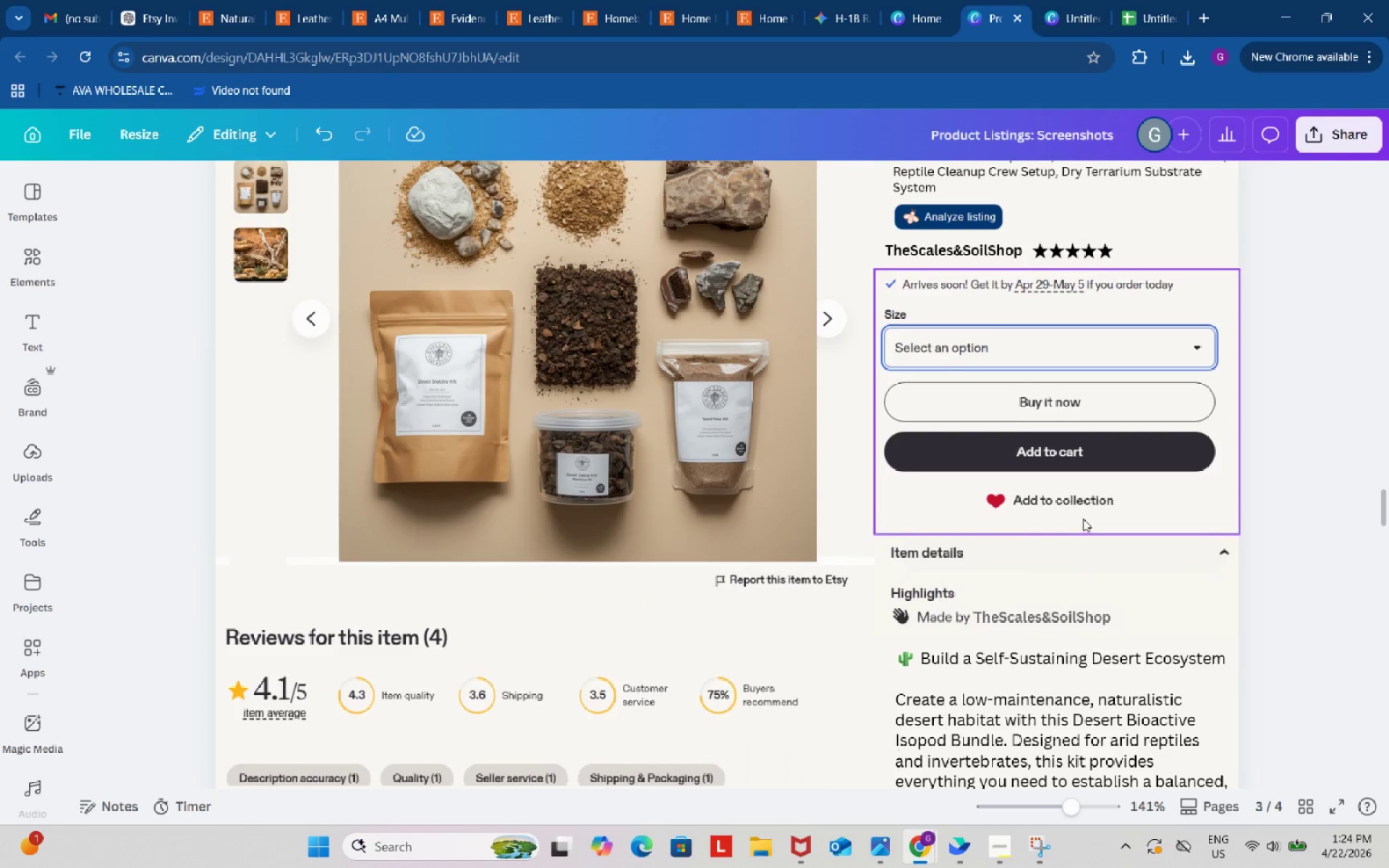 
scroll: coordinate [1087, 504], scroll_direction: up, amount: 20.0
 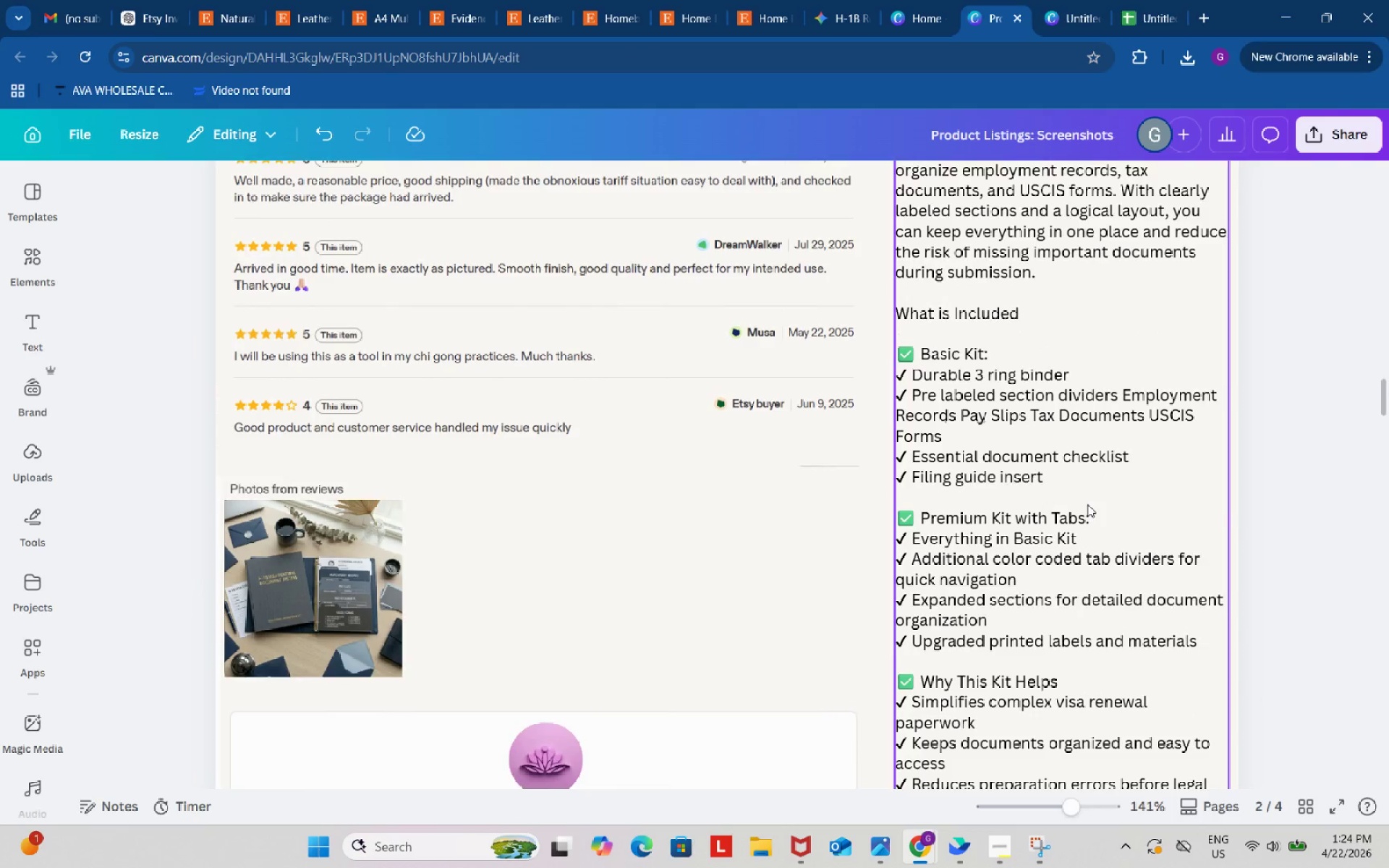 
scroll: coordinate [1087, 504], scroll_direction: down, amount: 3.0
 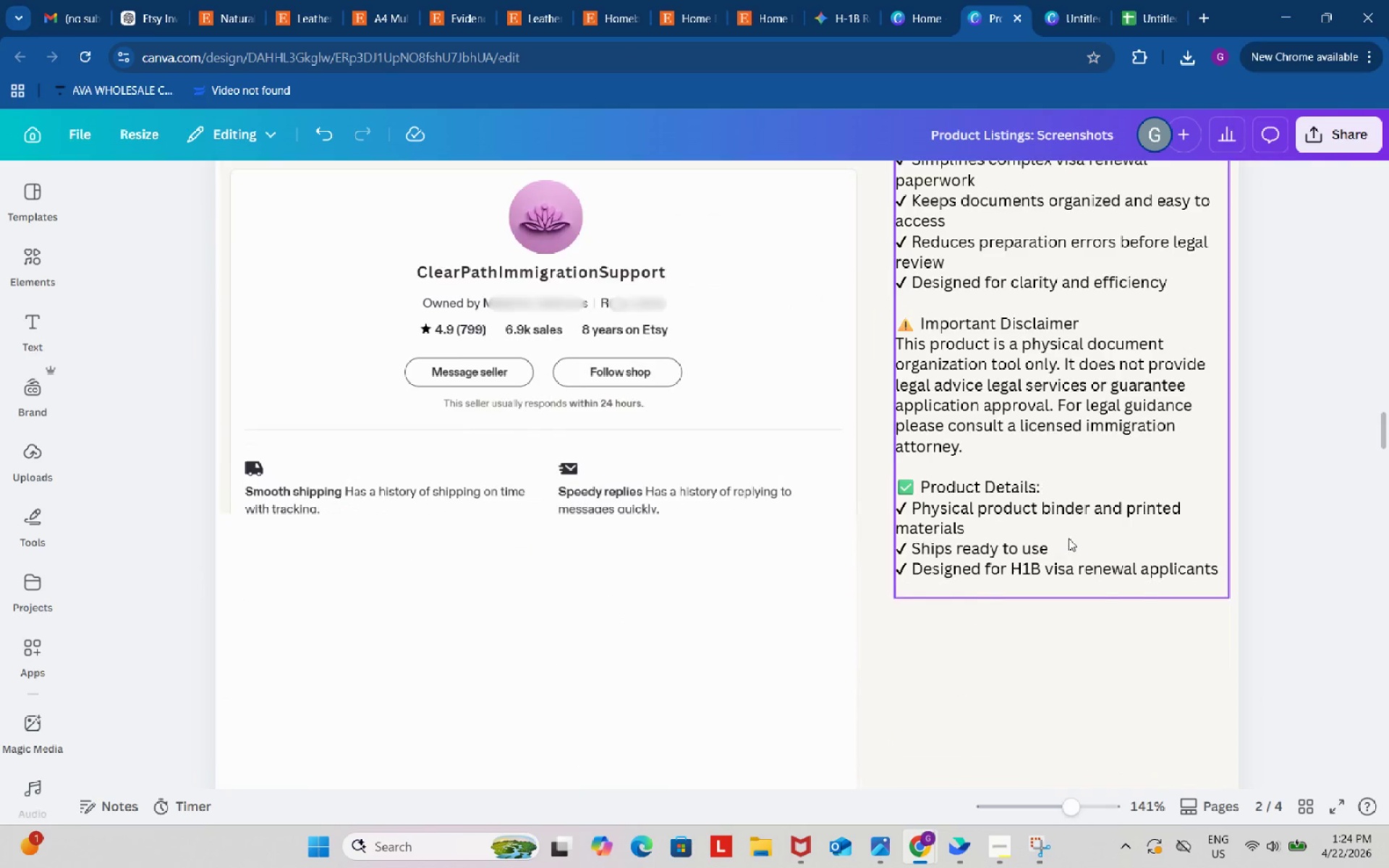 
scroll: coordinate [1067, 535], scroll_direction: up, amount: 9.0
 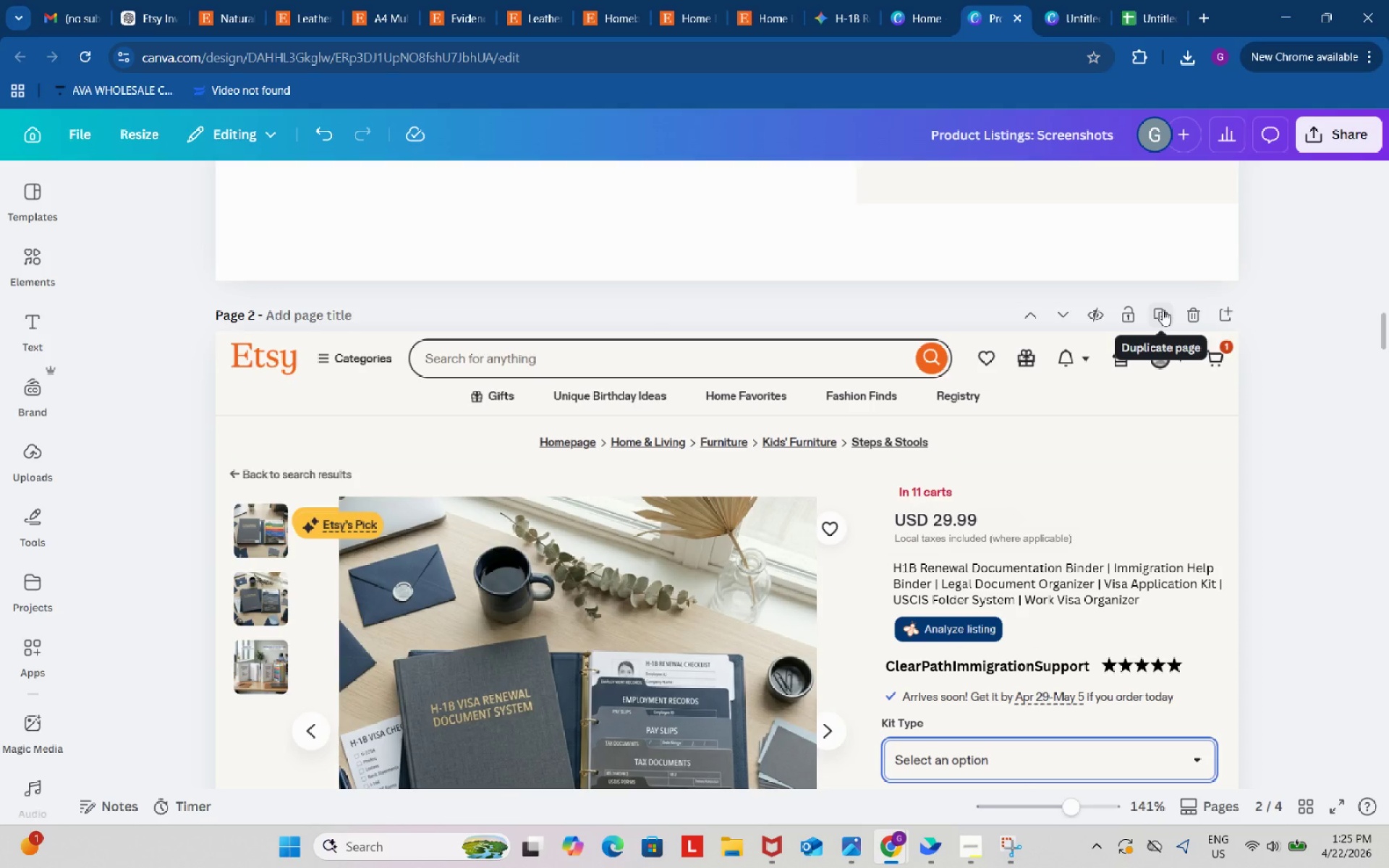 
wait(42.5)
 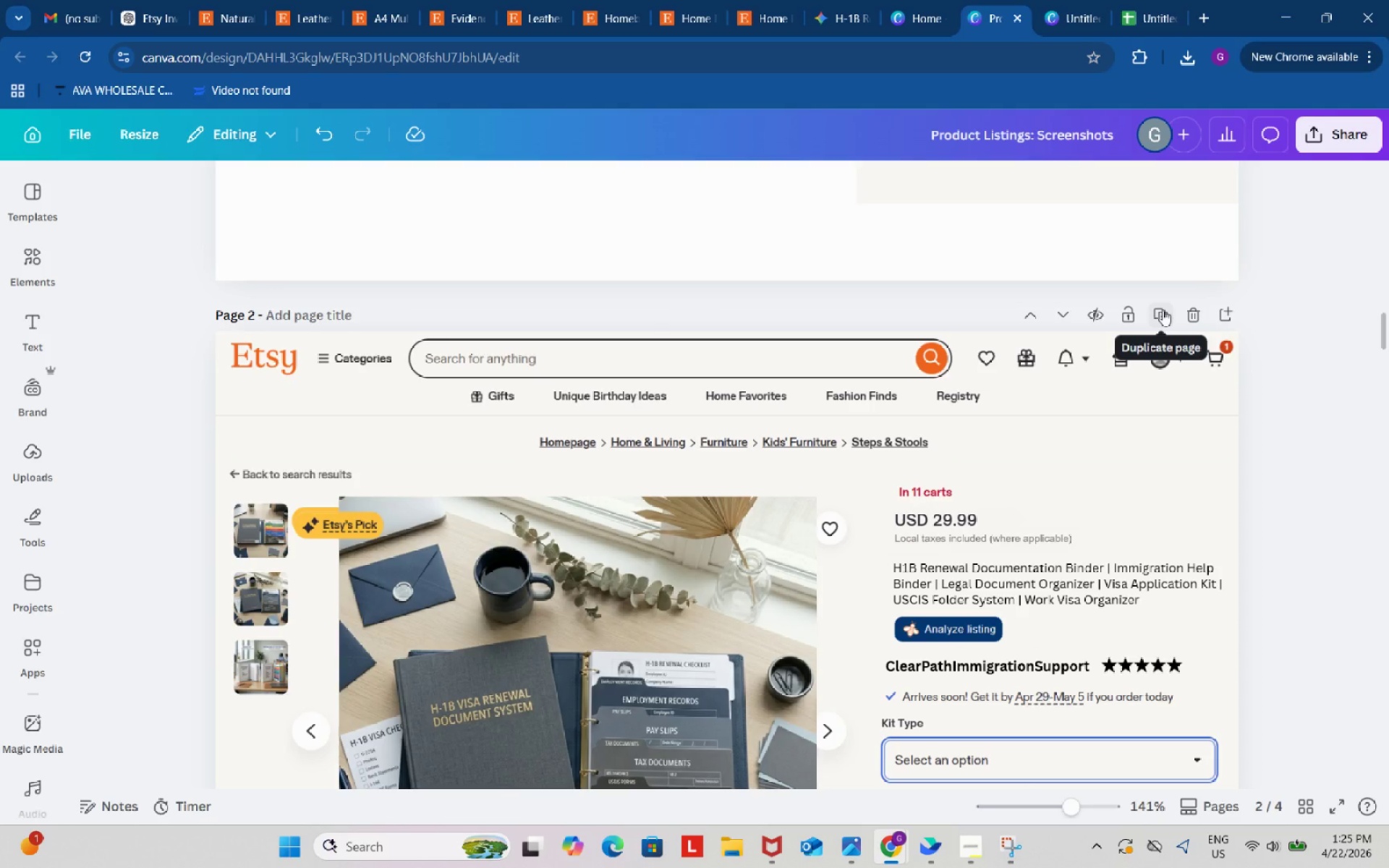 
scroll: coordinate [1115, 509], scroll_direction: down, amount: 25.0
 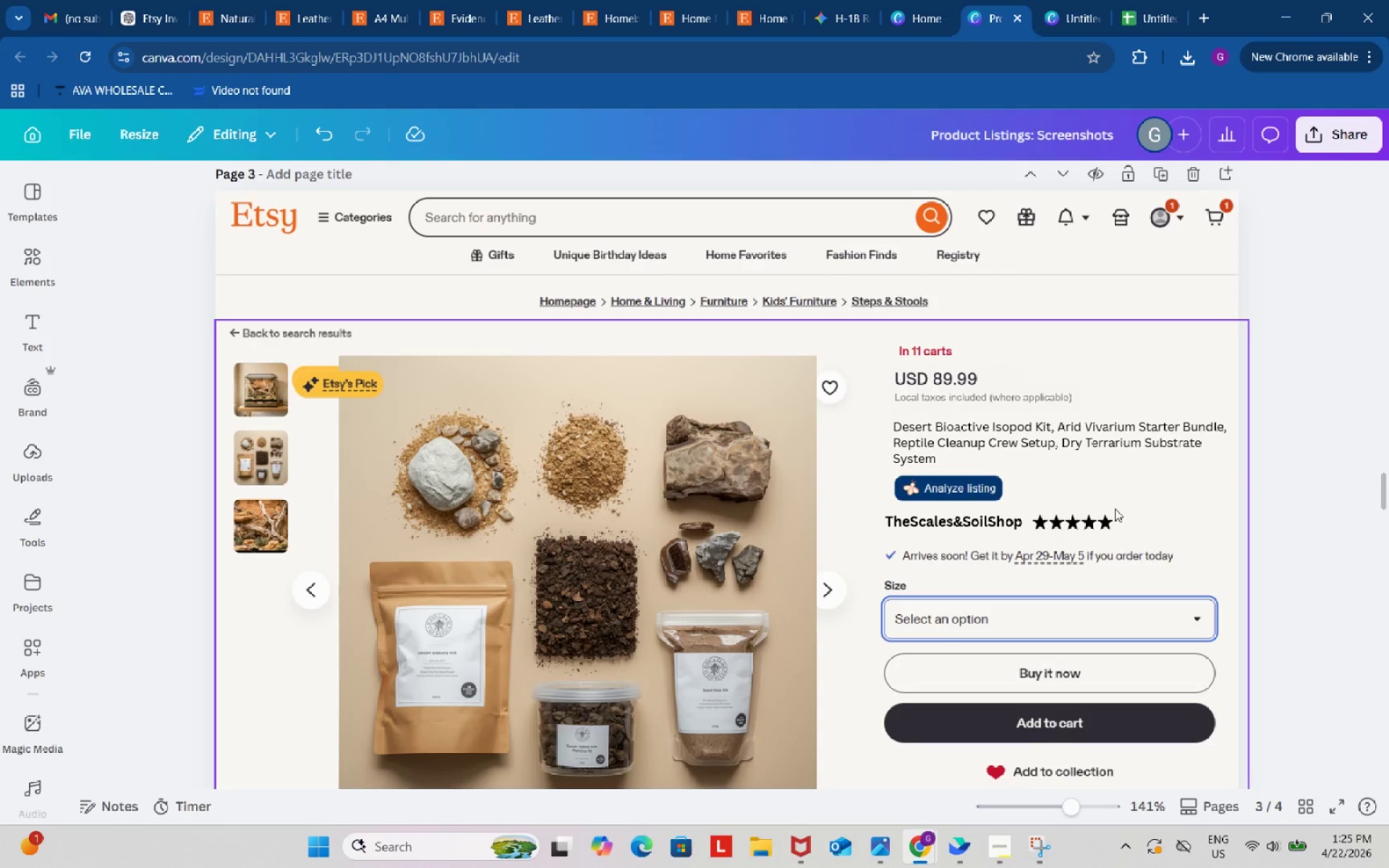 
scroll: coordinate [1103, 467], scroll_direction: up, amount: 31.0
 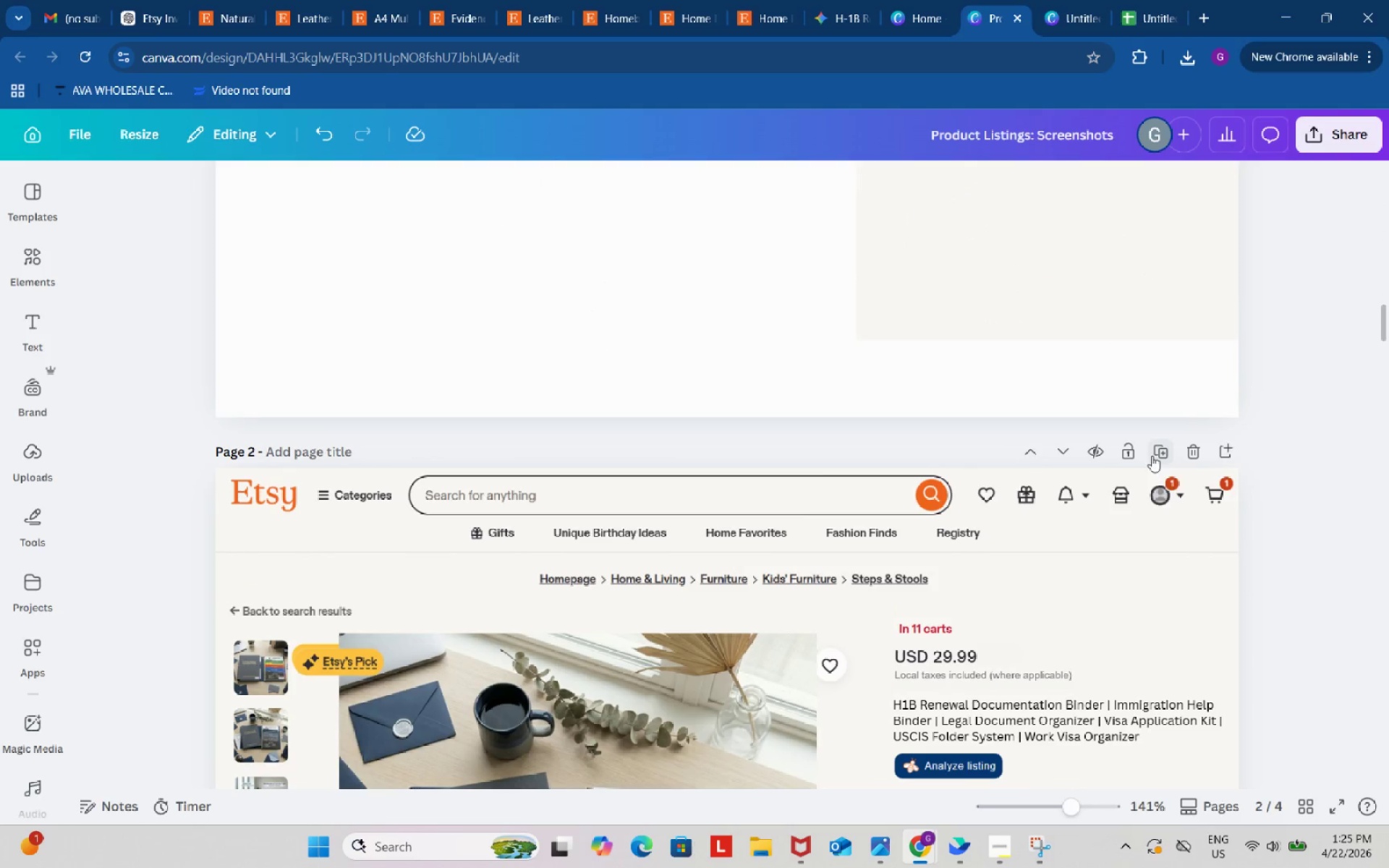 
left_click([1159, 456])
 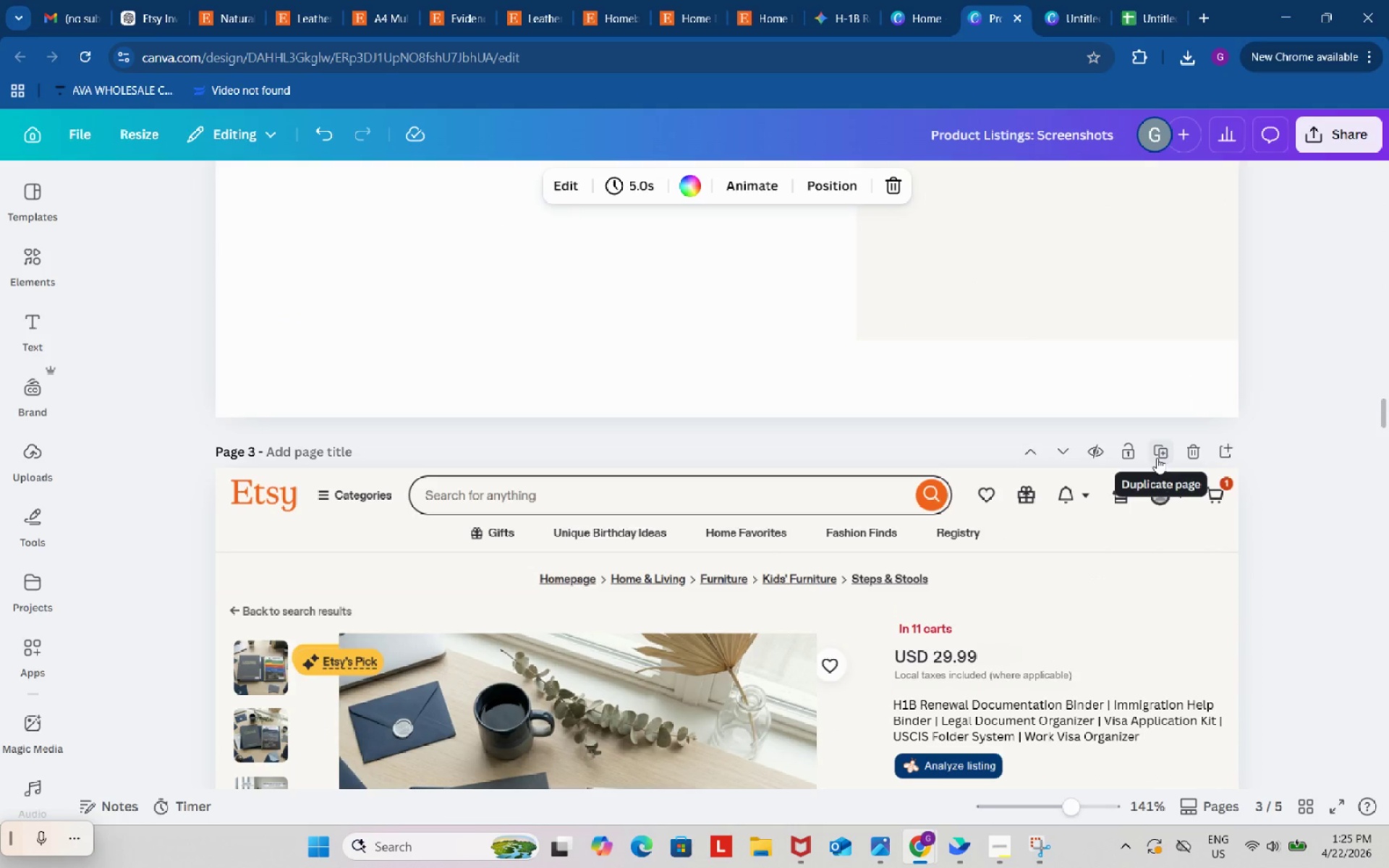 
scroll: coordinate [1131, 506], scroll_direction: down, amount: 3.0
 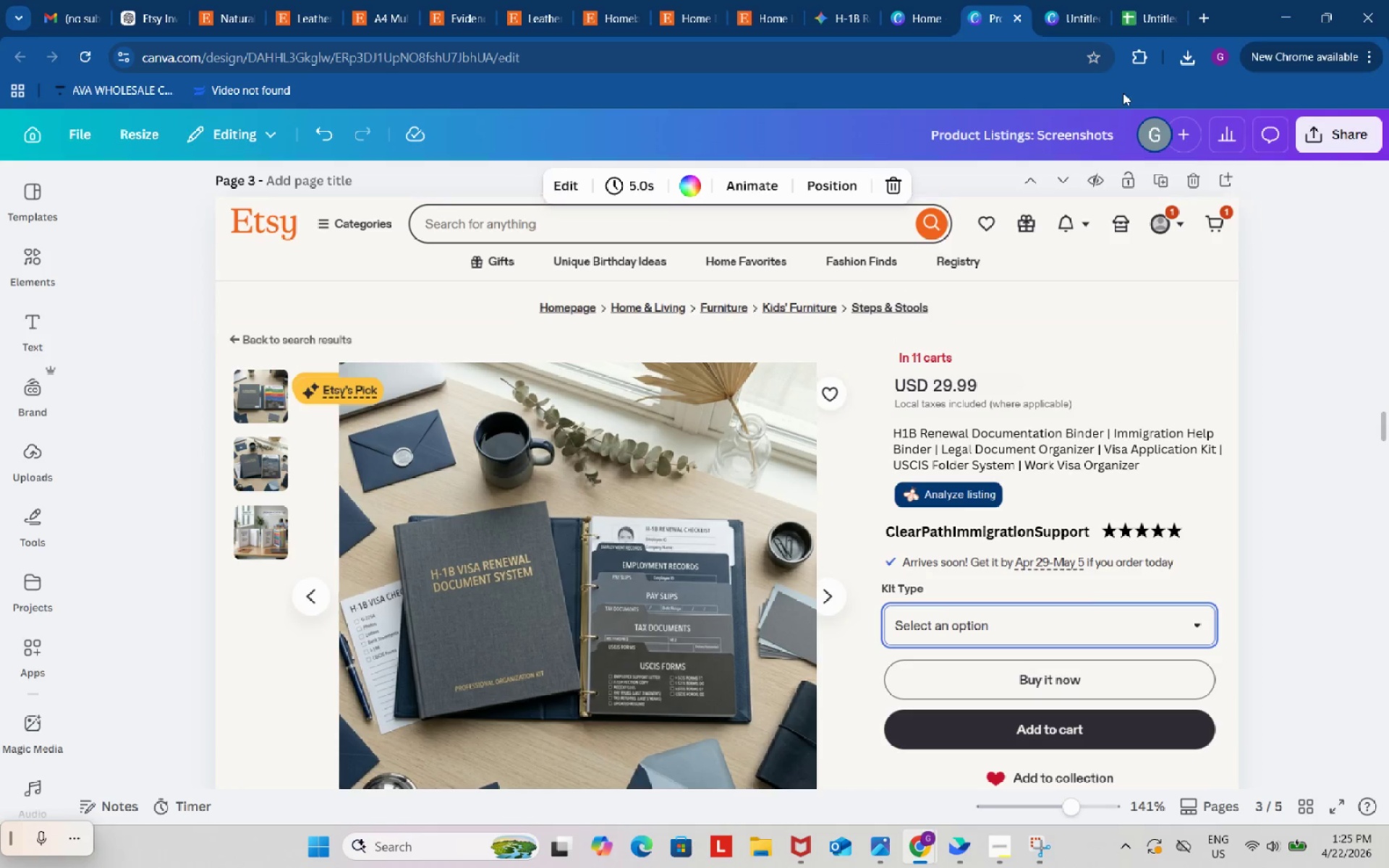 
left_click([1157, 0])
 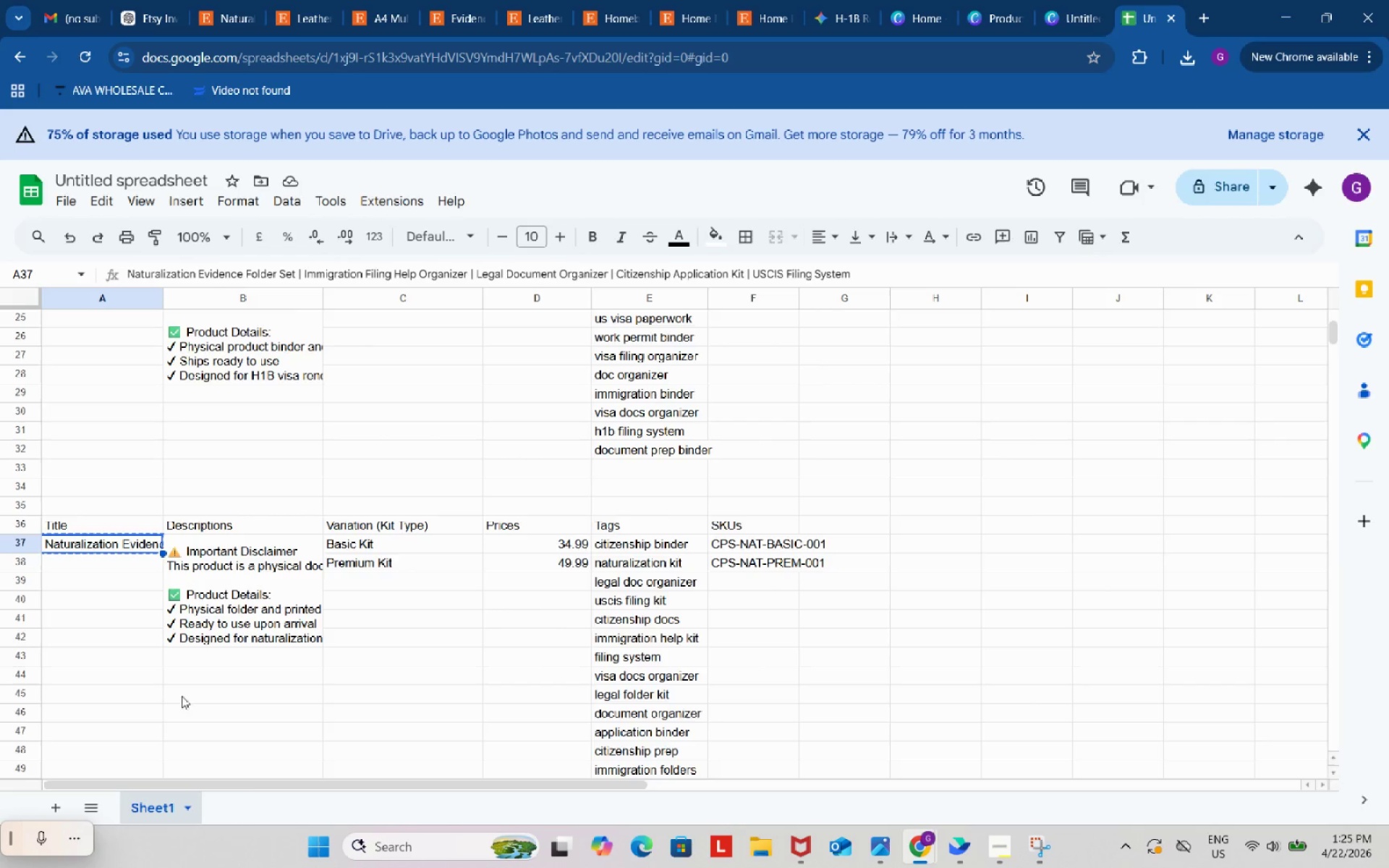 
key(Control+C)
 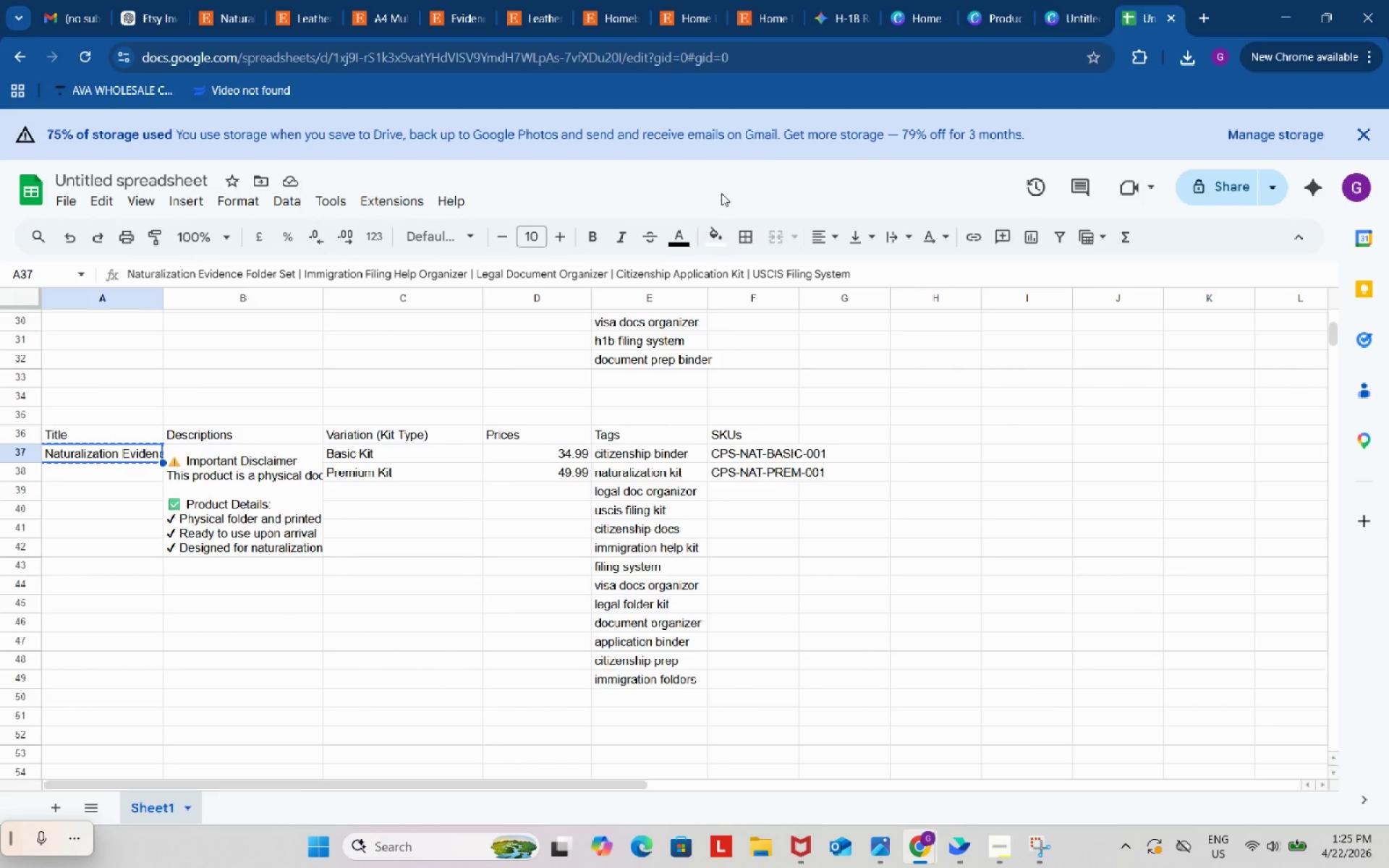 
scroll: coordinate [298, 616], scroll_direction: down, amount: 1.0
 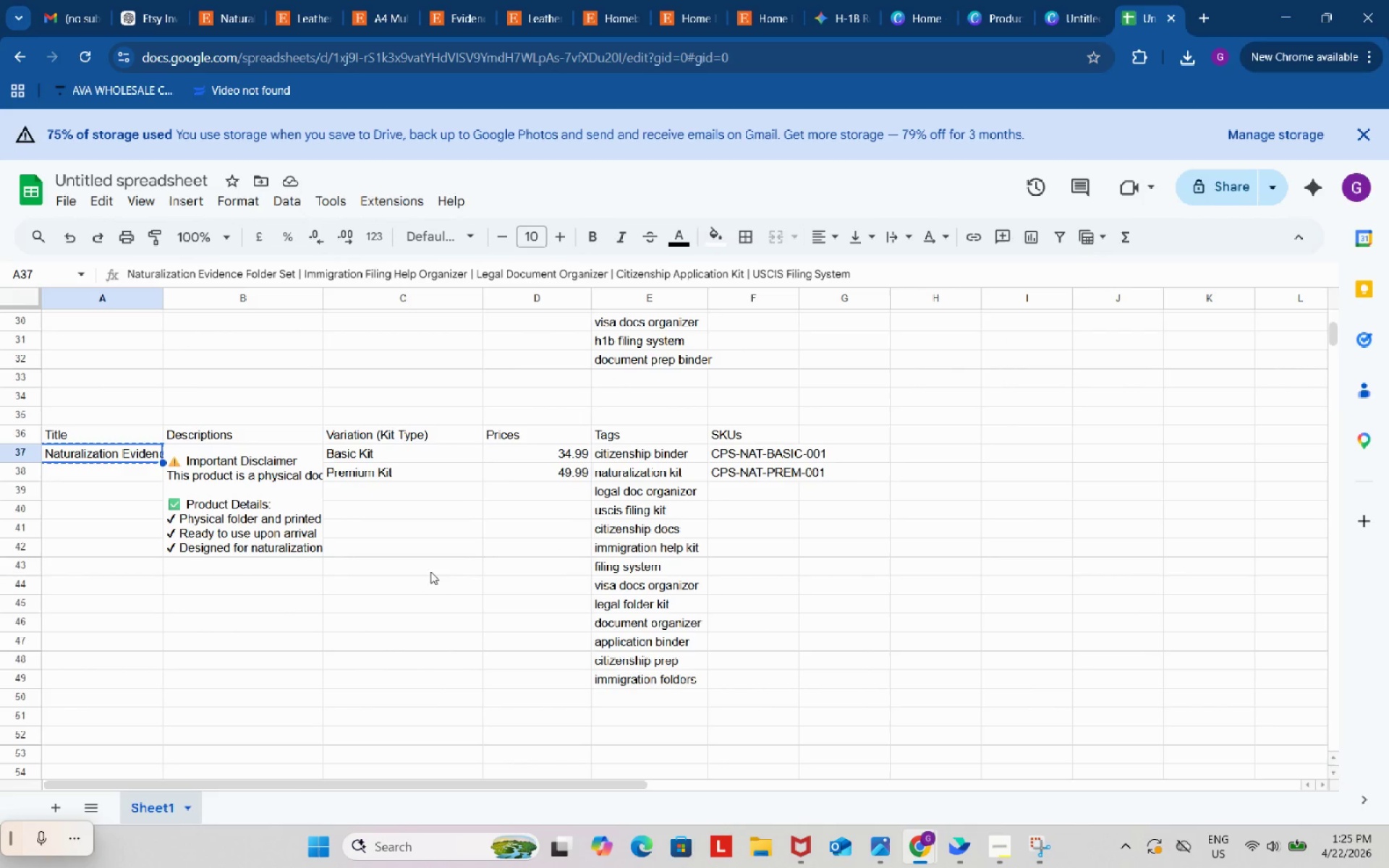 
wait(10.45)
 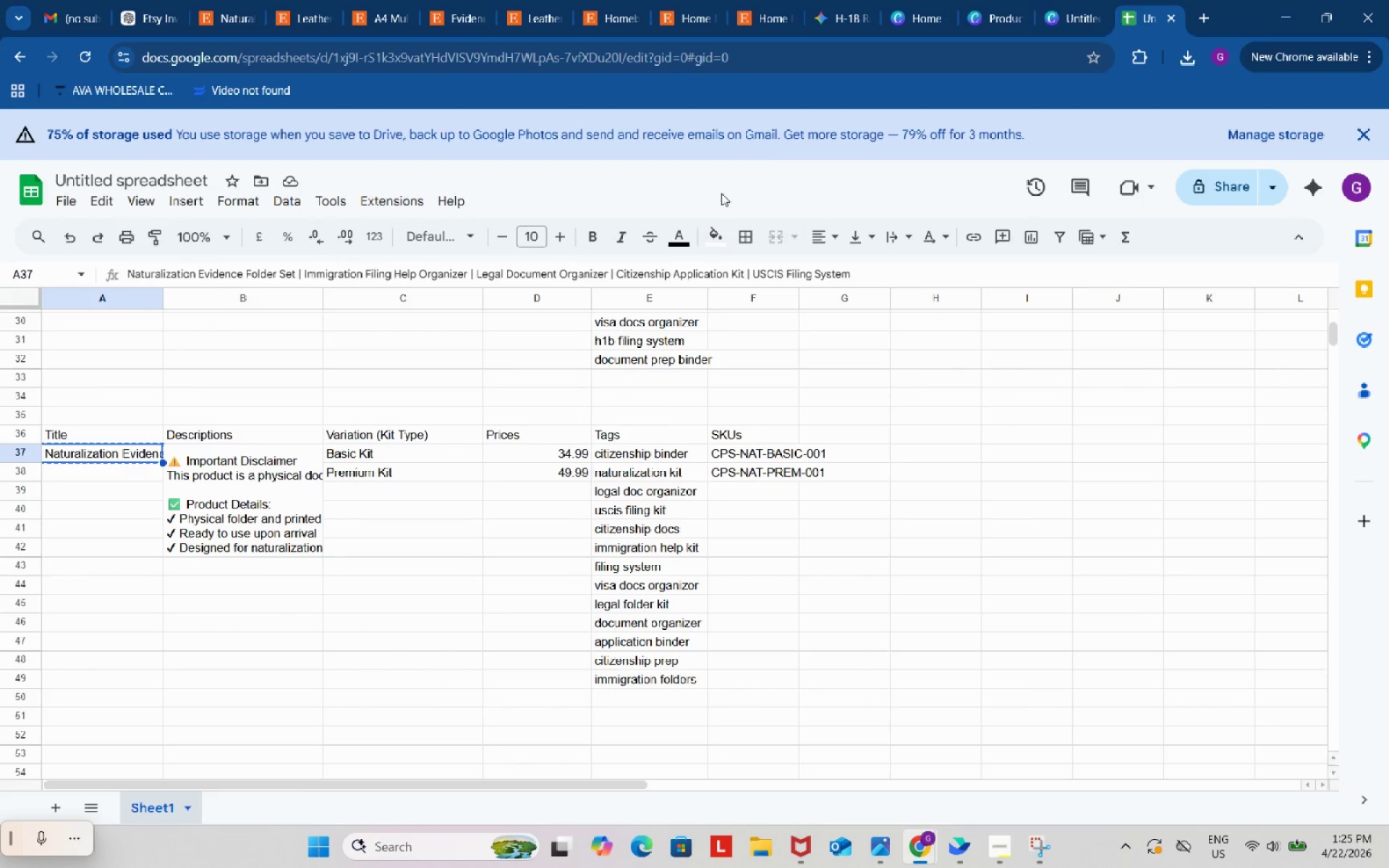 
left_click([1067, 0])
 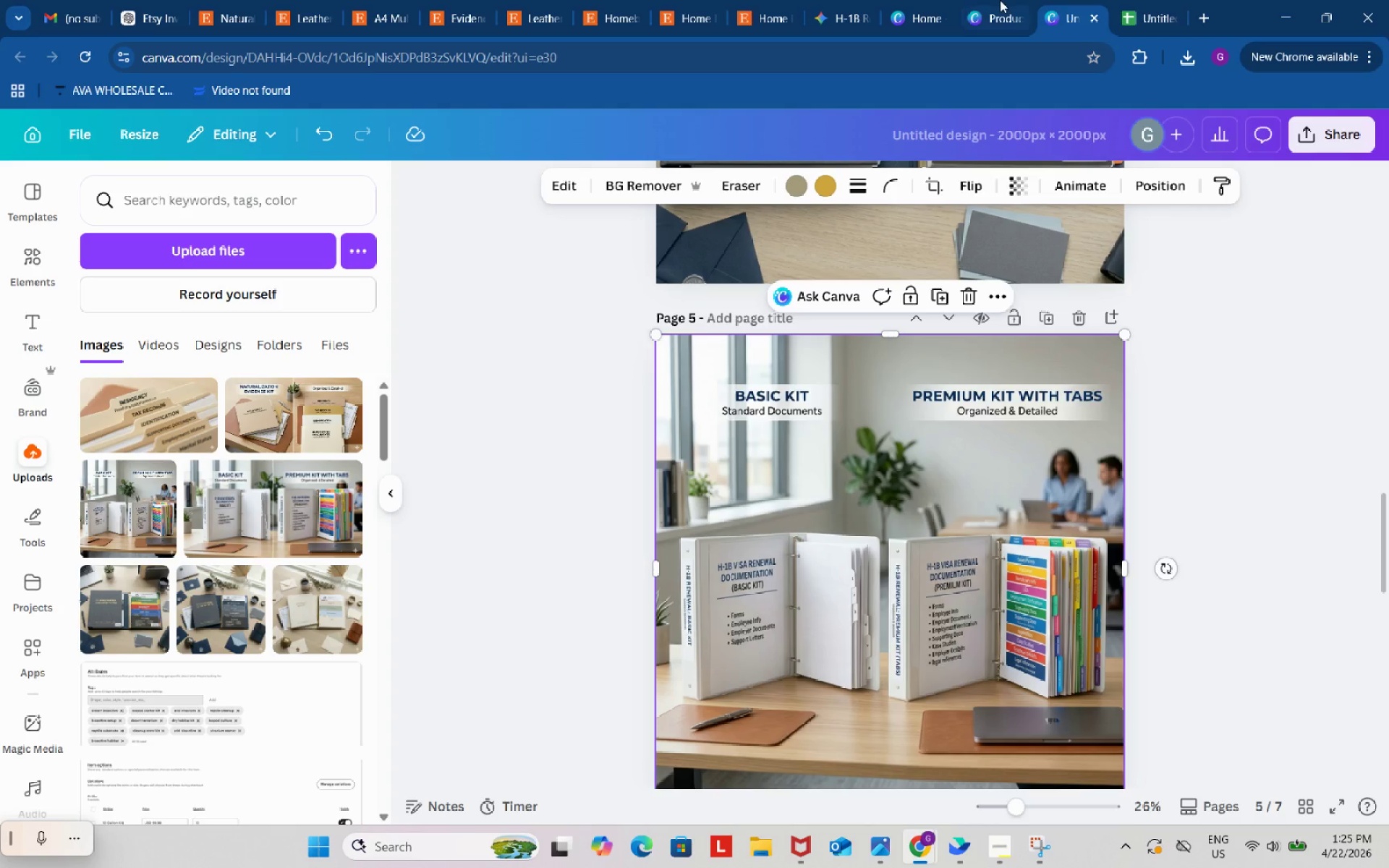 
left_click([1000, 0])
 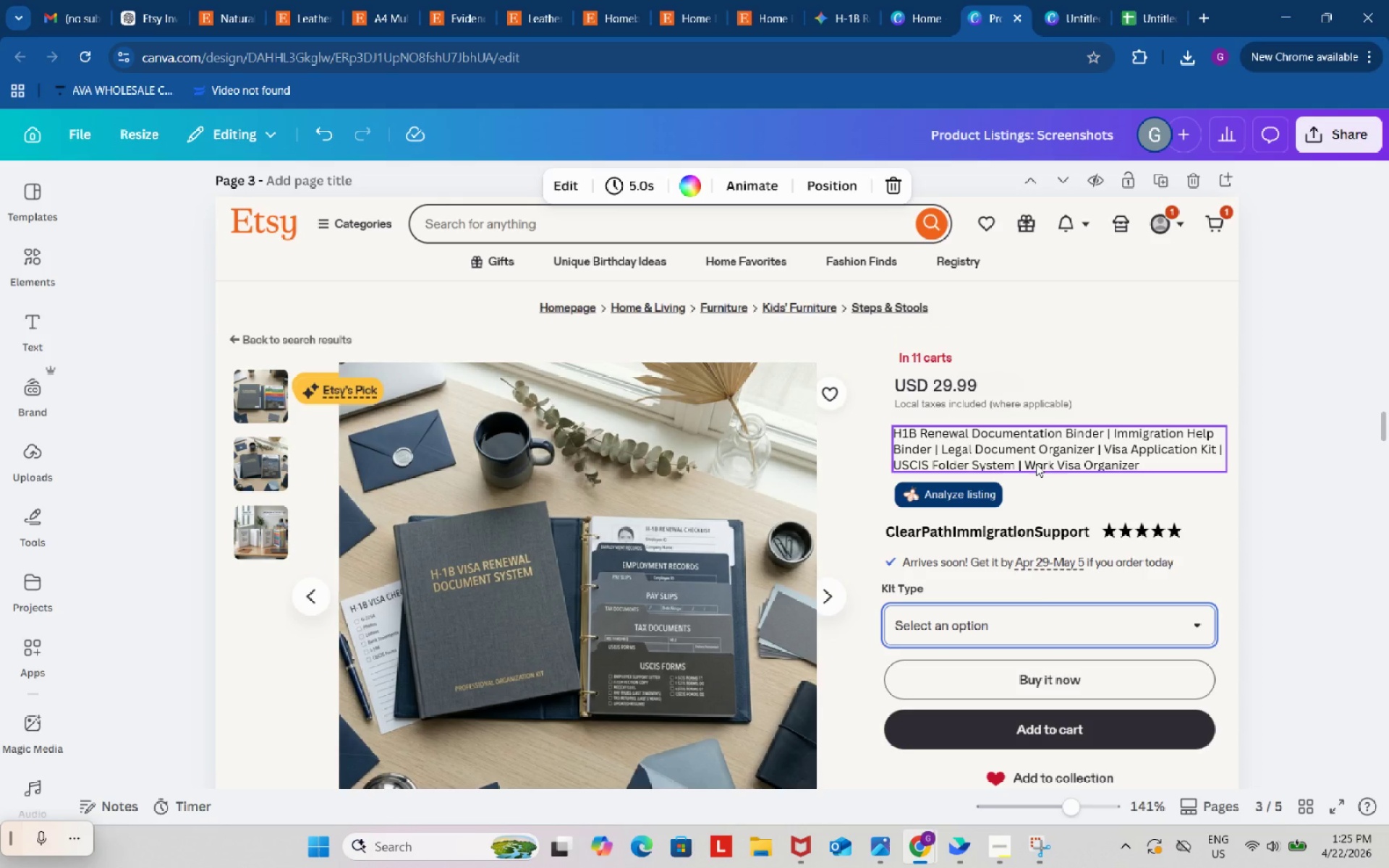 
wait(6.92)
 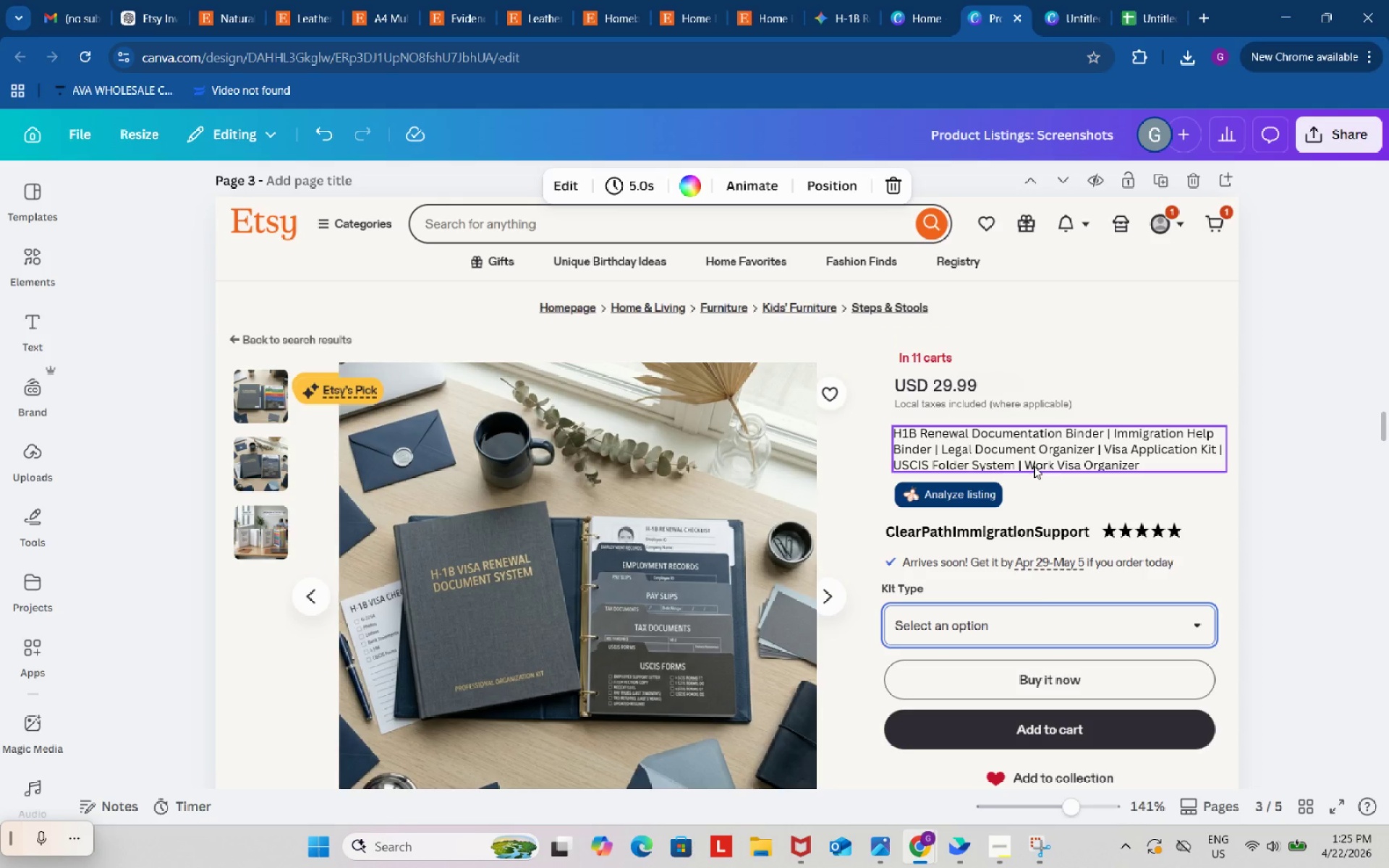 
key(Control+V)
 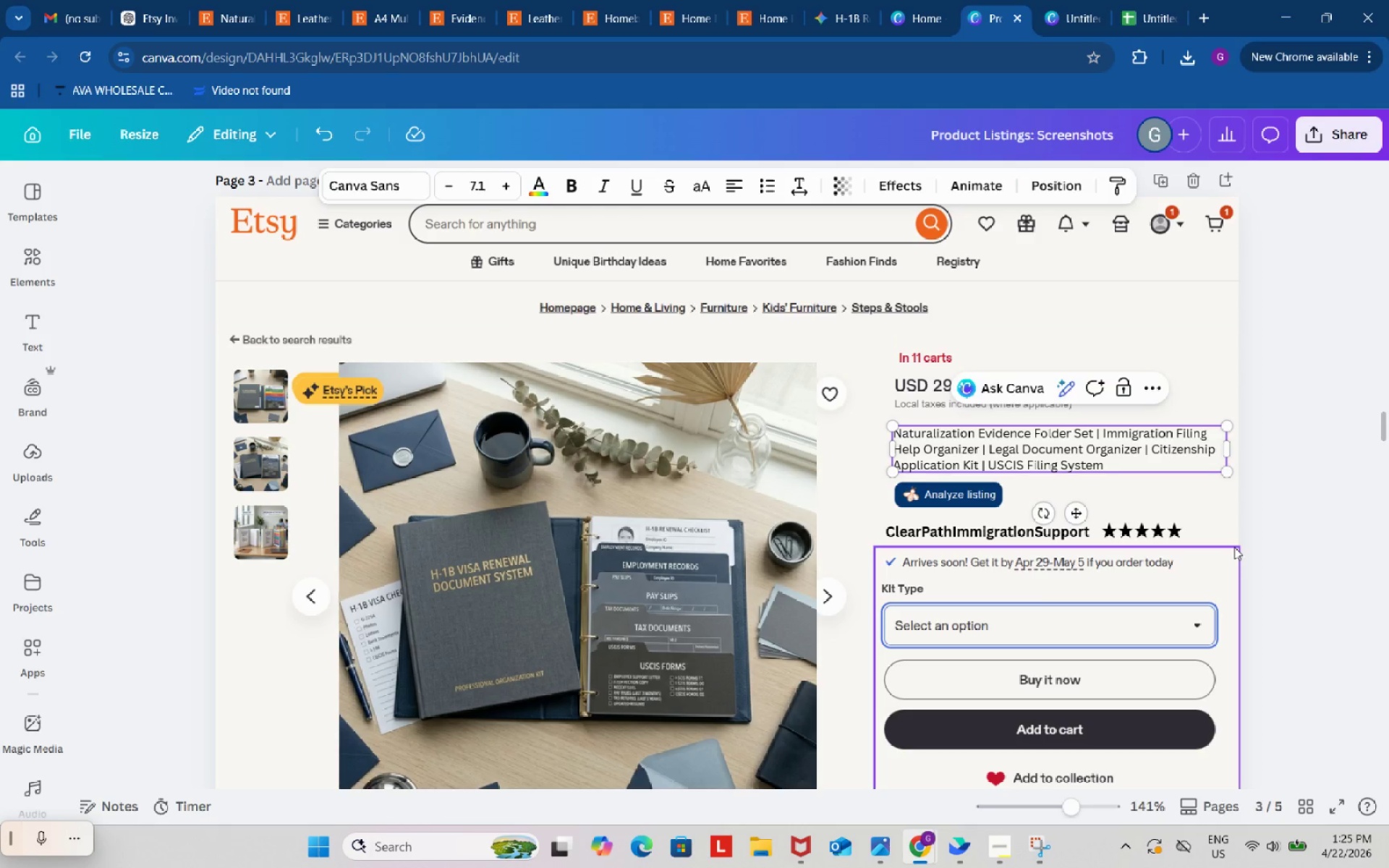 
scroll: coordinate [1287, 504], scroll_direction: down, amount: 4.0
 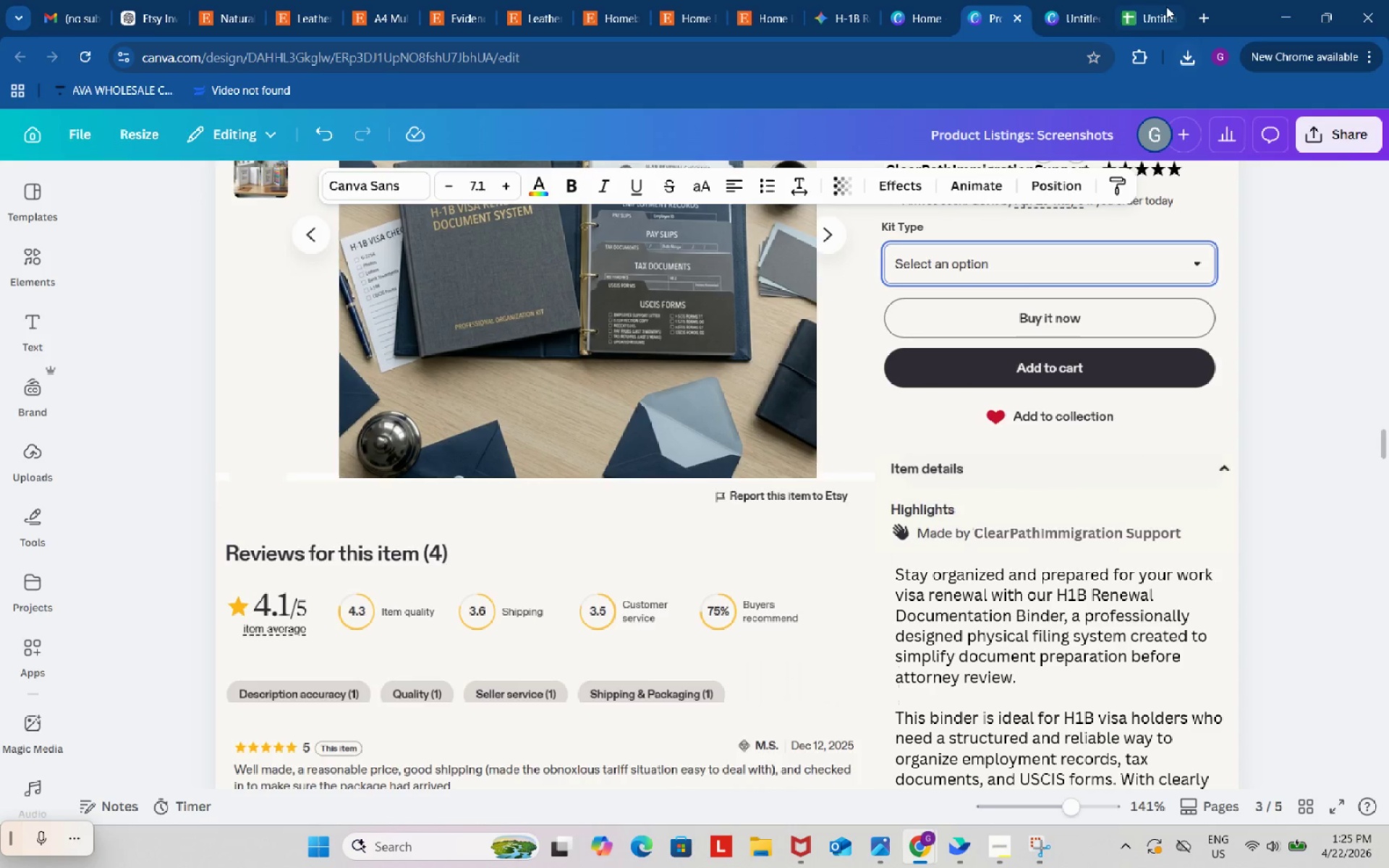 
left_click([1159, 0])
 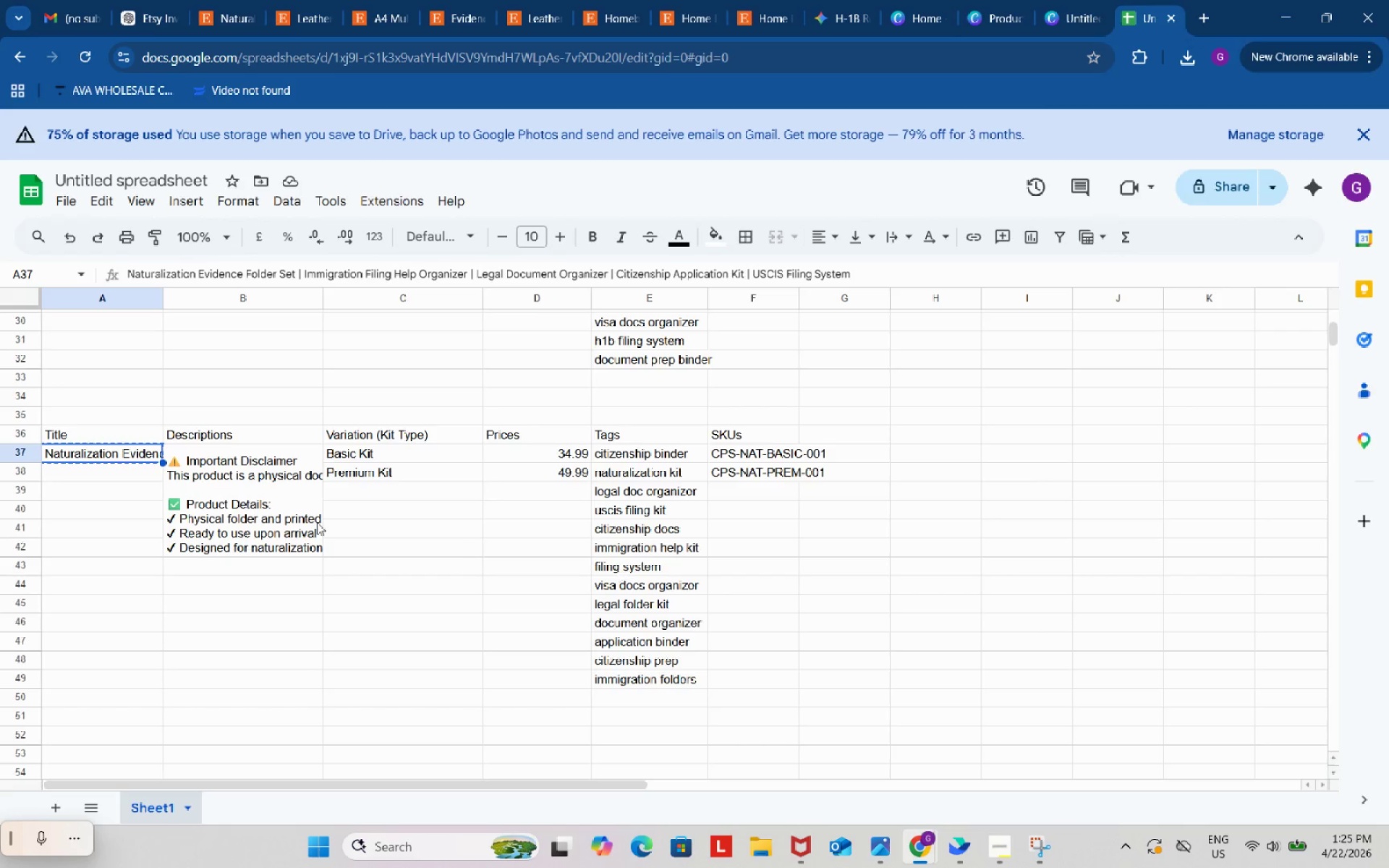 
left_click([242, 516])
 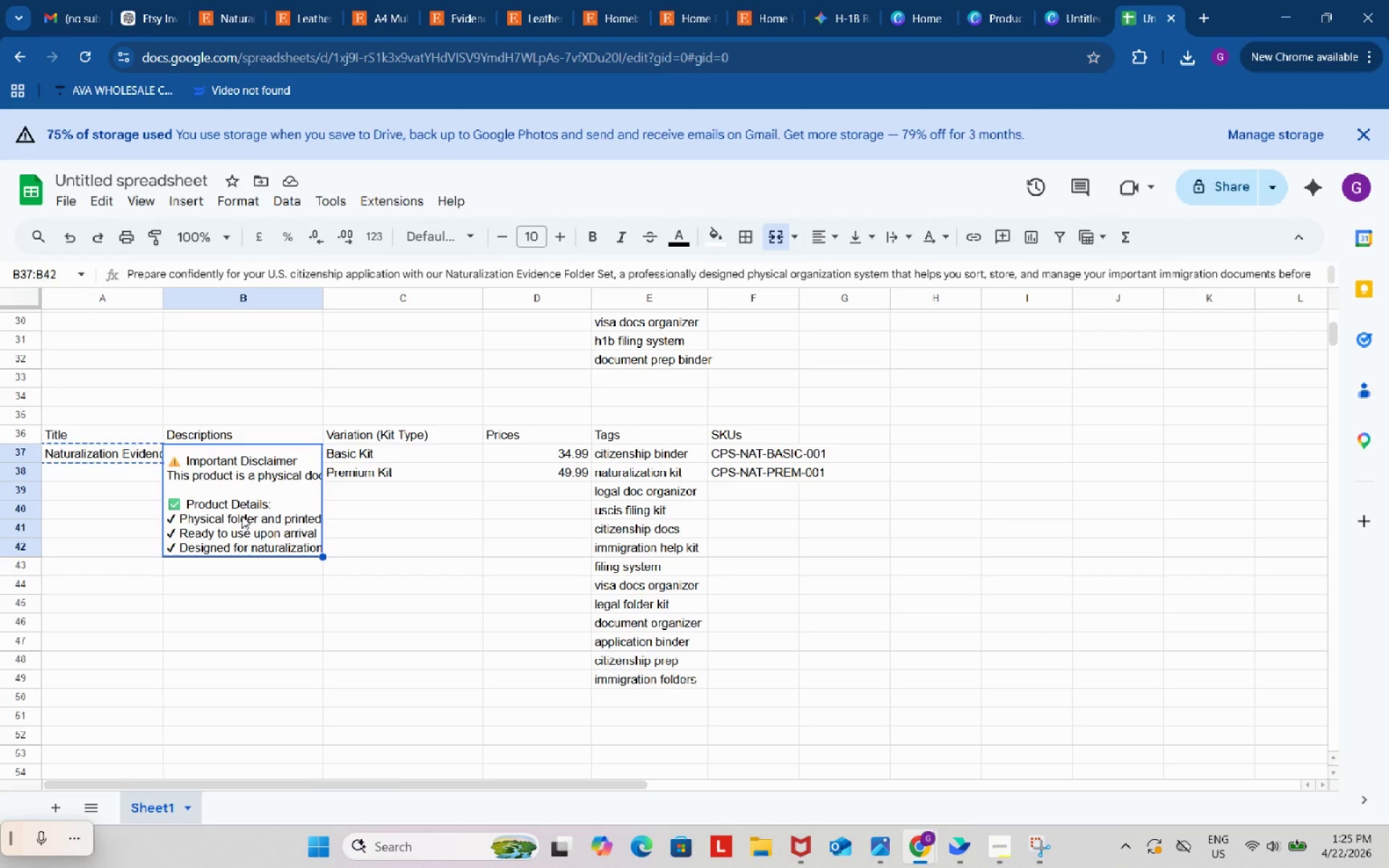 
key(Control+ControlLeft)
 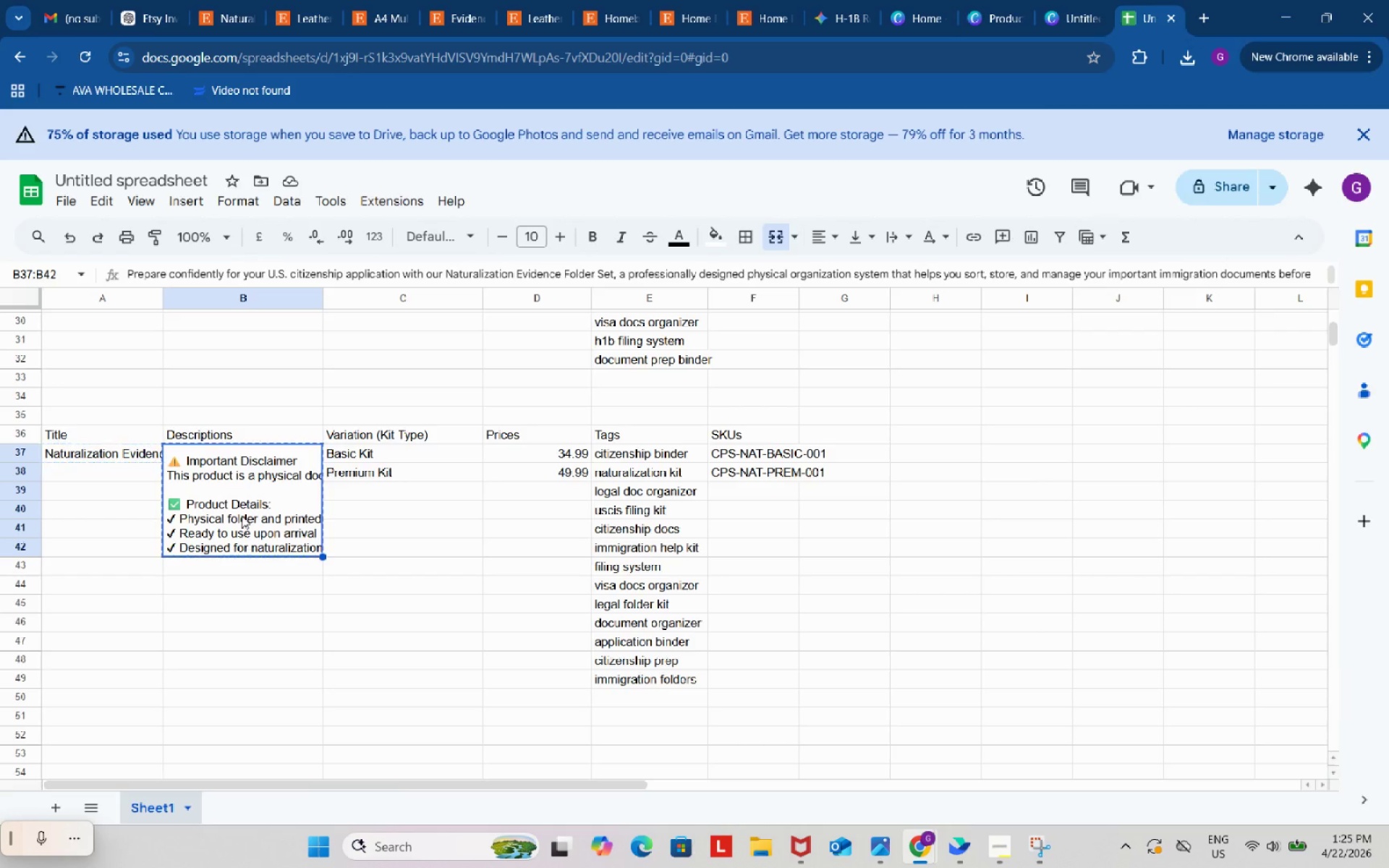 
key(Control+C)
 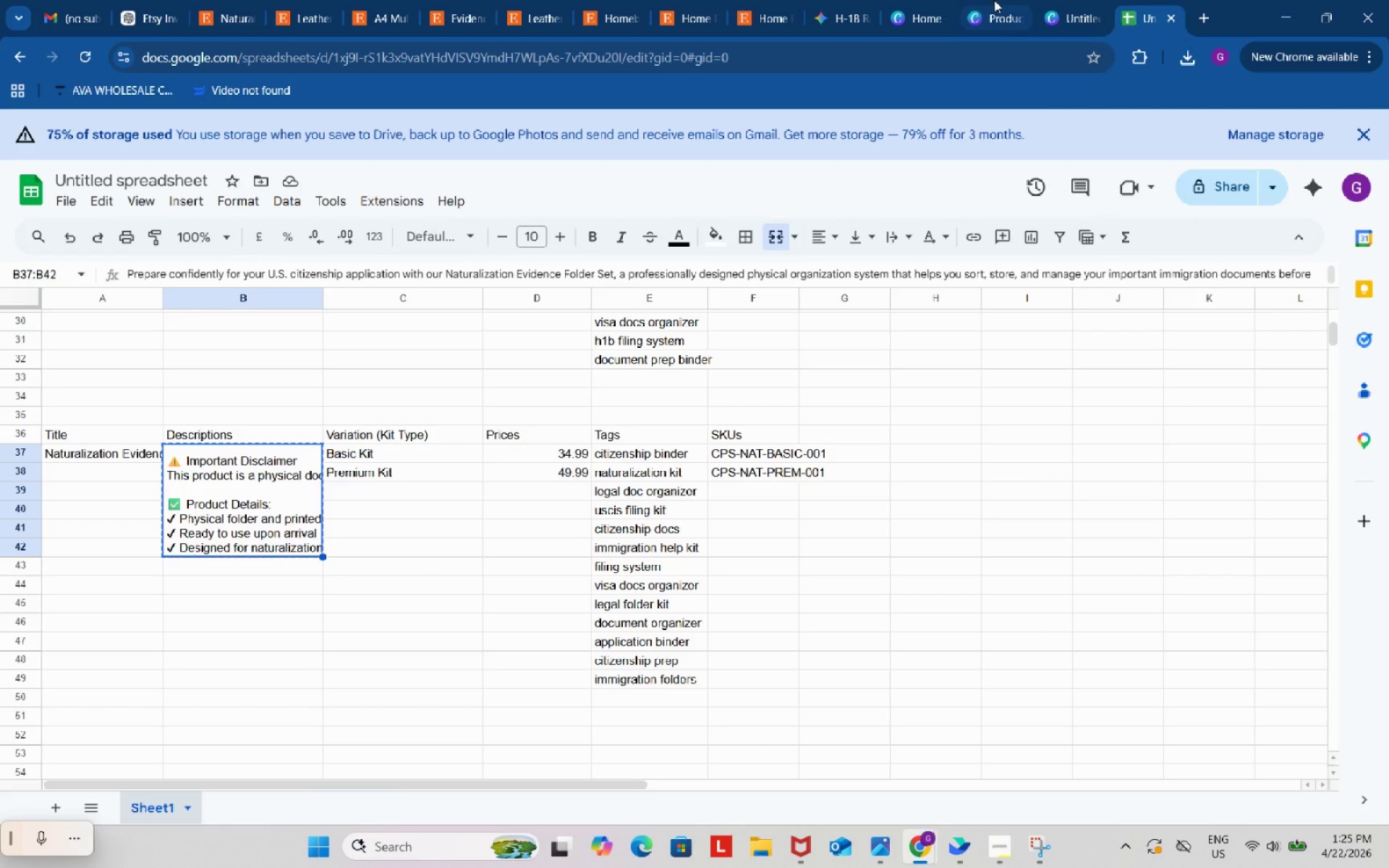 
left_click([1003, 0])
 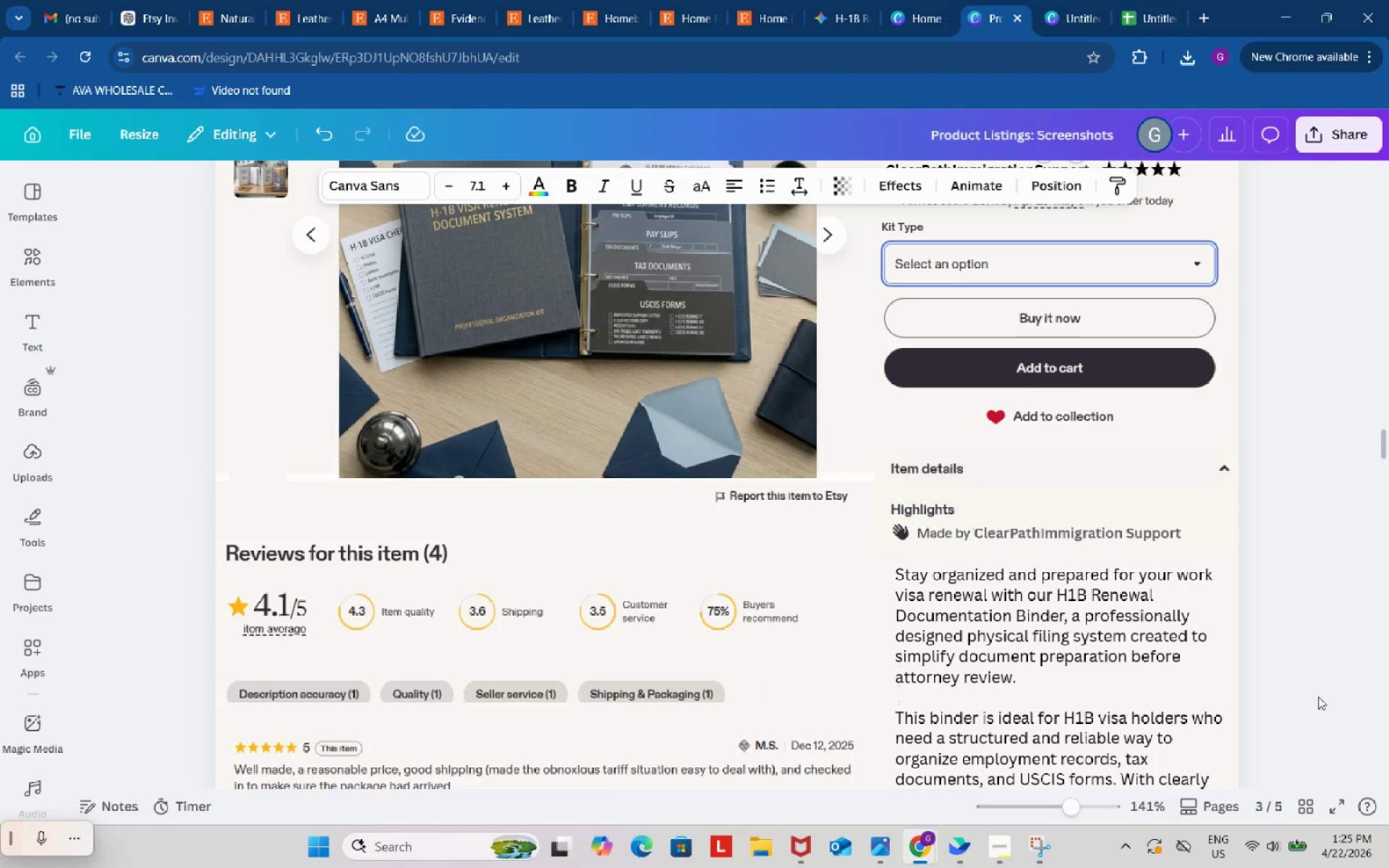 
double_click([1045, 531])
 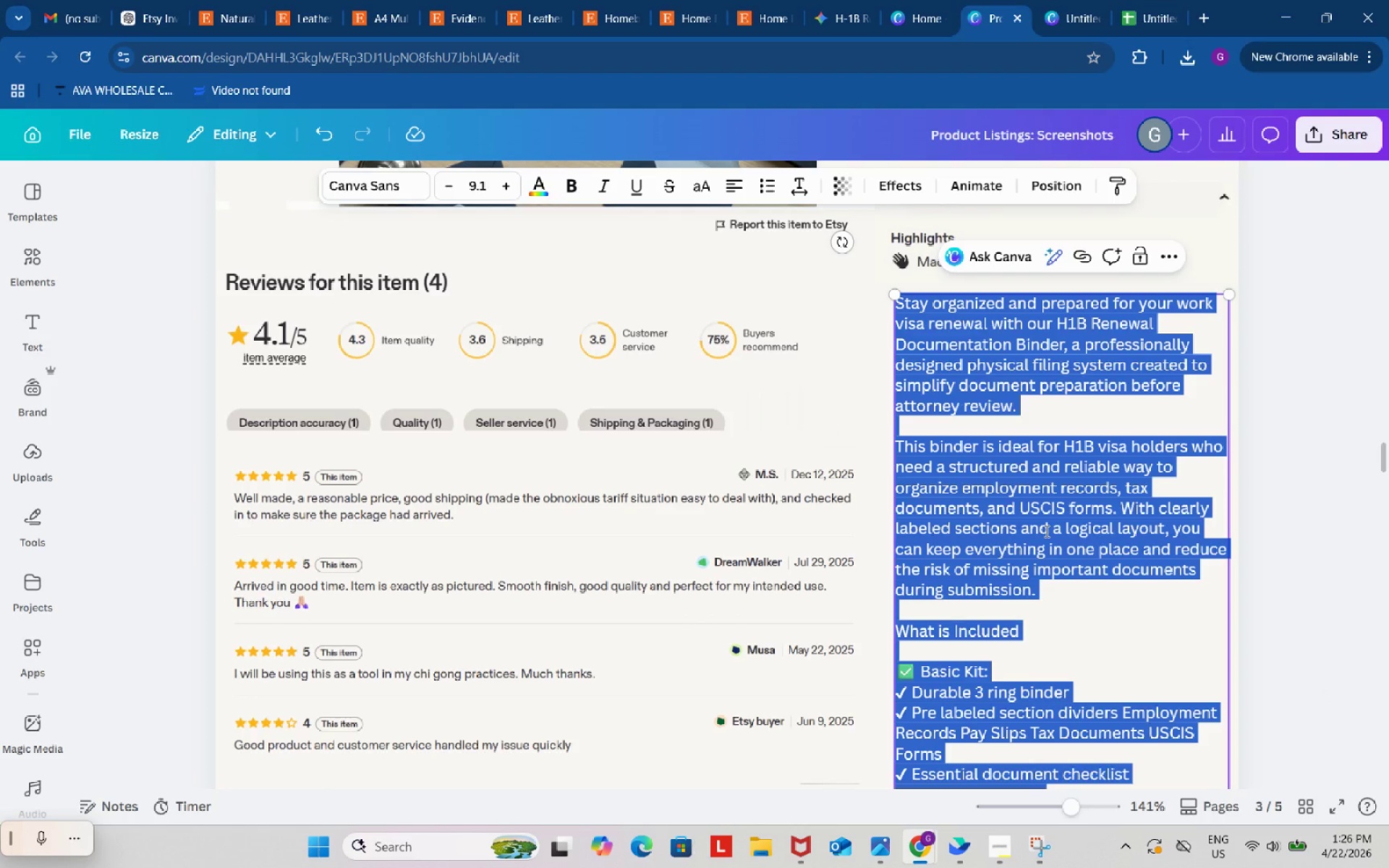 
scroll: coordinate [1324, 696], scroll_direction: down, amount: 3.0
 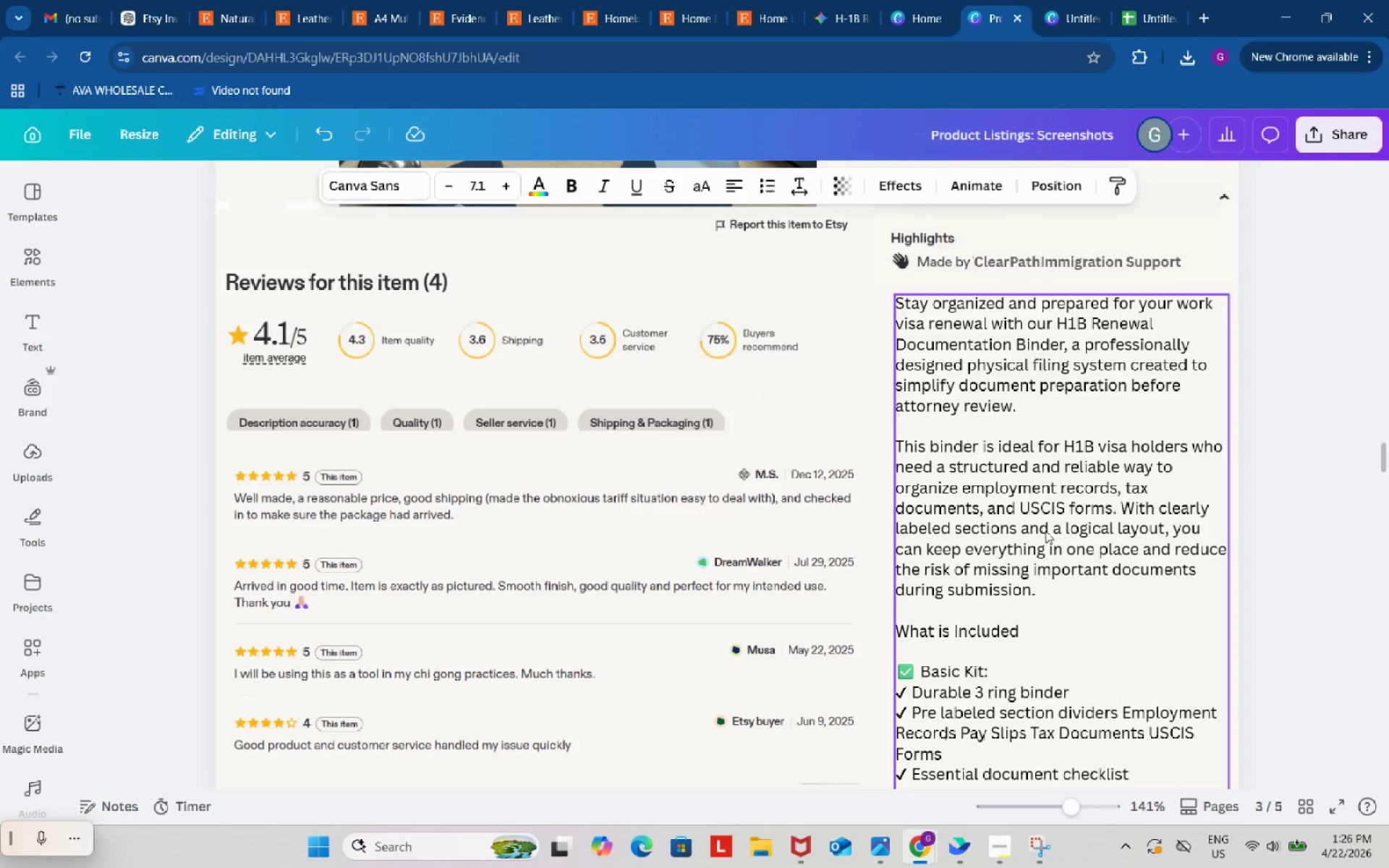 
key(Control+V)
 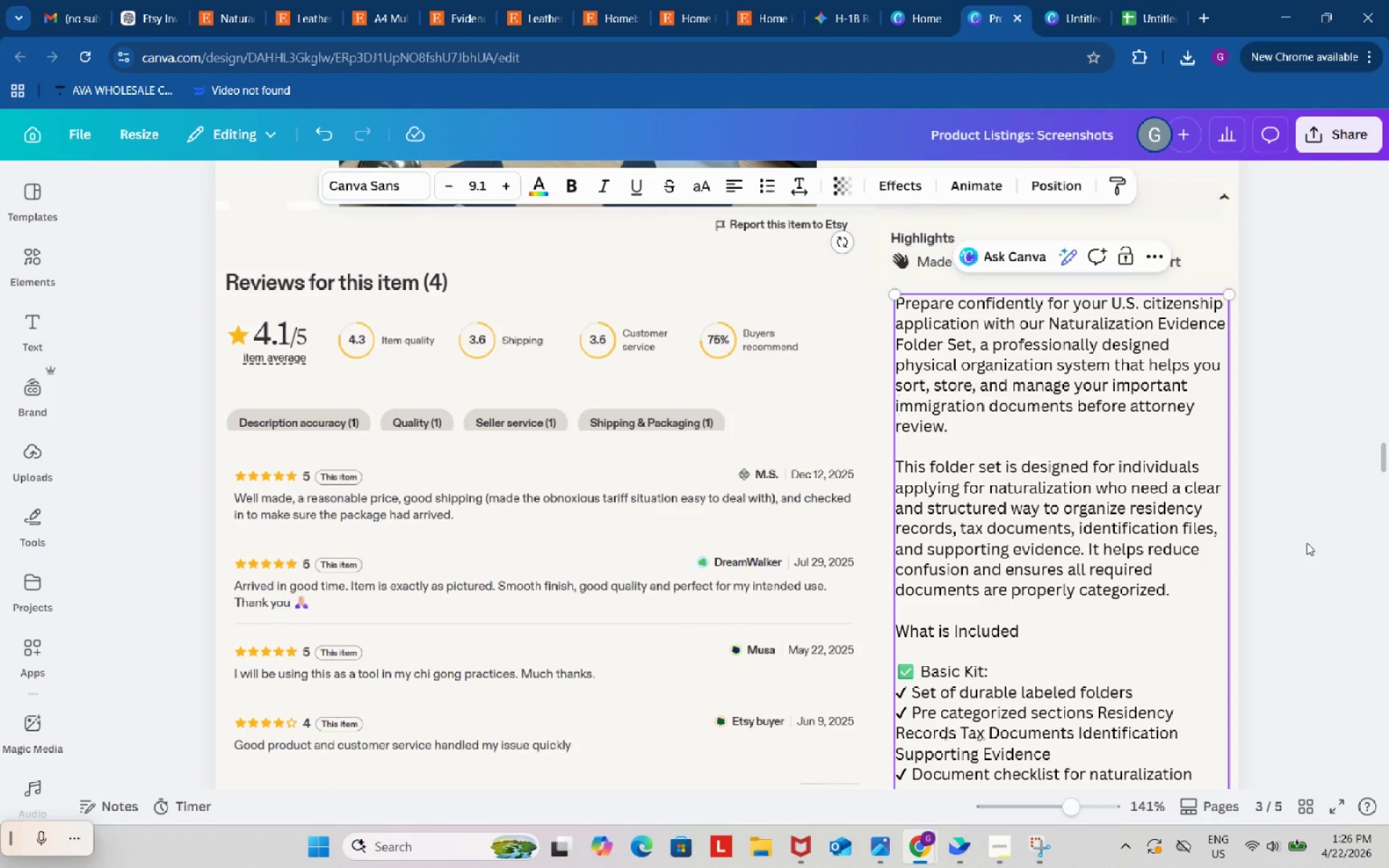 
scroll: coordinate [1307, 542], scroll_direction: down, amount: 3.0
 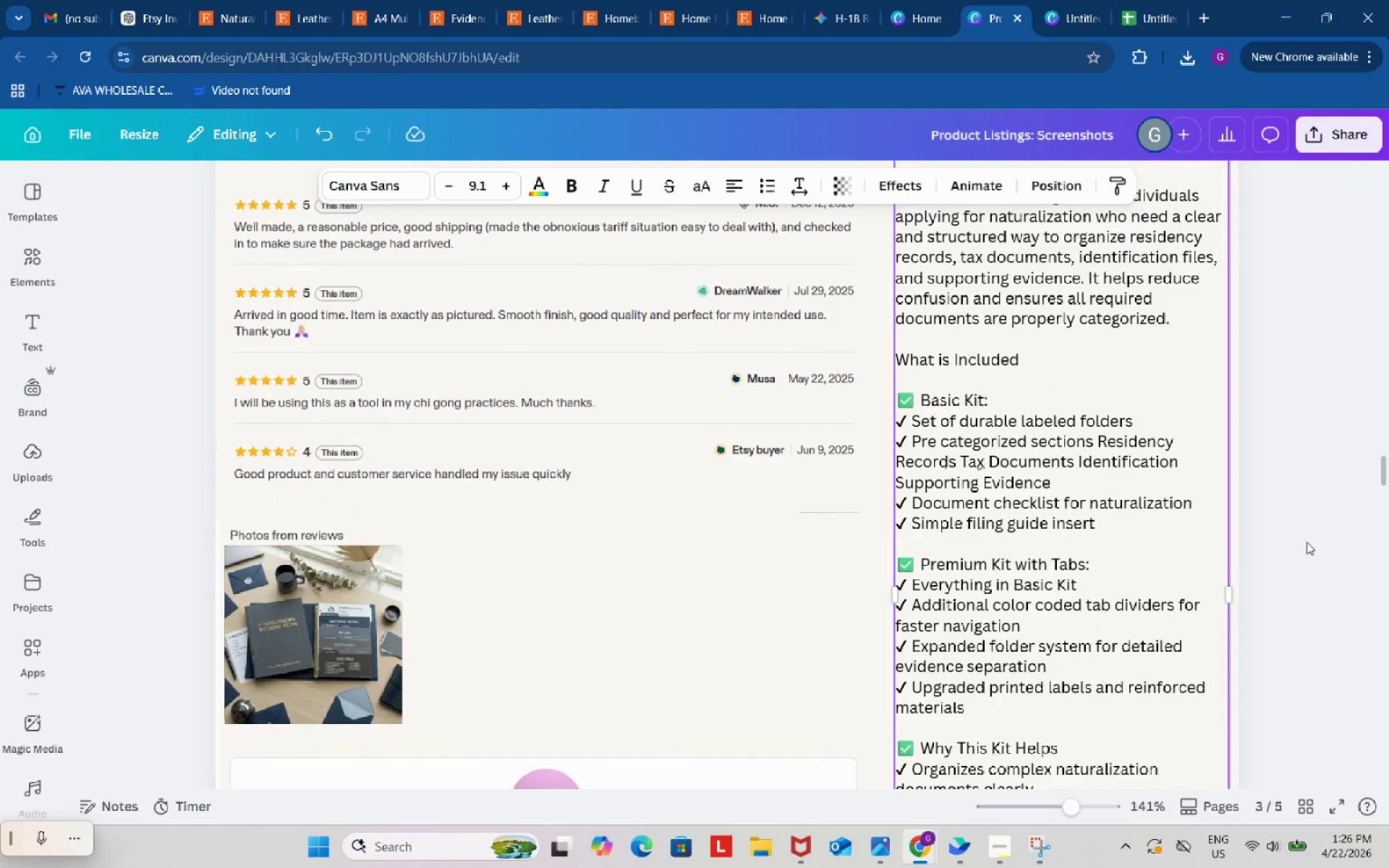 
scroll: coordinate [1310, 538], scroll_direction: up, amount: 10.0
 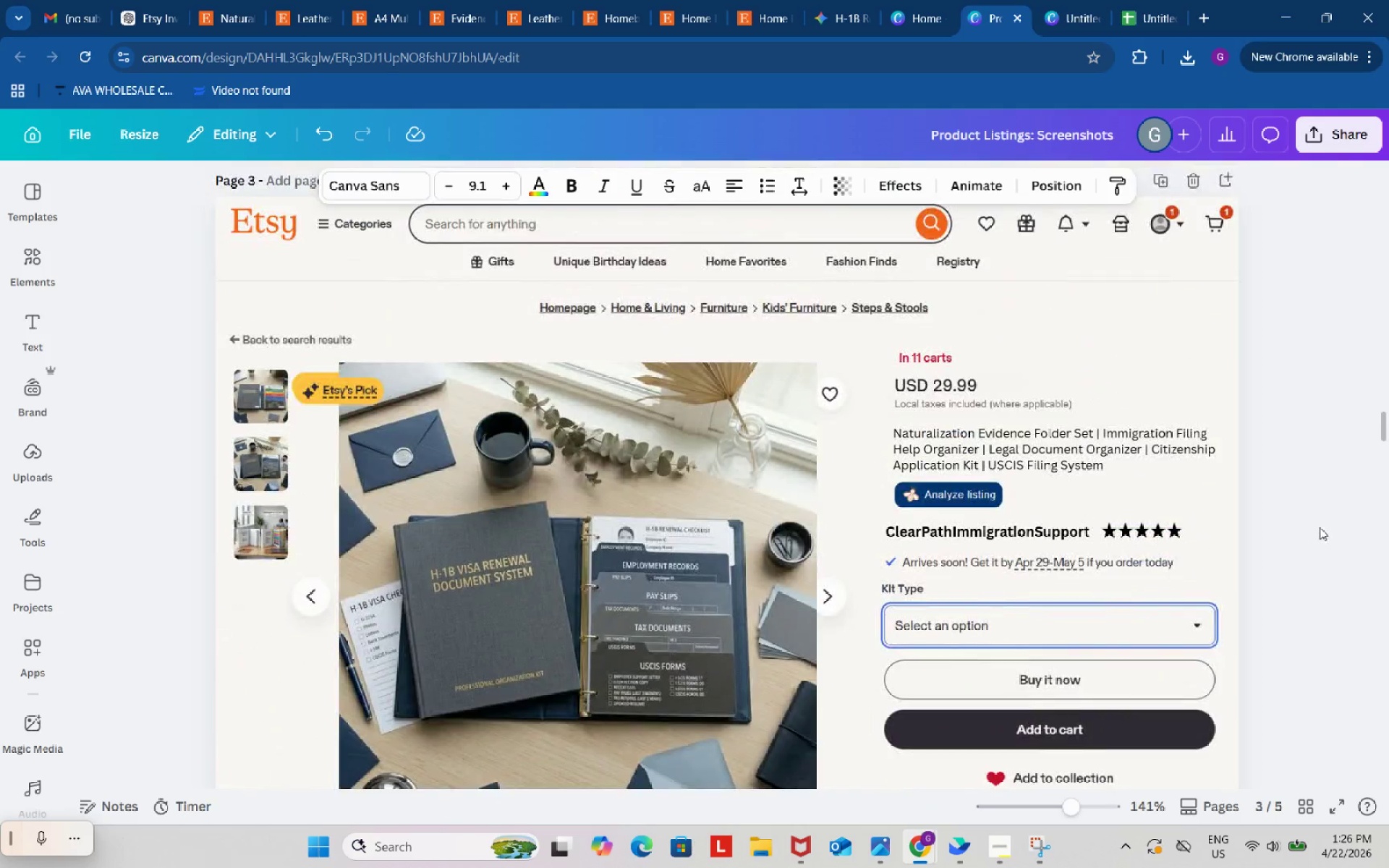 
scroll: coordinate [1322, 527], scroll_direction: down, amount: 1.0
 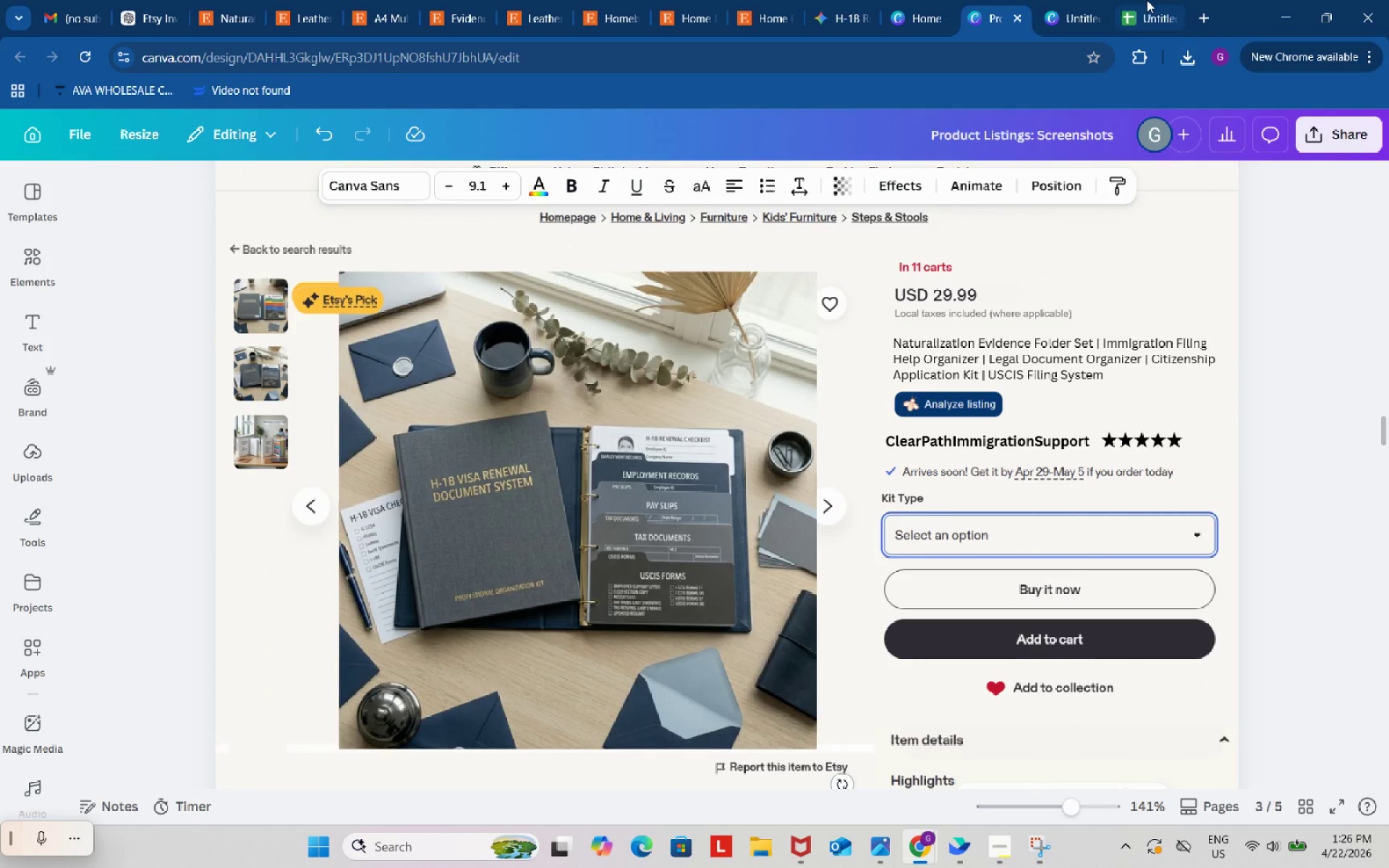 
left_click([1147, 0])
 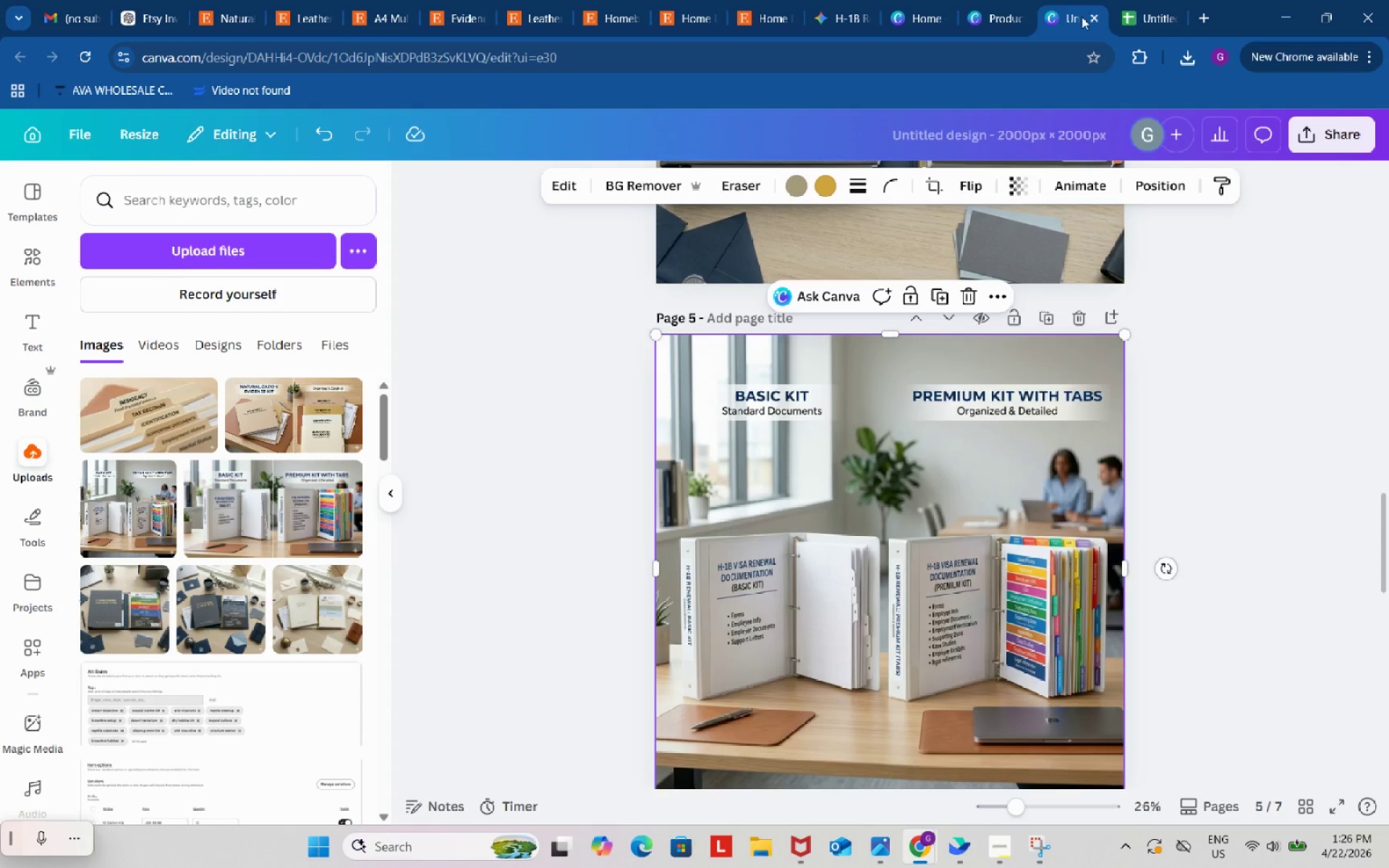 
left_click_drag(start_coordinate=[930, 426], to_coordinate=[922, 440])
 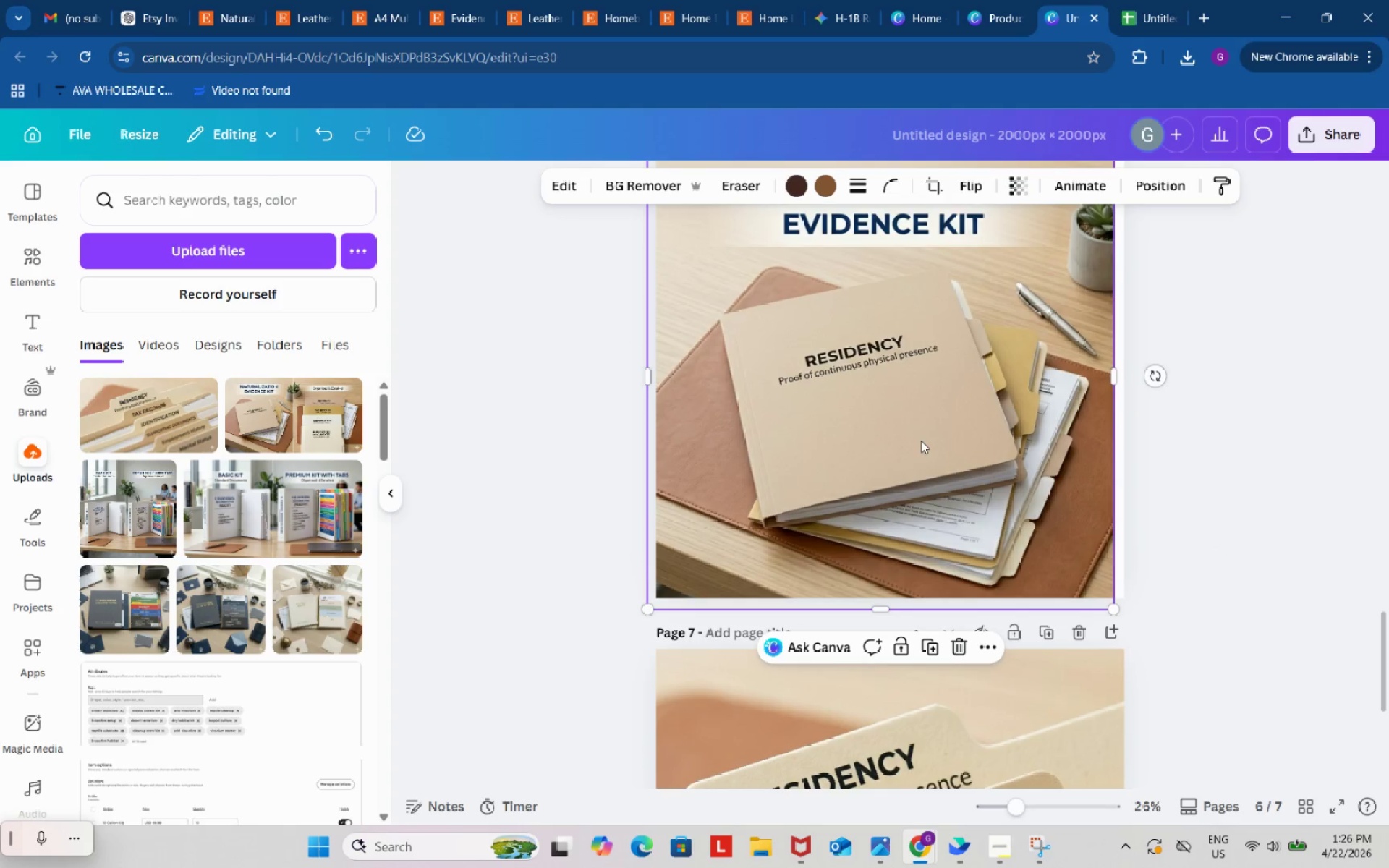 
key(Control+ControlLeft)
 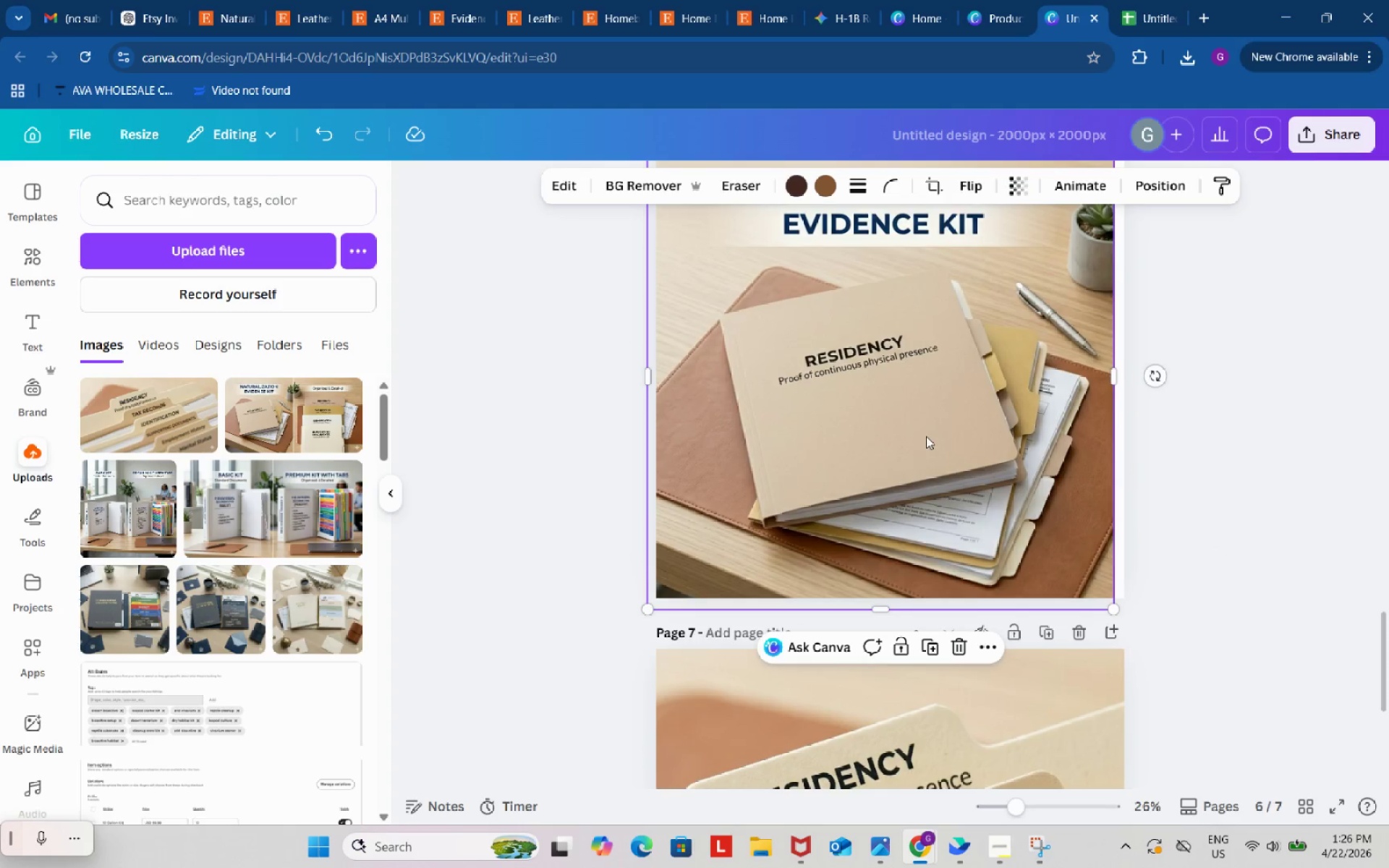 
key(Control+C)
 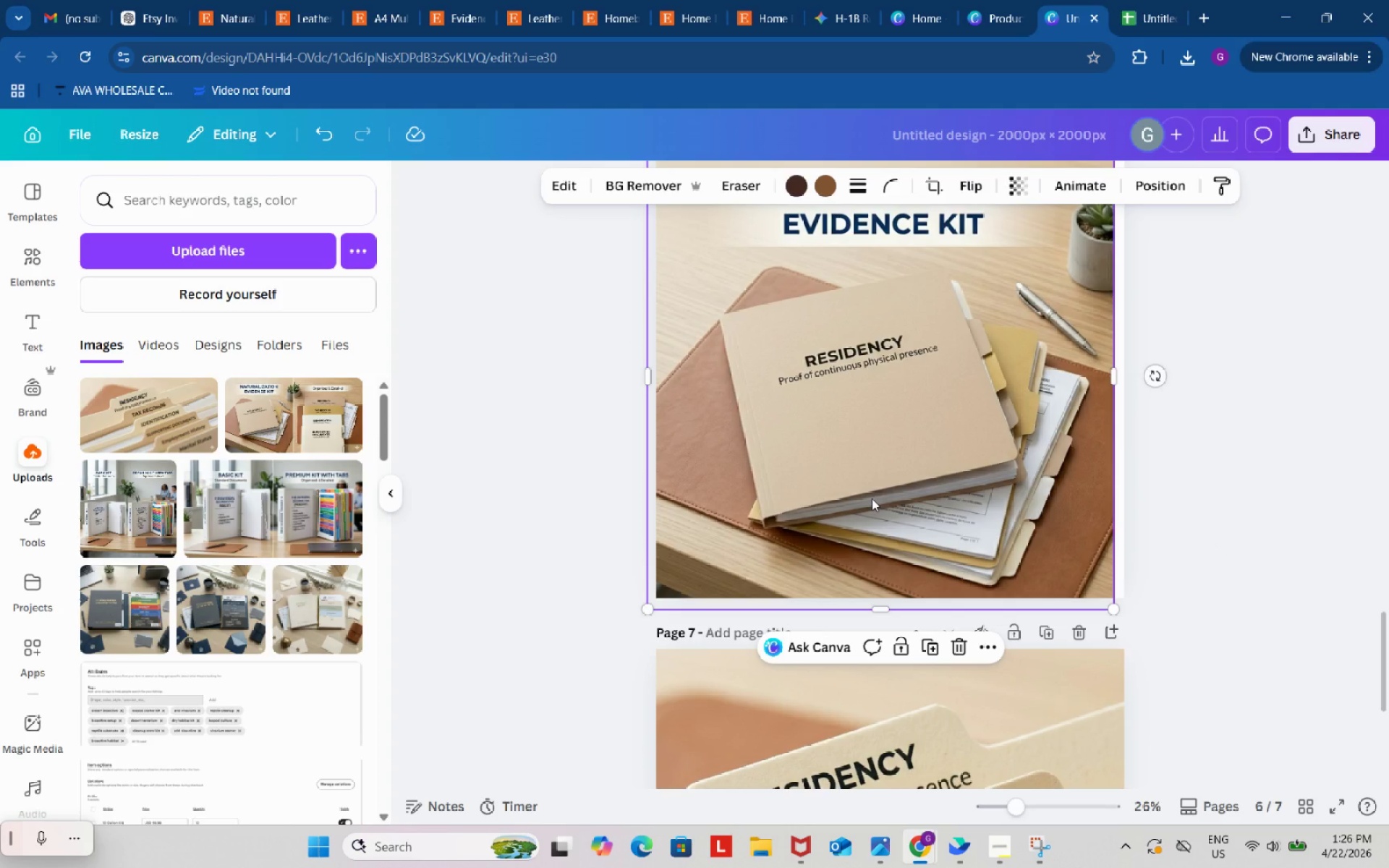 
scroll: coordinate [1215, 545], scroll_direction: down, amount: 8.0
 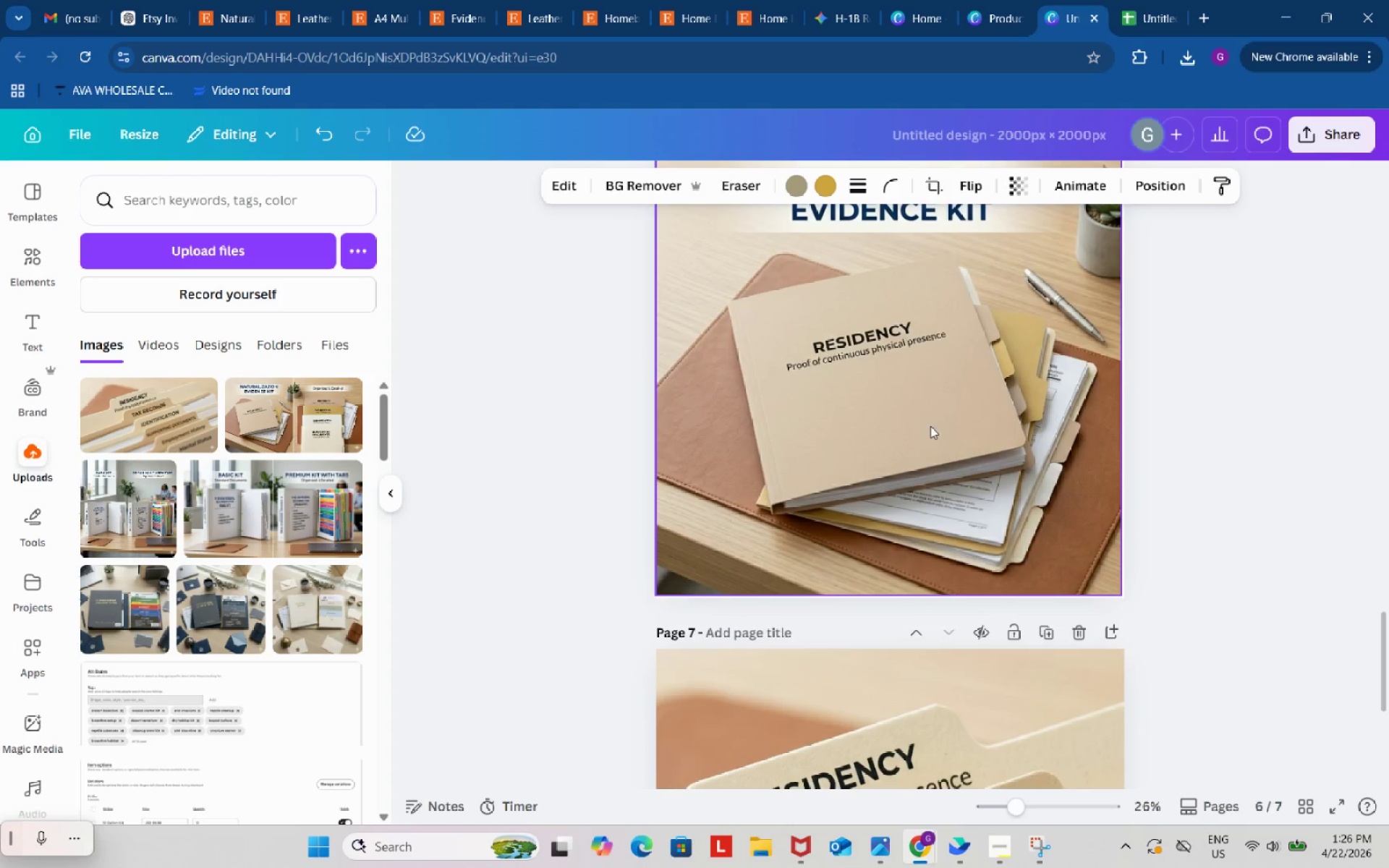 
key(Control+C)
 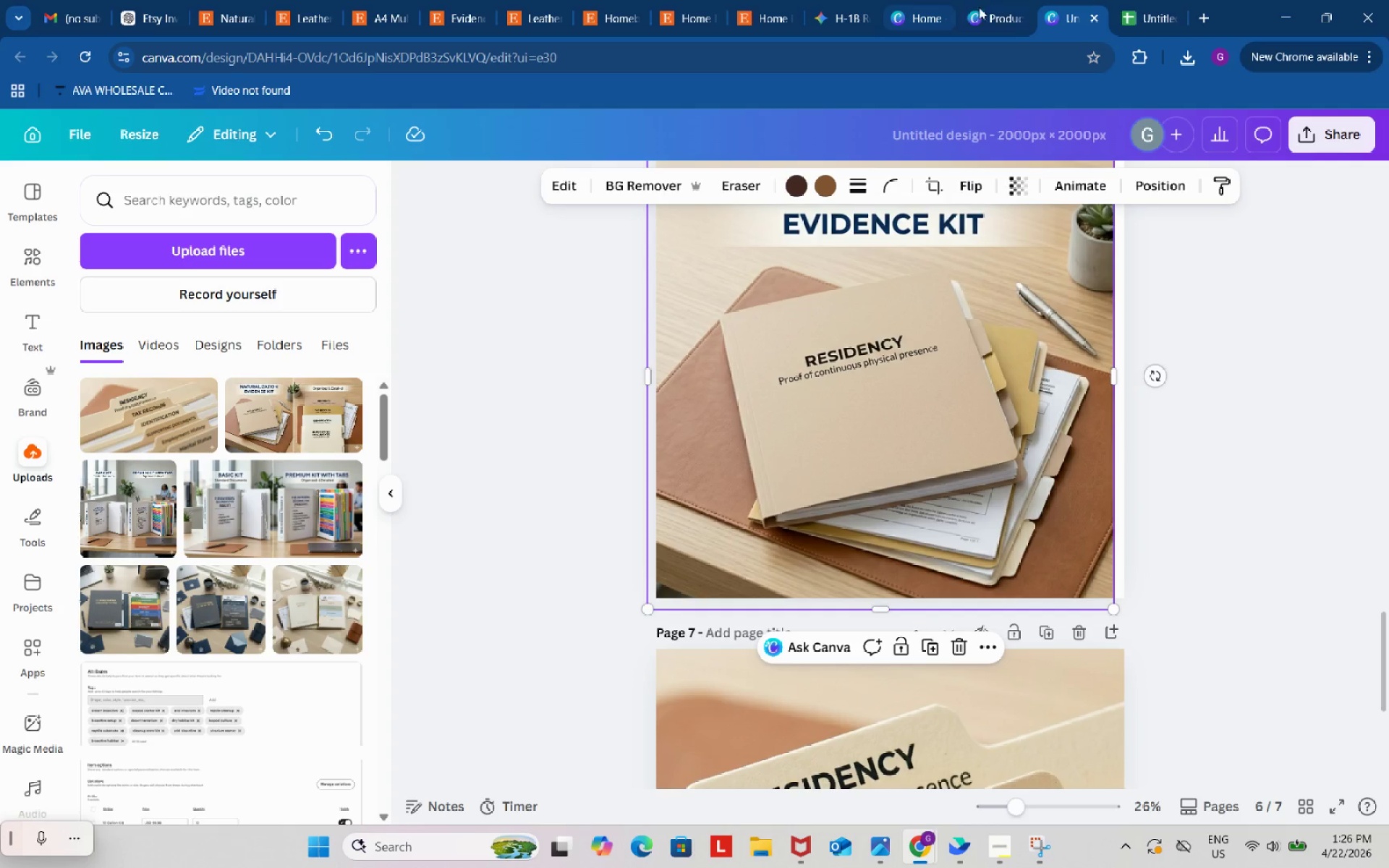 
left_click([988, 4])
 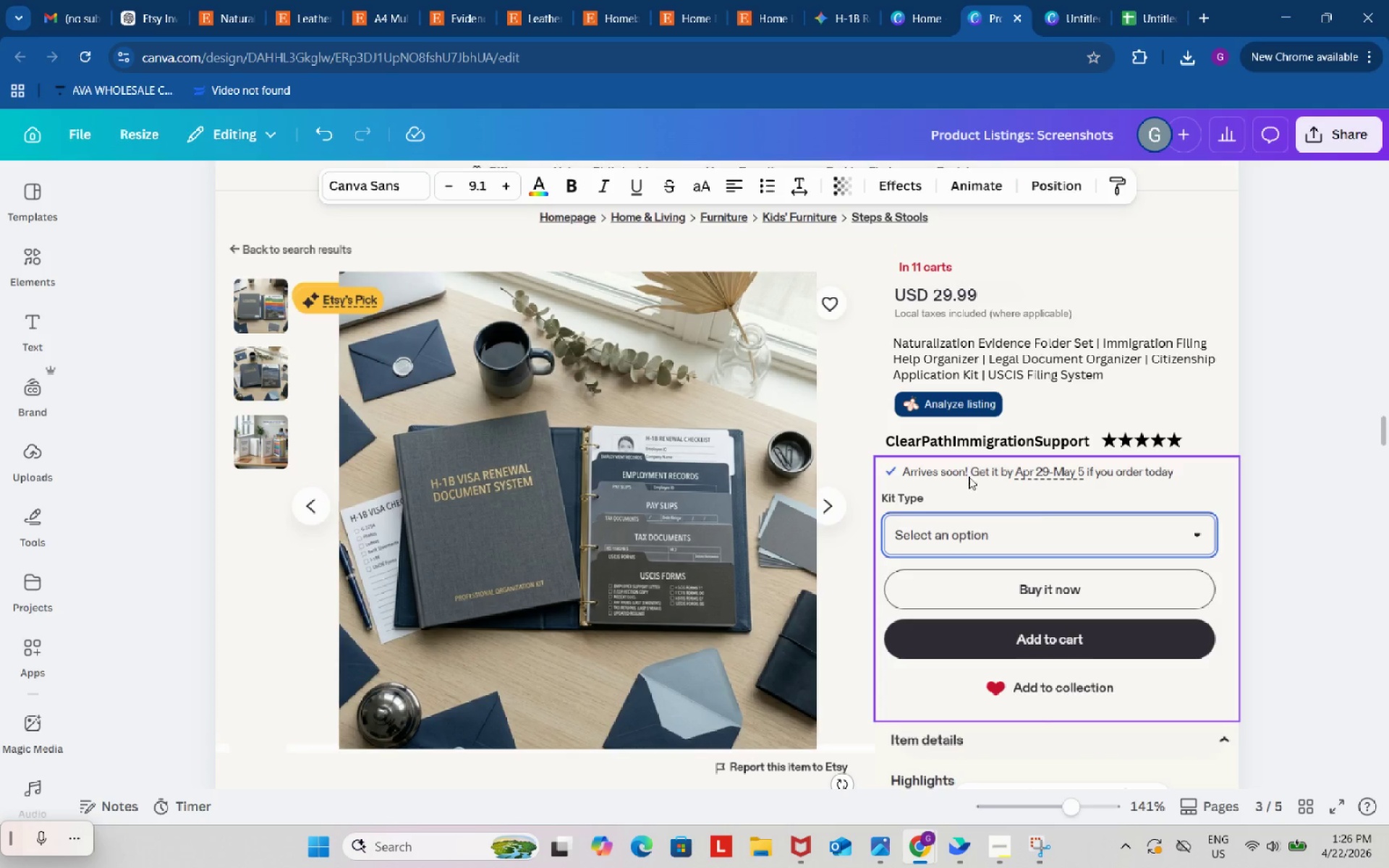 
scroll: coordinate [984, 575], scroll_direction: up, amount: 2.0
 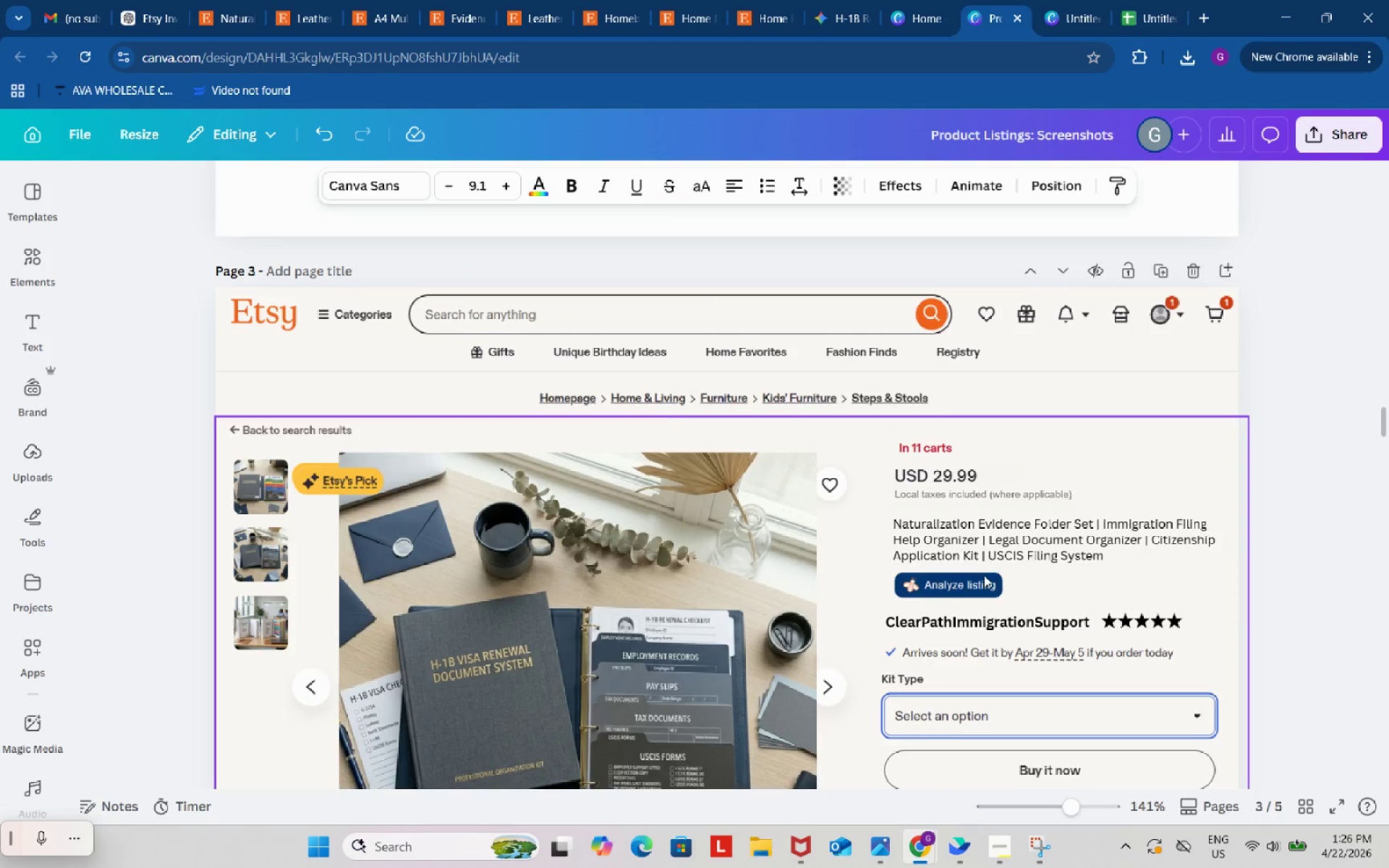 
scroll: coordinate [984, 575], scroll_direction: down, amount: 2.0
 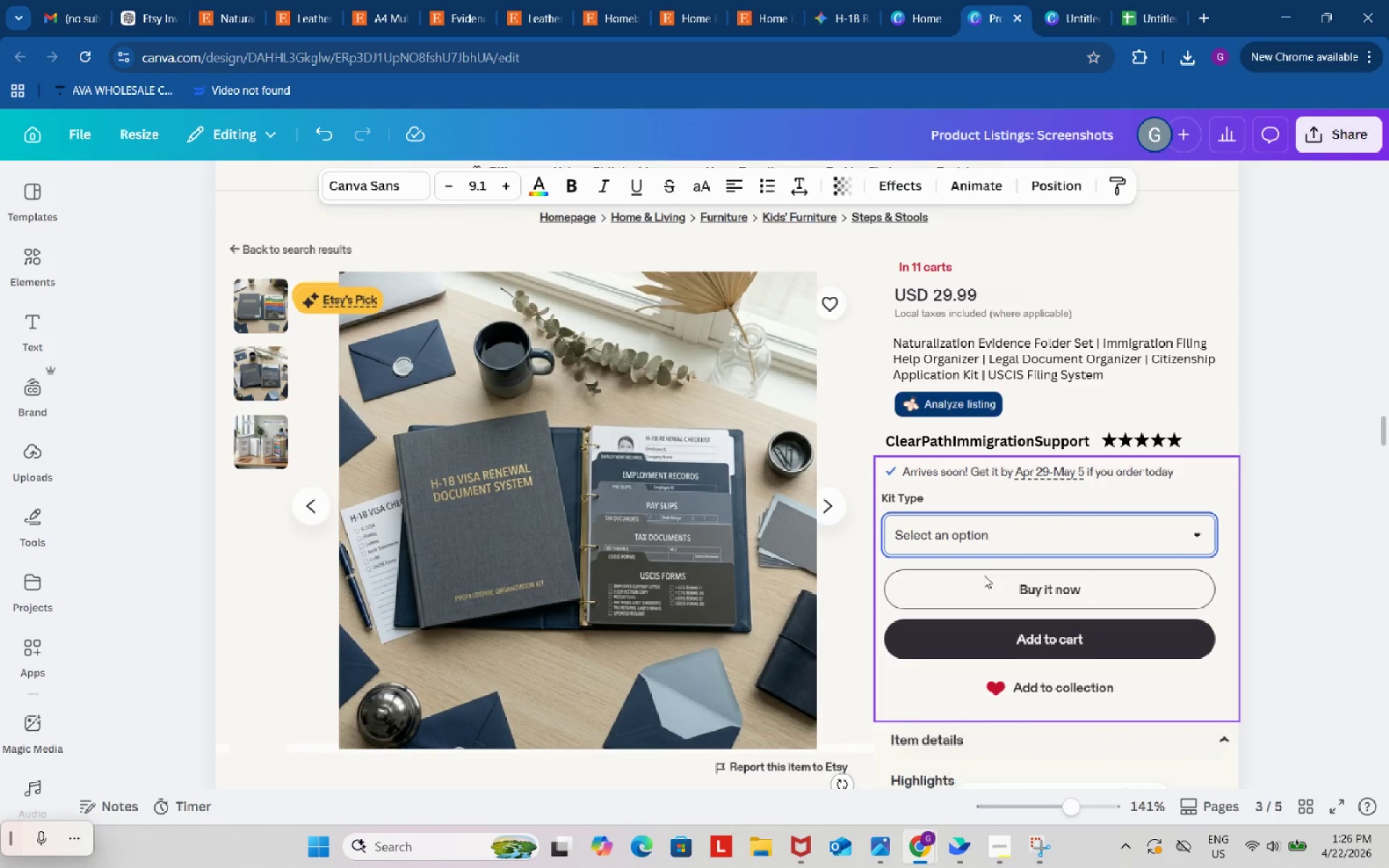 
key(Control+V)
 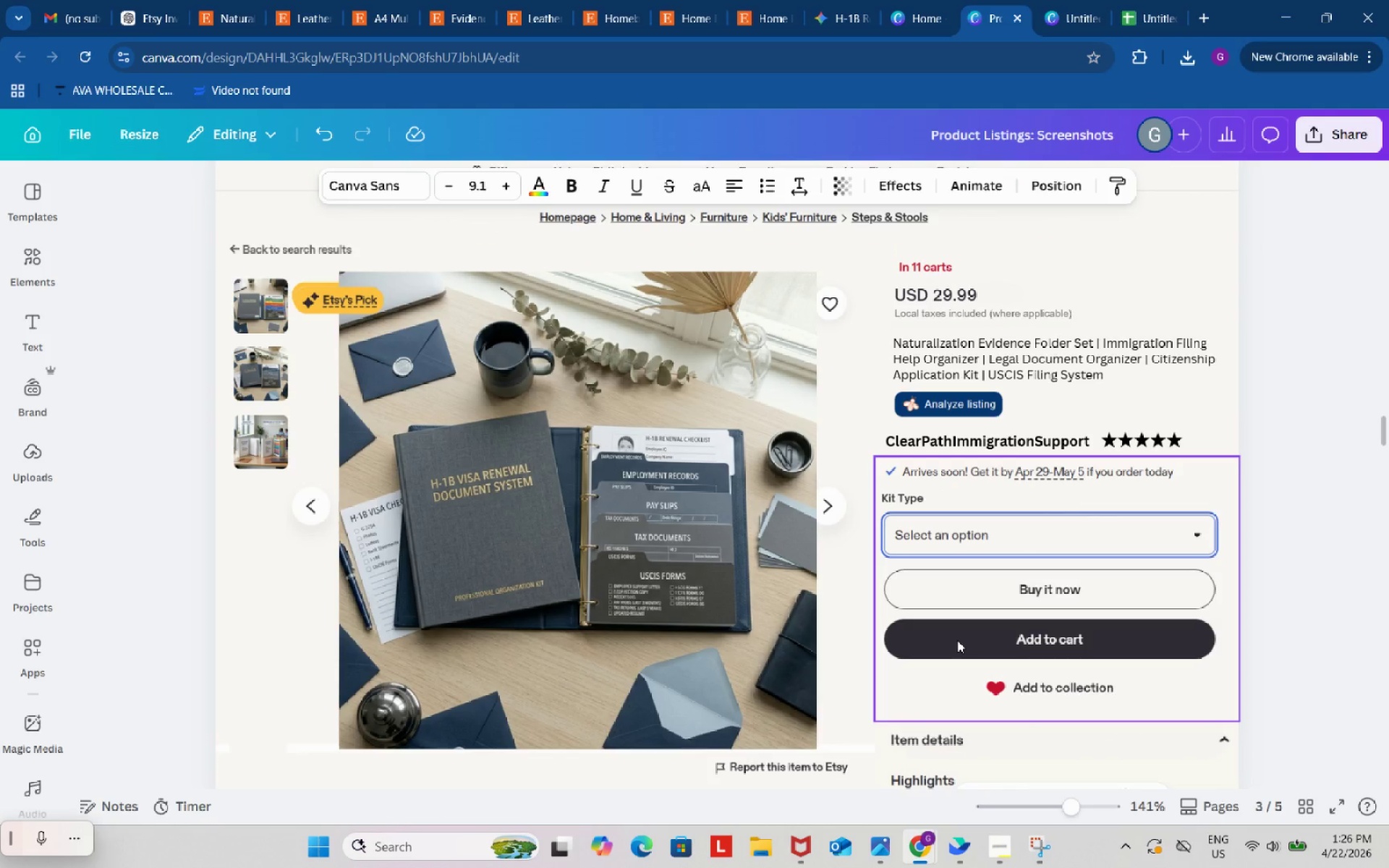 
left_click([748, 645])
 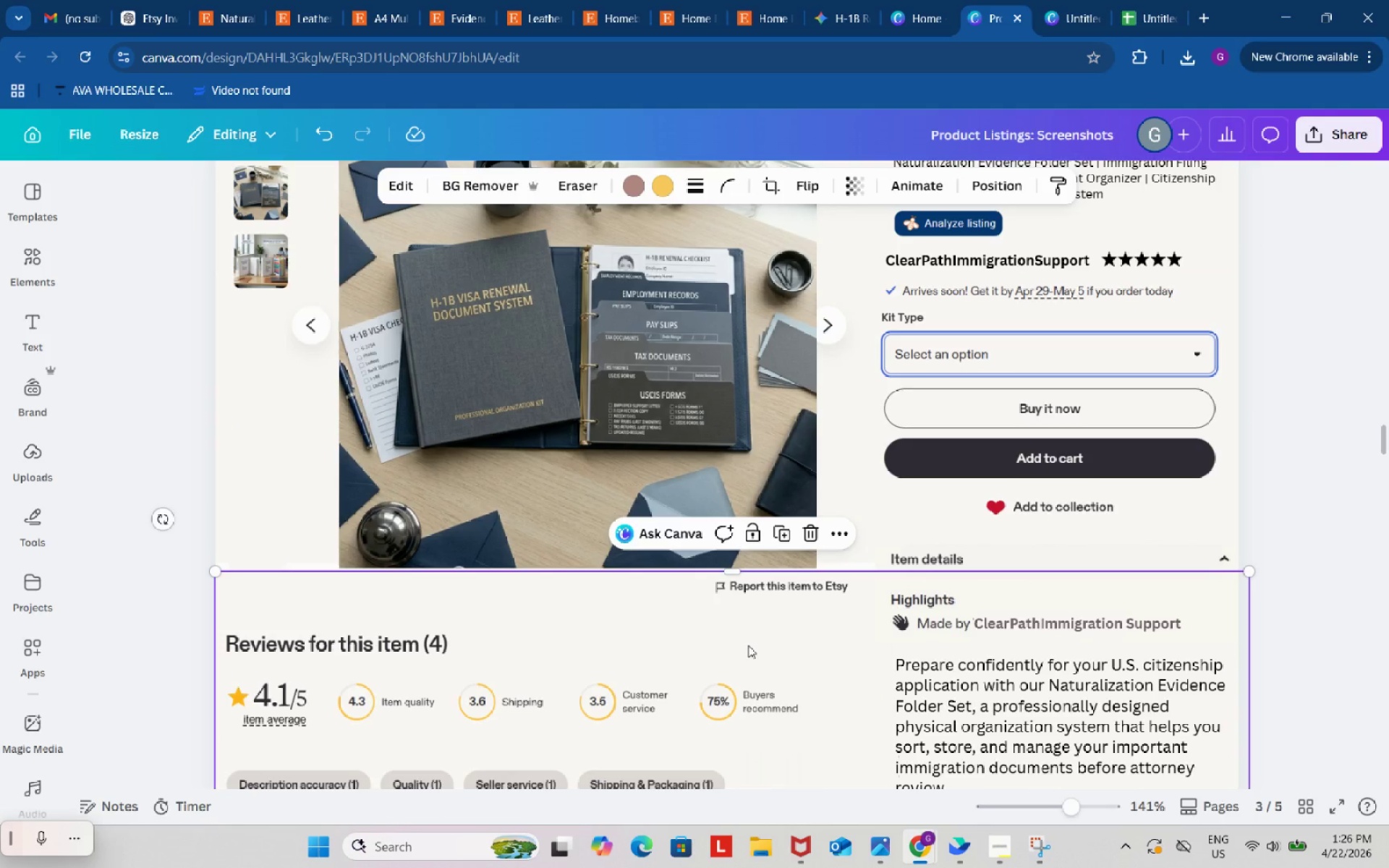 
scroll: coordinate [956, 630], scroll_direction: down, amount: 2.0
 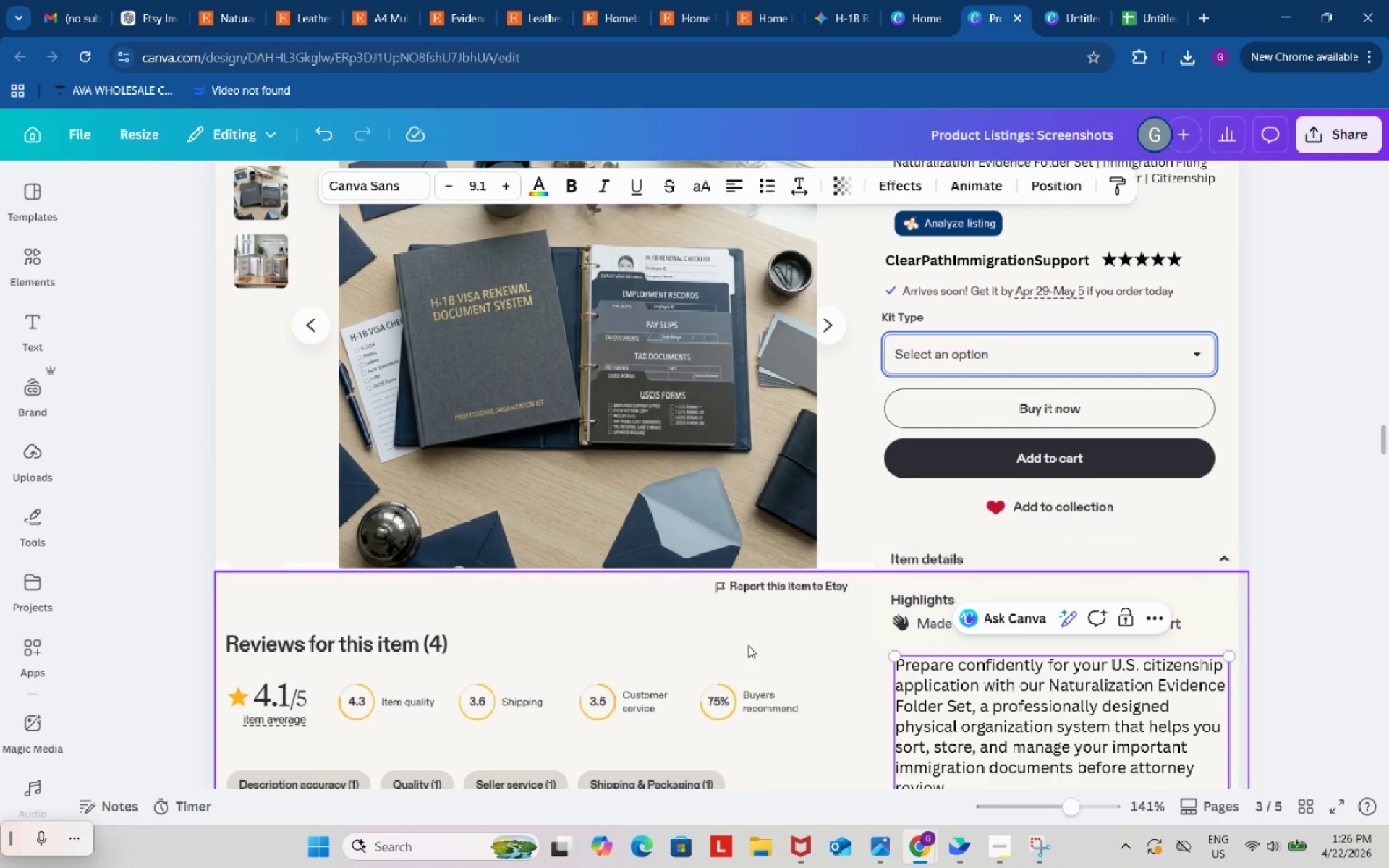 
key(Control+V)
 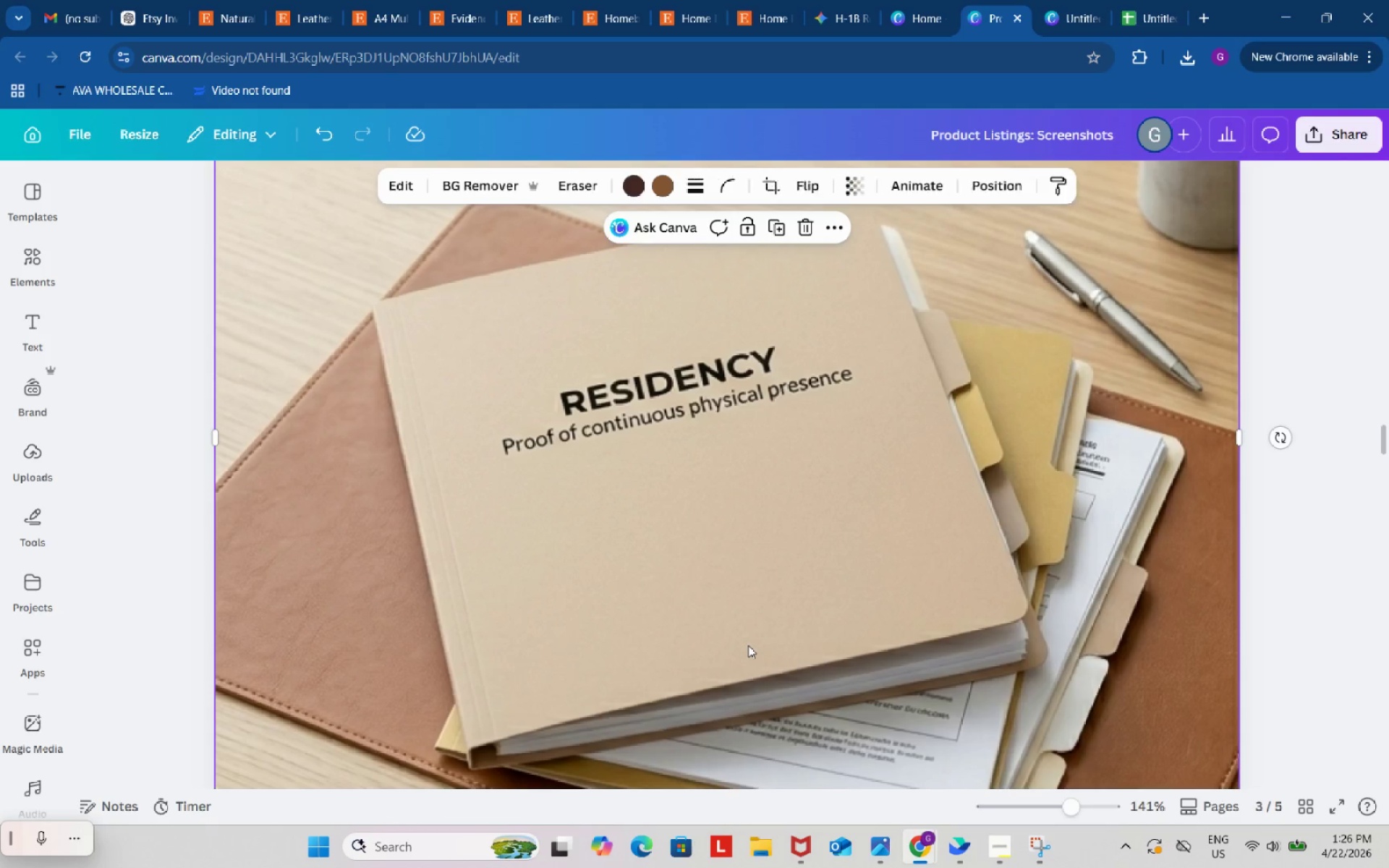 
left_click_drag(start_coordinate=[755, 642], to_coordinate=[687, 430])
 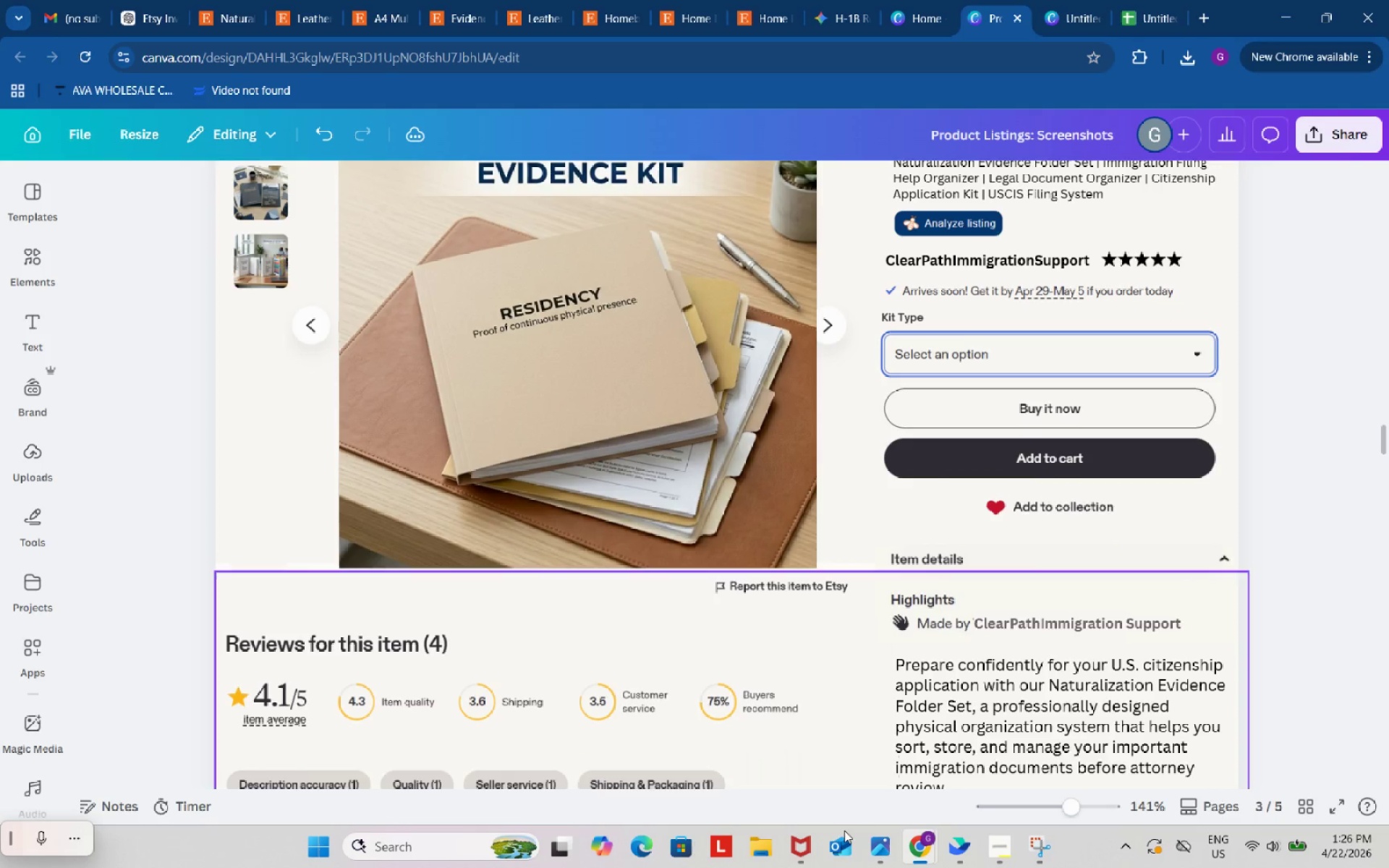 
scroll: coordinate [817, 763], scroll_direction: up, amount: 3.0
 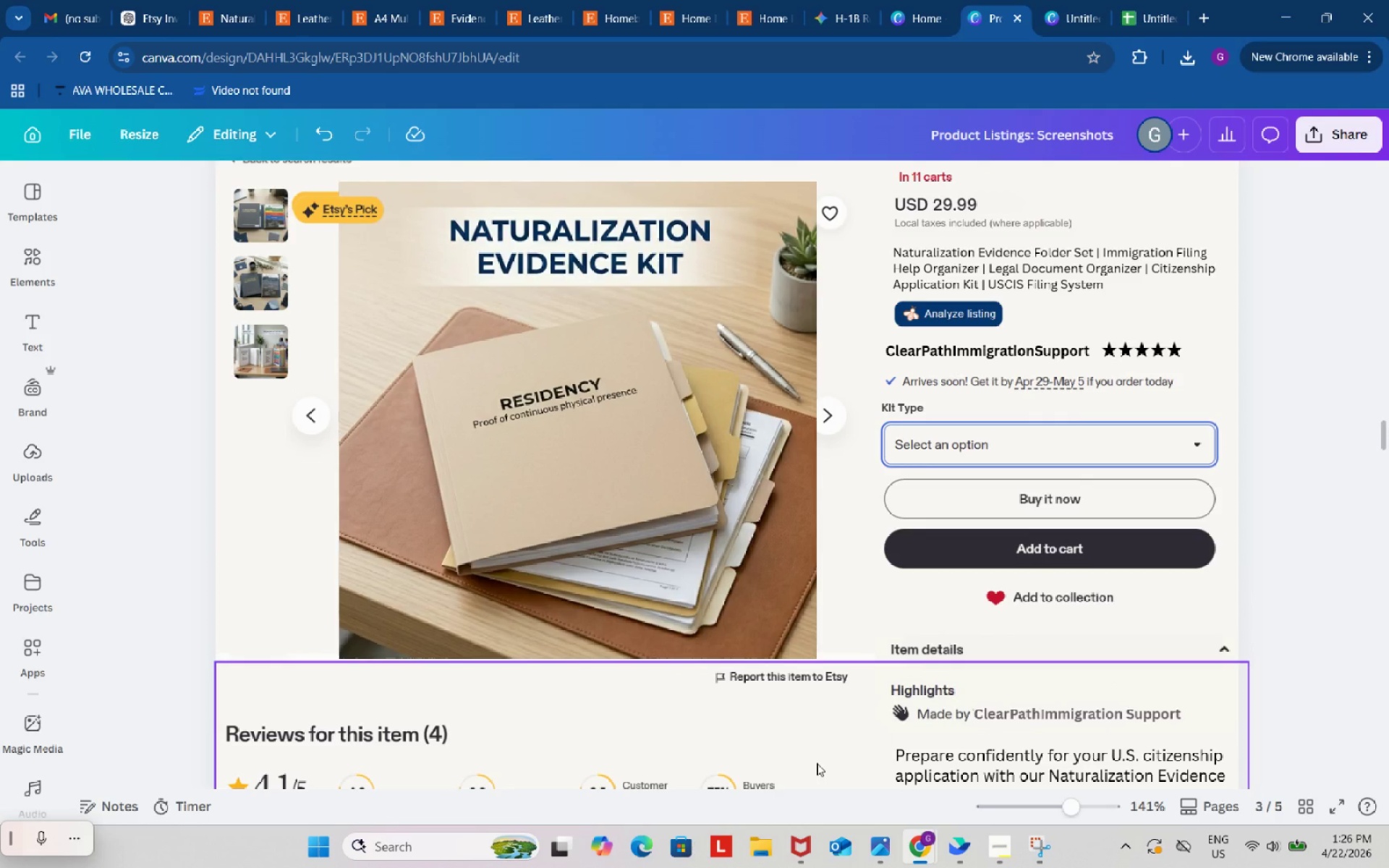 
key(Control+V)
 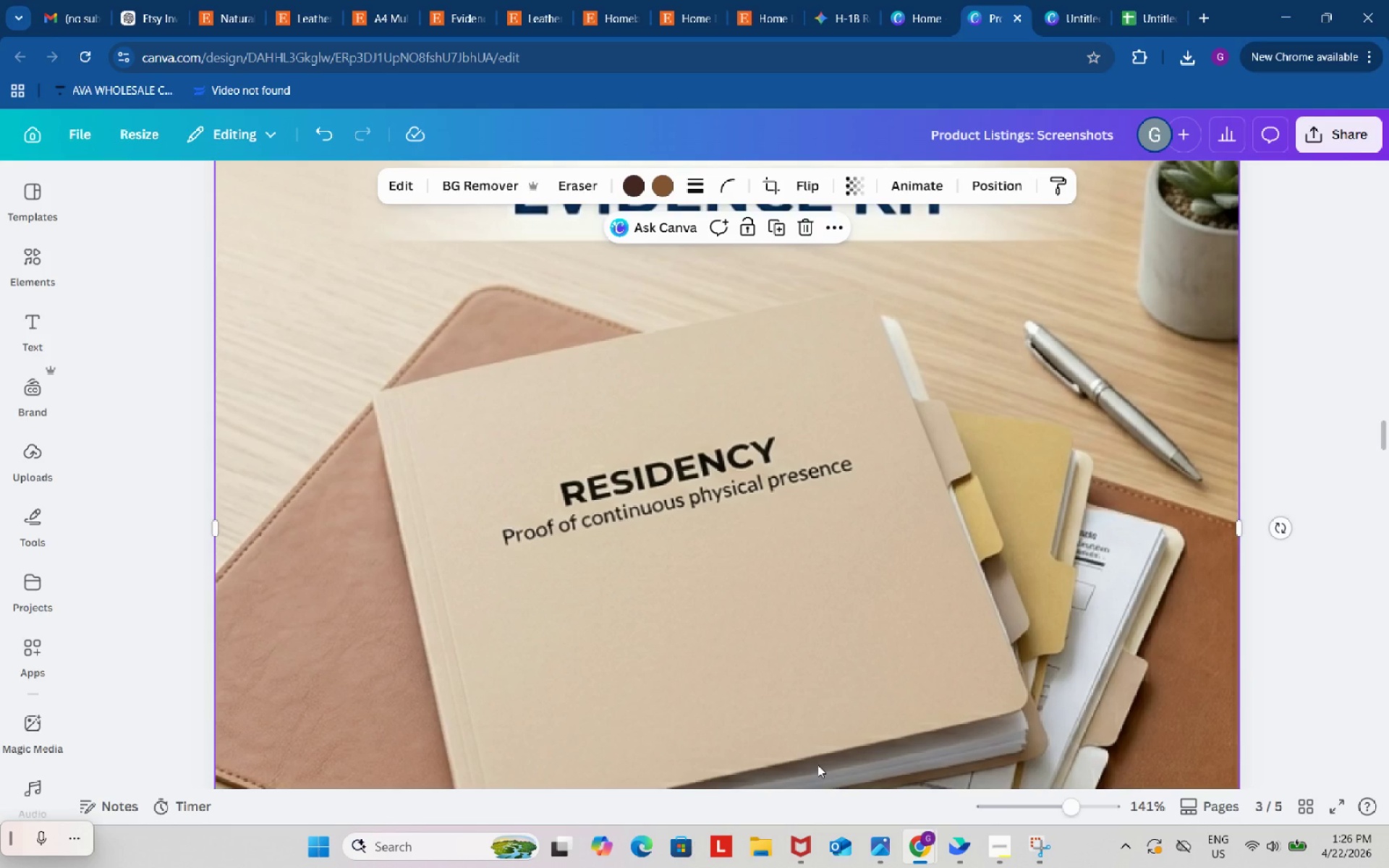 
left_click_drag(start_coordinate=[815, 754], to_coordinate=[347, 449])
 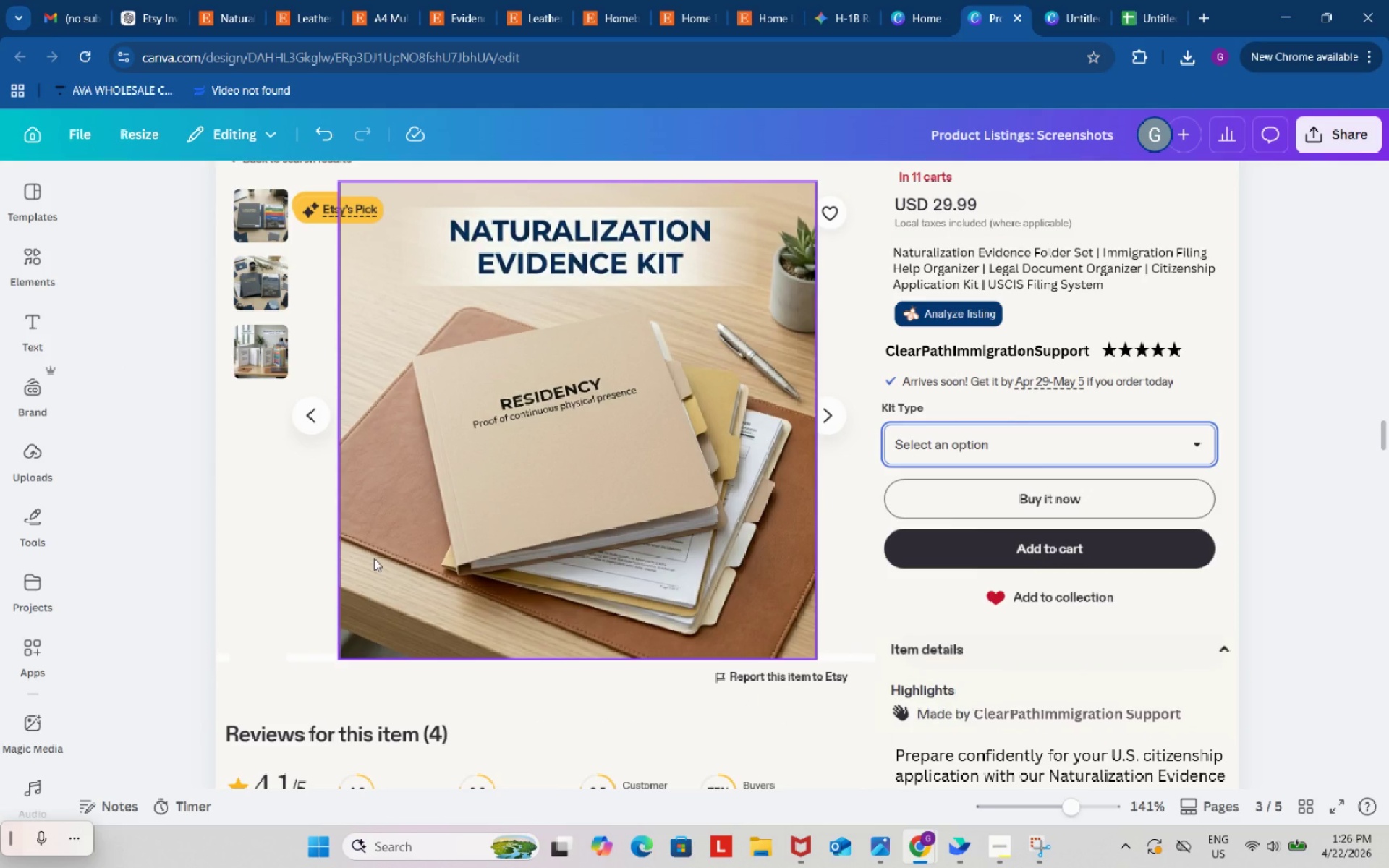 
key(Control+V)
 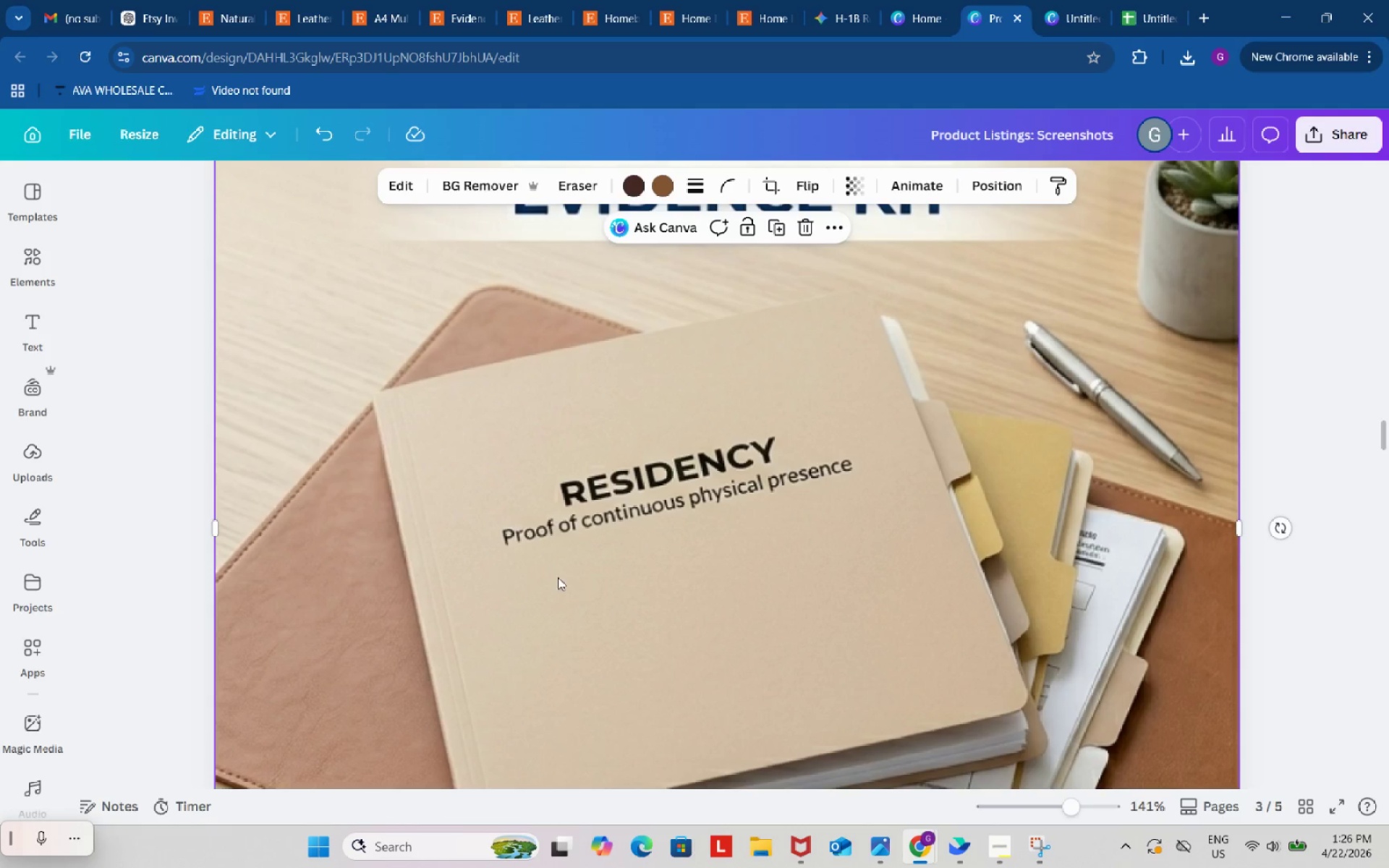 
left_click_drag(start_coordinate=[562, 570], to_coordinate=[273, 237])
 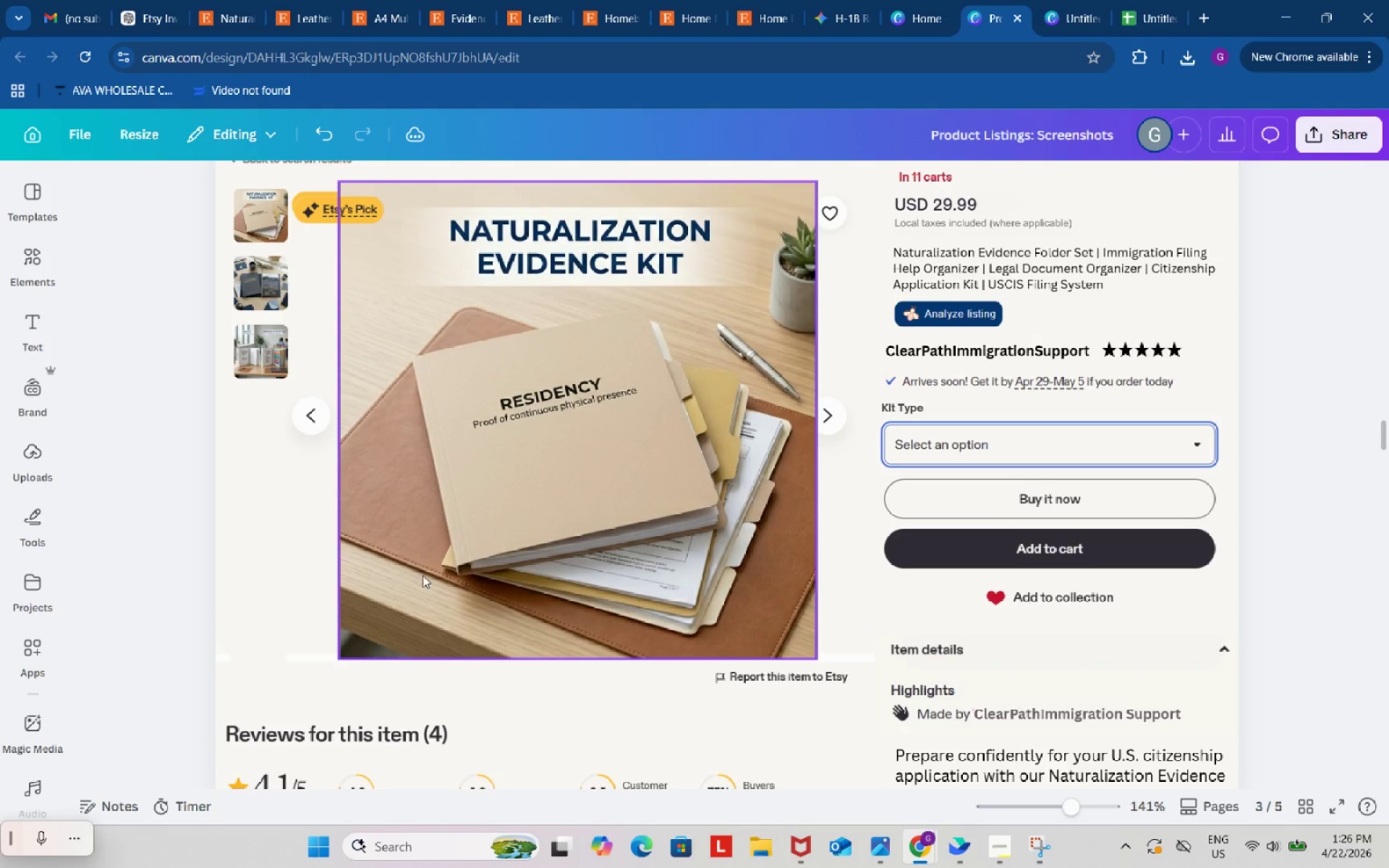 
scroll: coordinate [422, 575], scroll_direction: up, amount: 1.0
 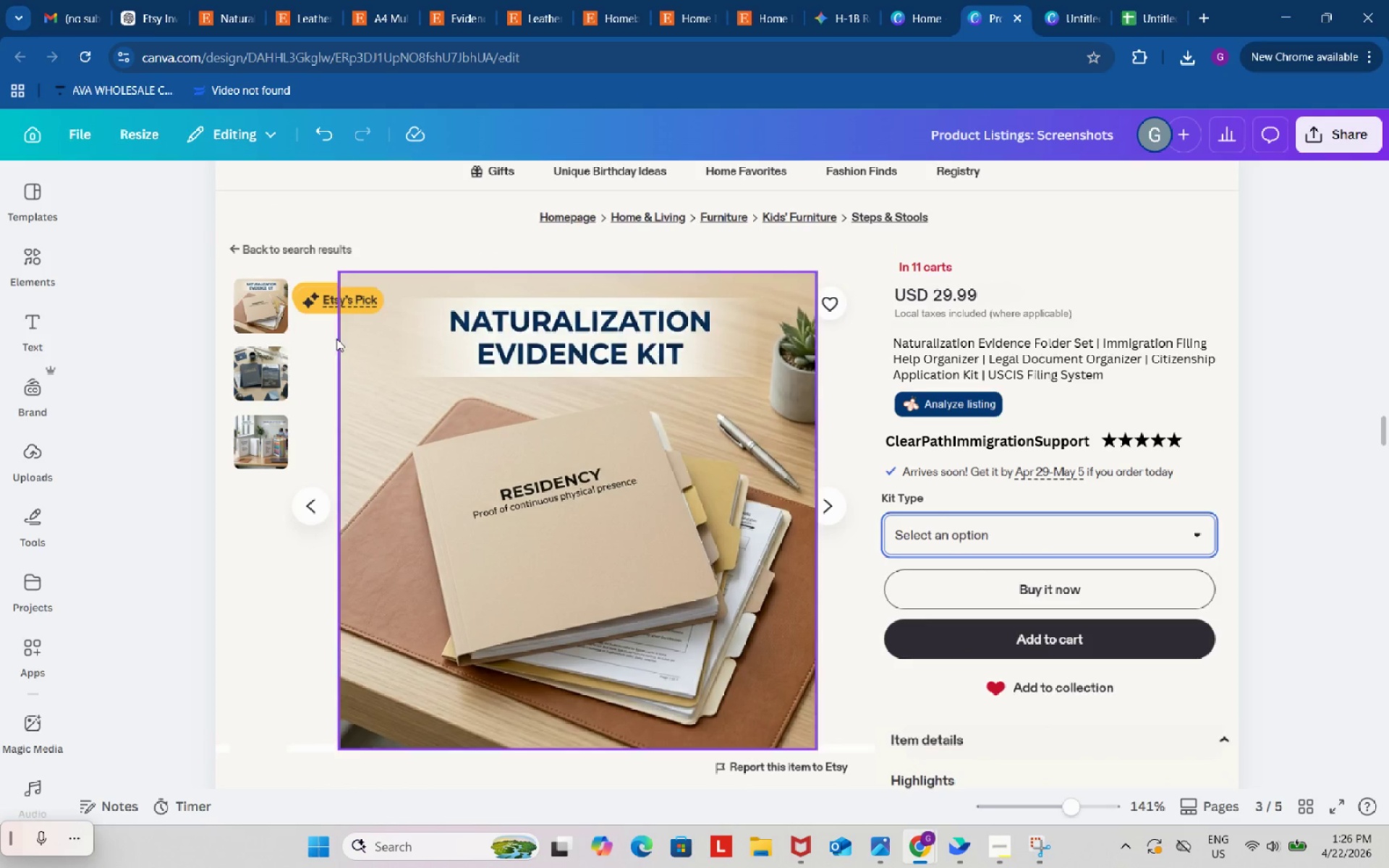 
left_click([315, 298])
 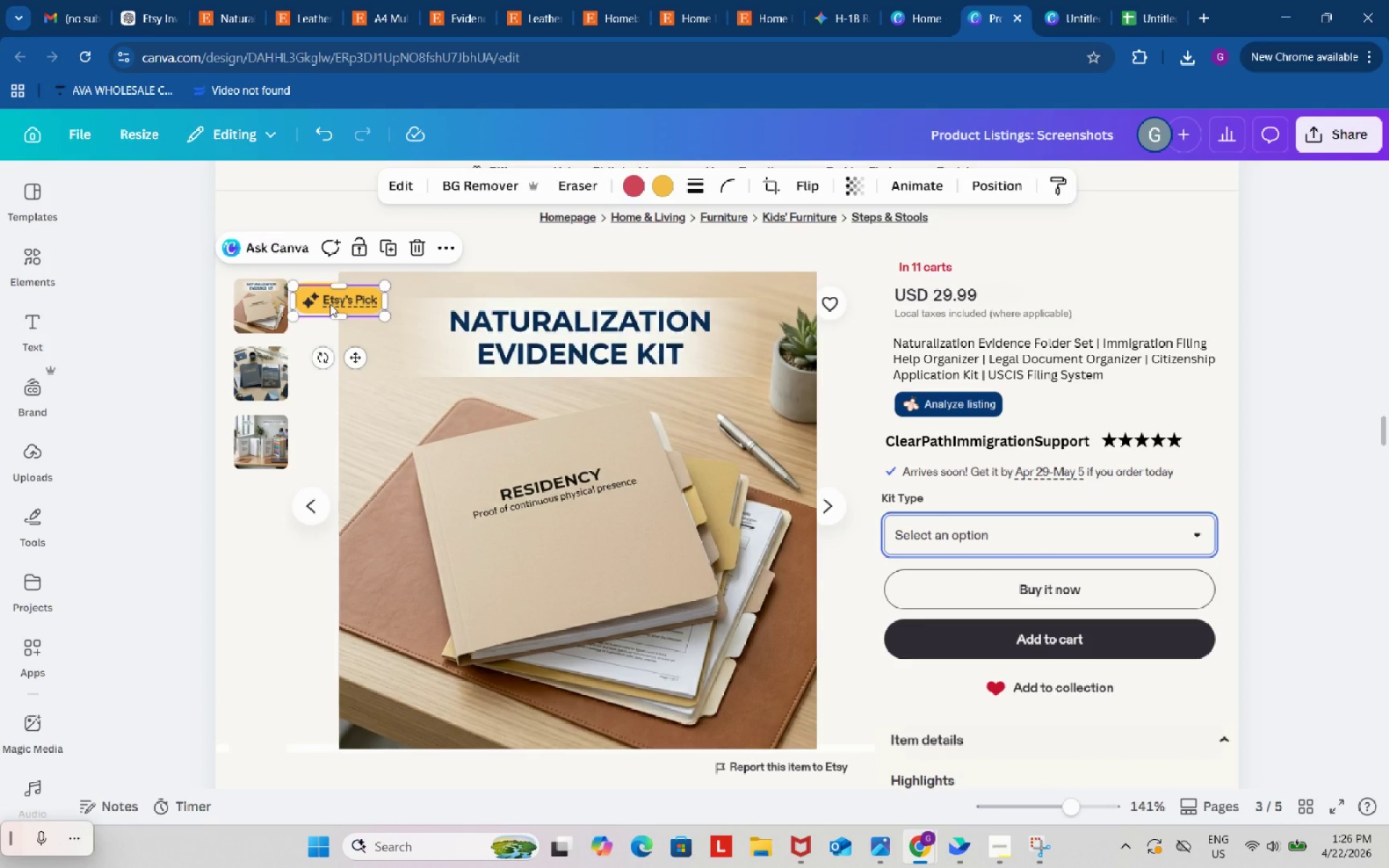 
left_click_drag(start_coordinate=[330, 304], to_coordinate=[330, 300])
 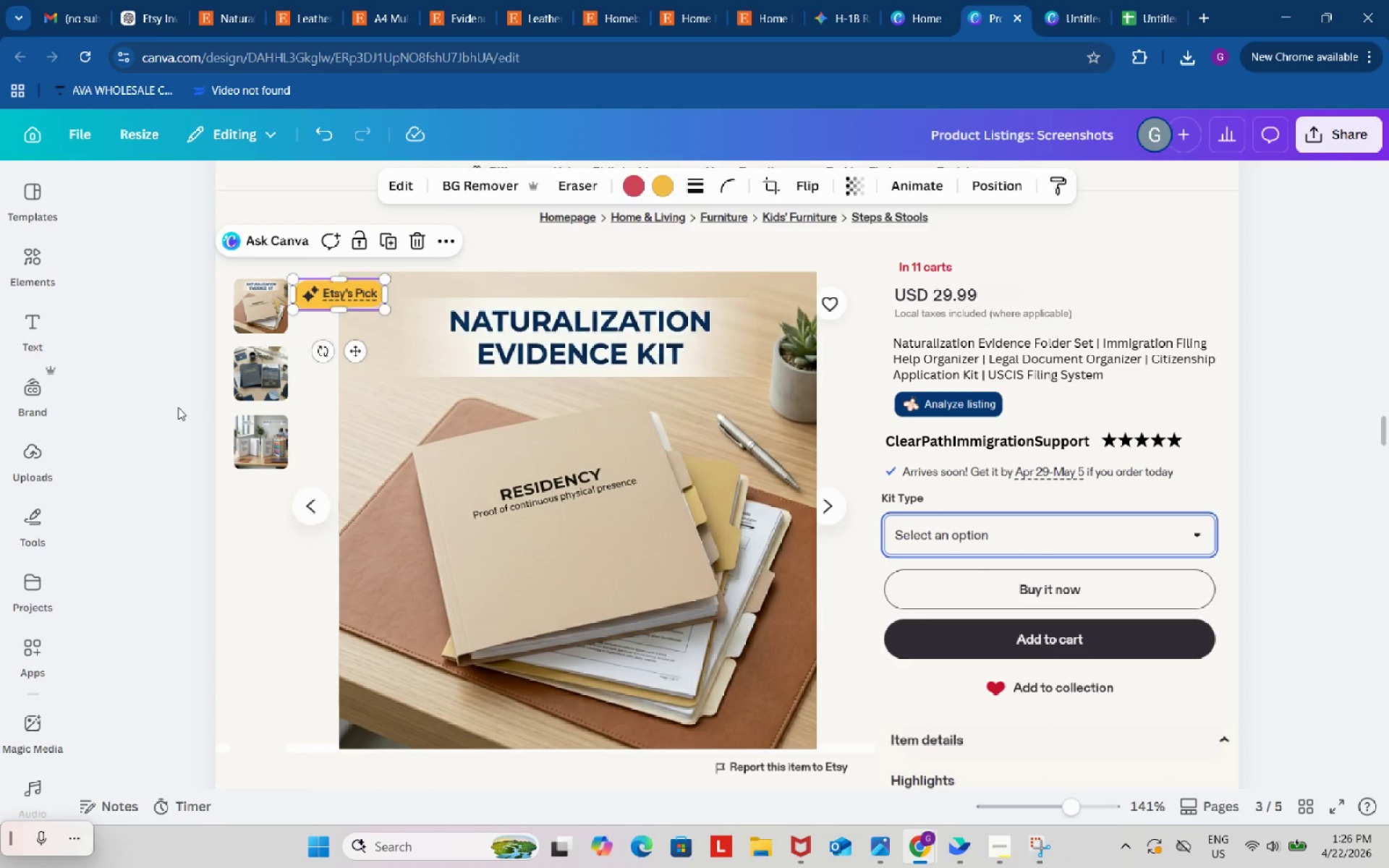 
left_click([178, 407])
 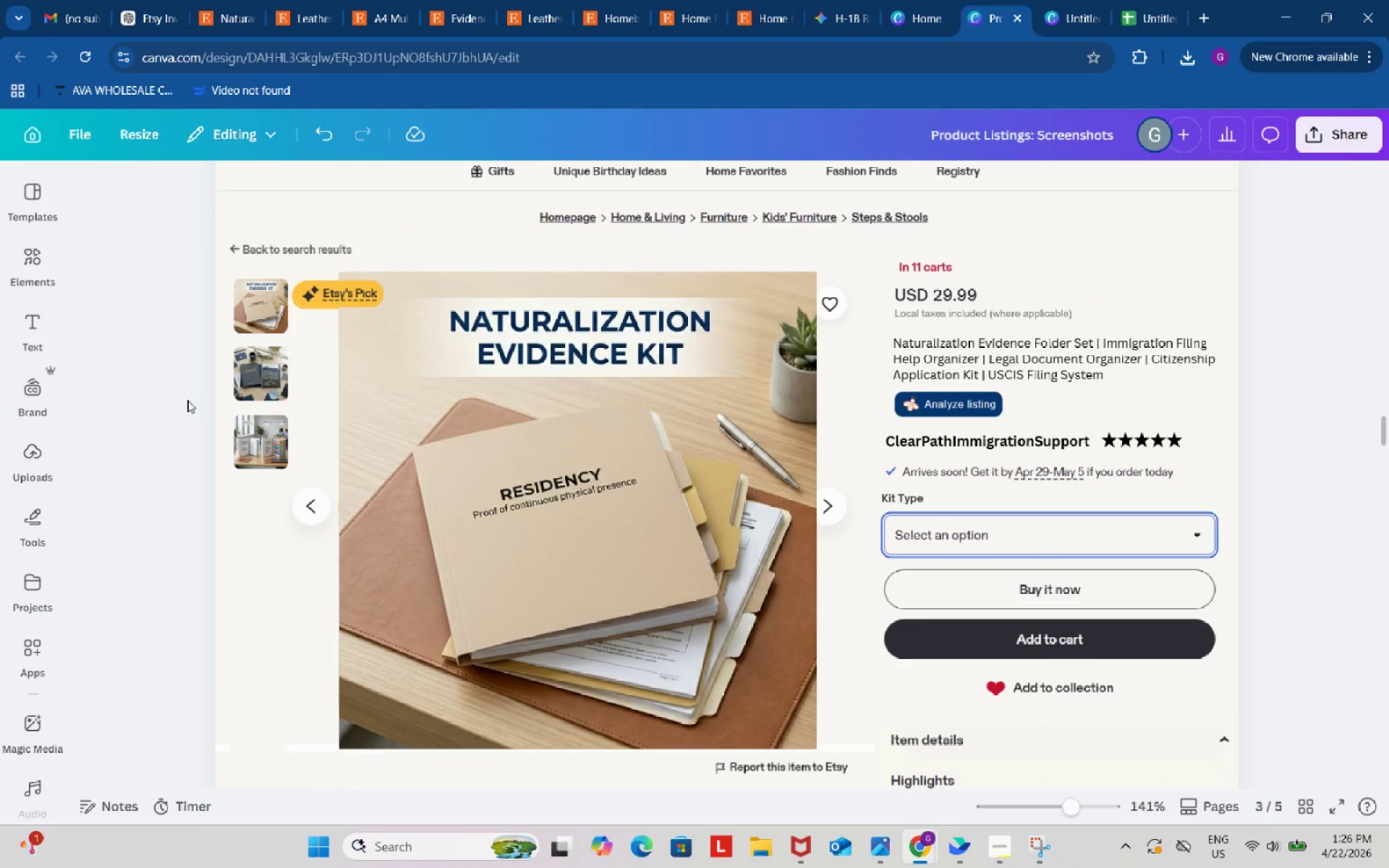 
left_click([1067, 0])
 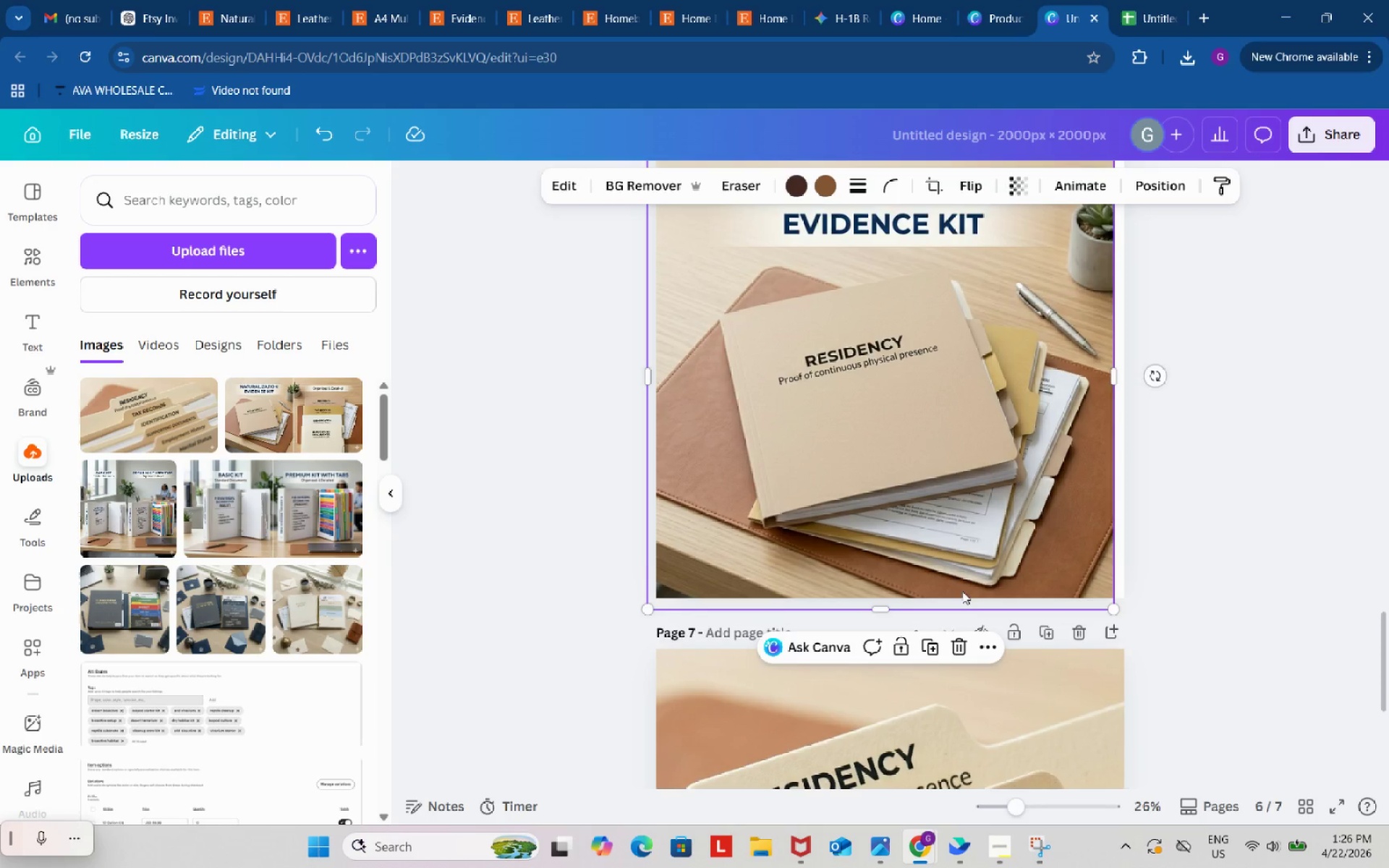 
left_click([972, 599])
 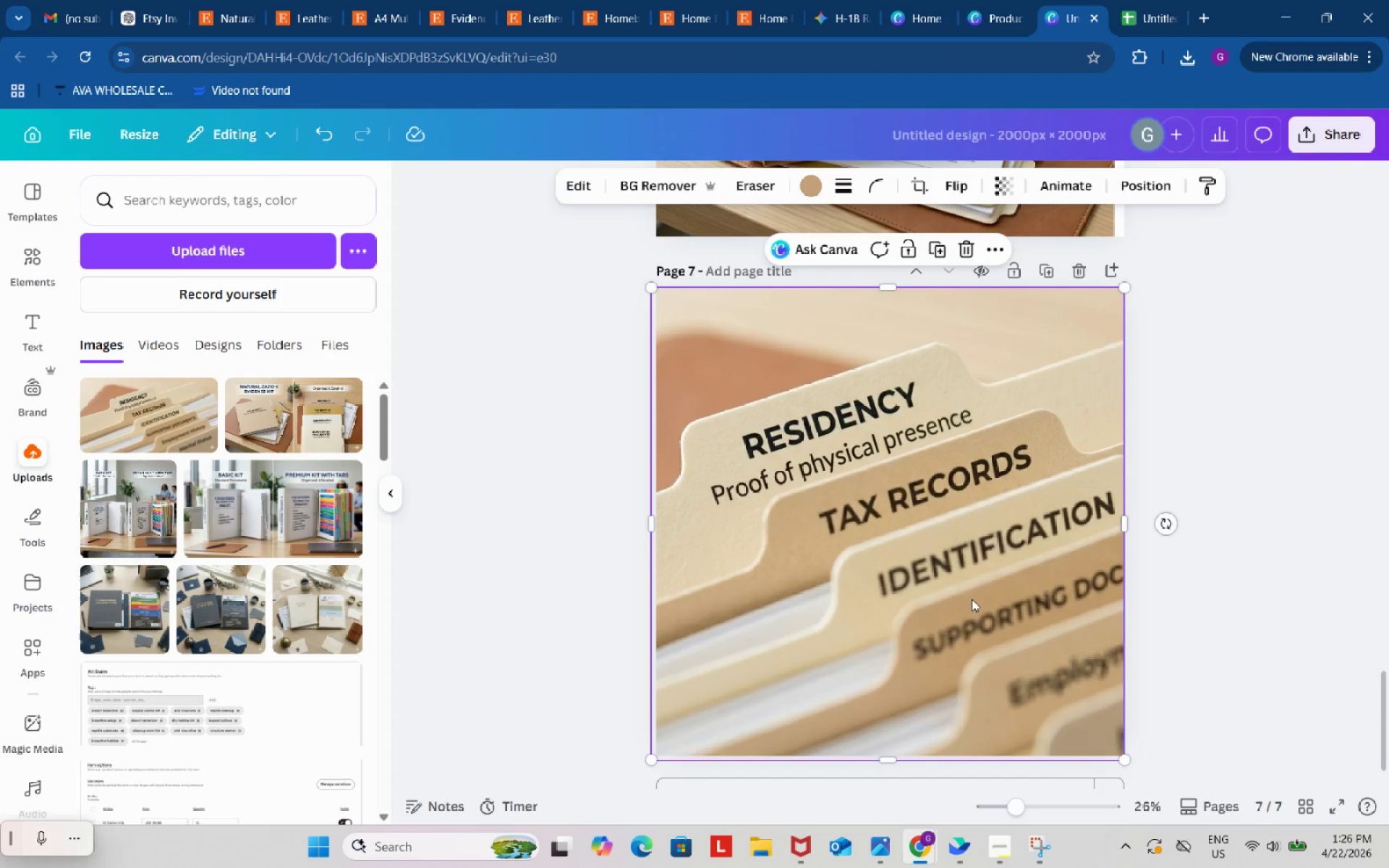 
key(Control+ControlLeft)
 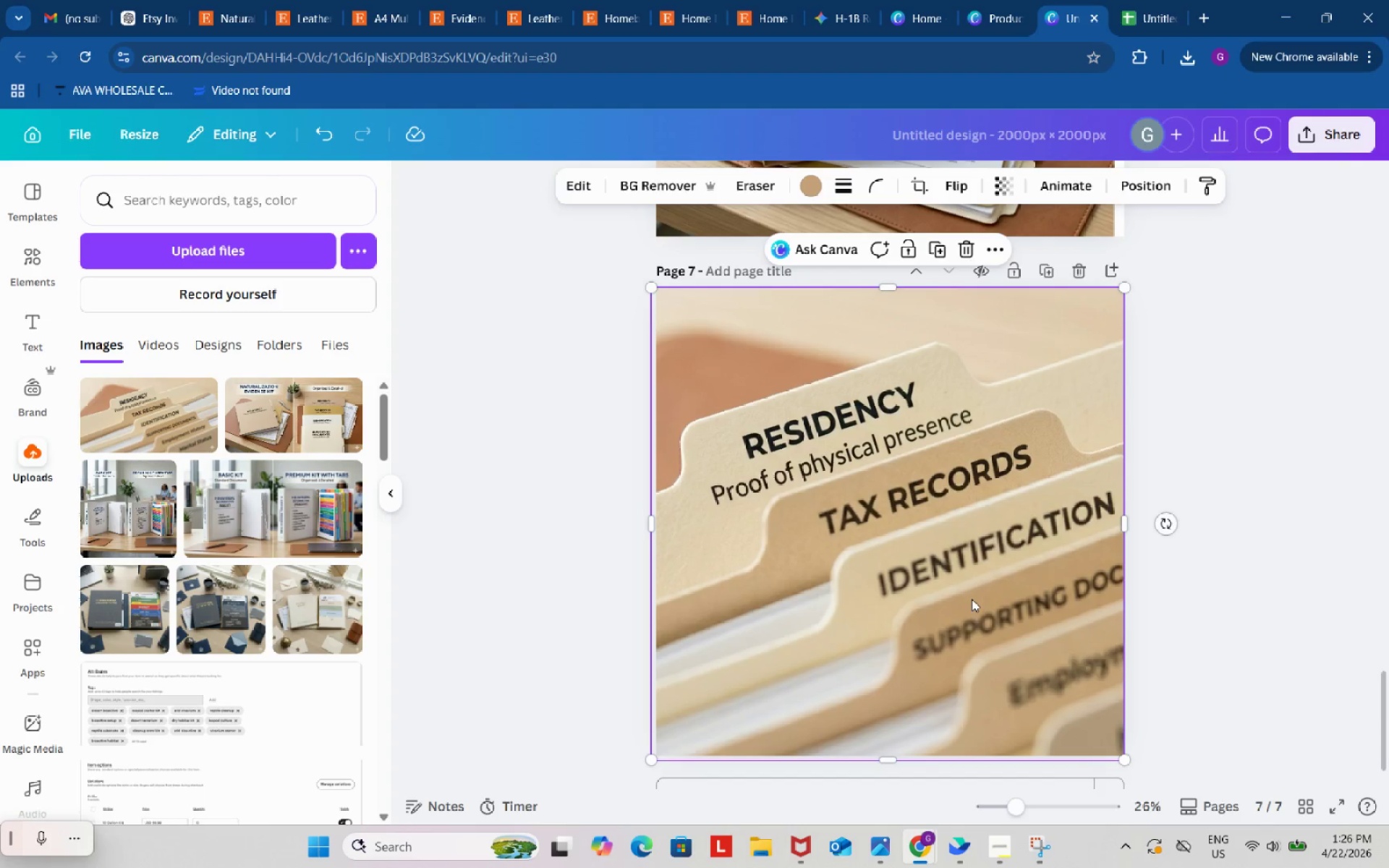 
key(Control+C)
 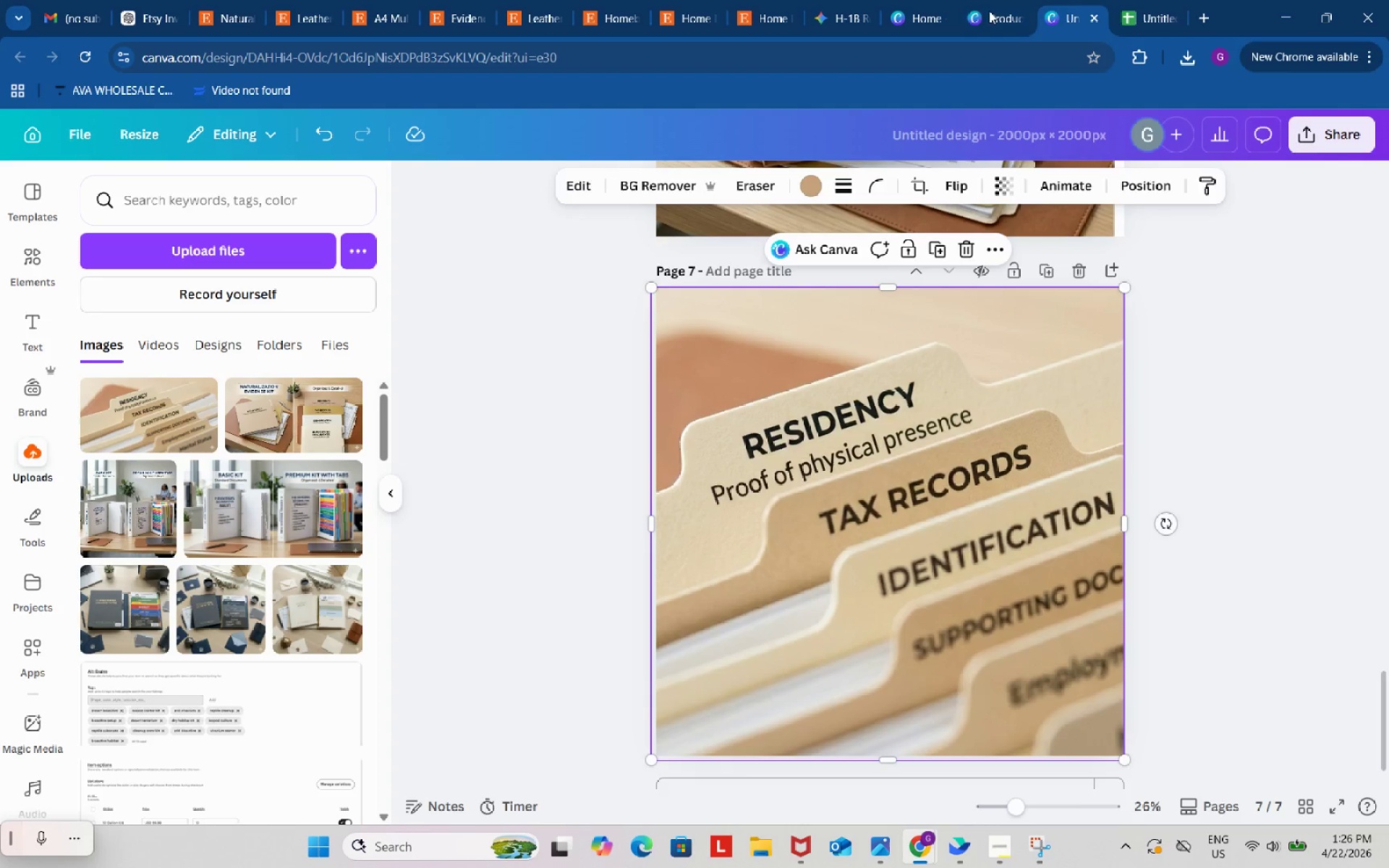 
scroll: coordinate [969, 595], scroll_direction: down, amount: 4.0
 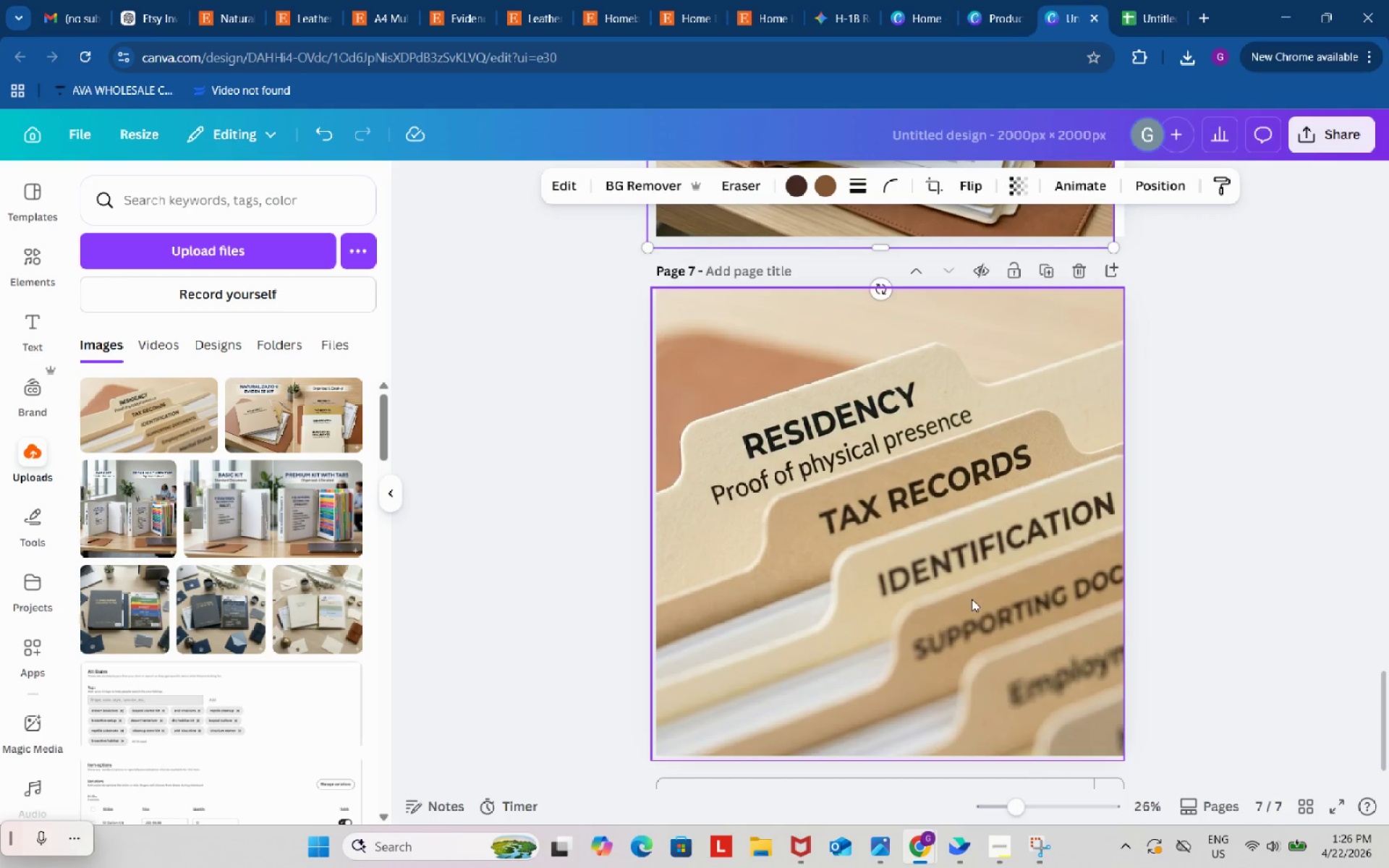 
left_click([996, 0])
 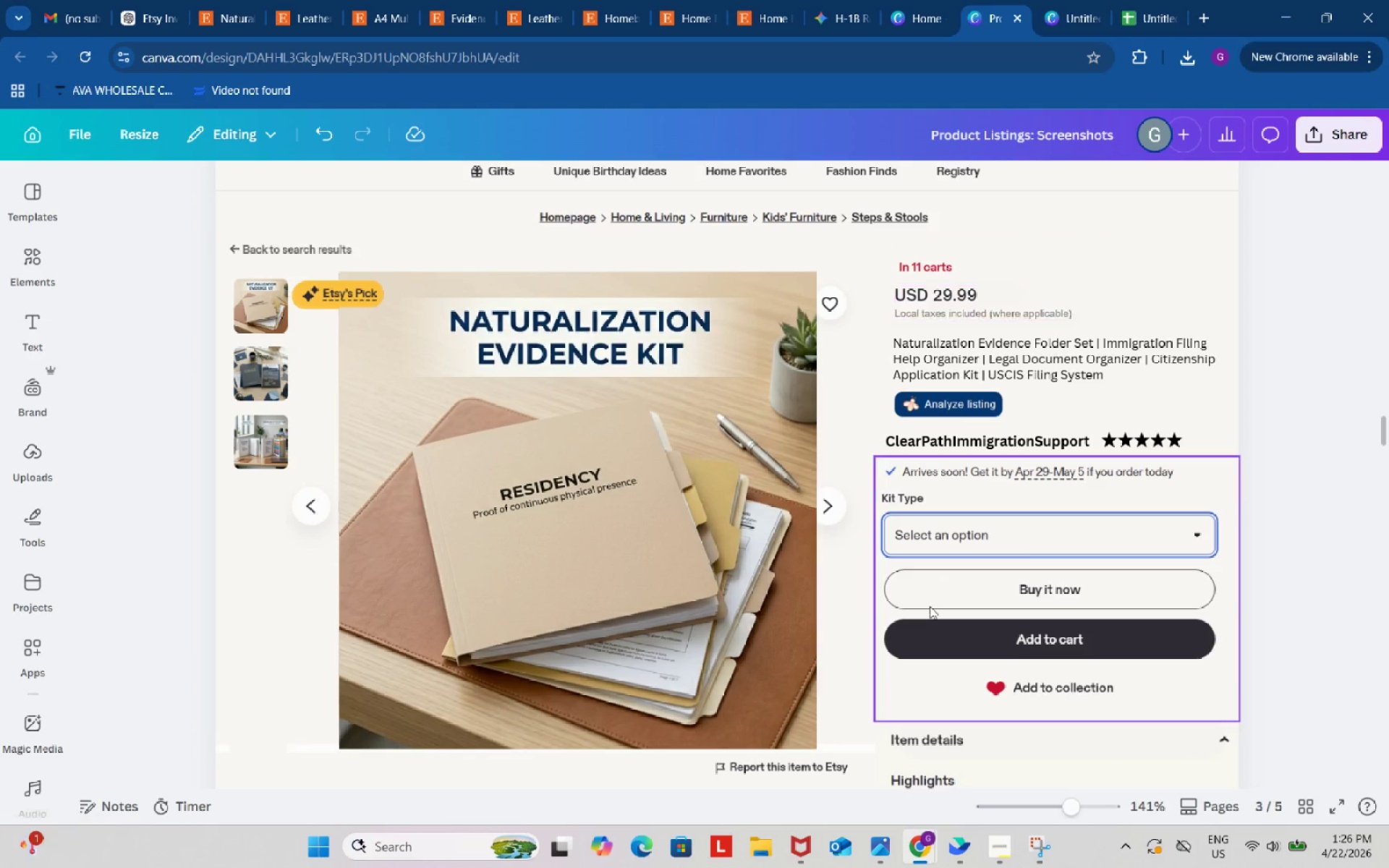 
key(Control+ControlLeft)
 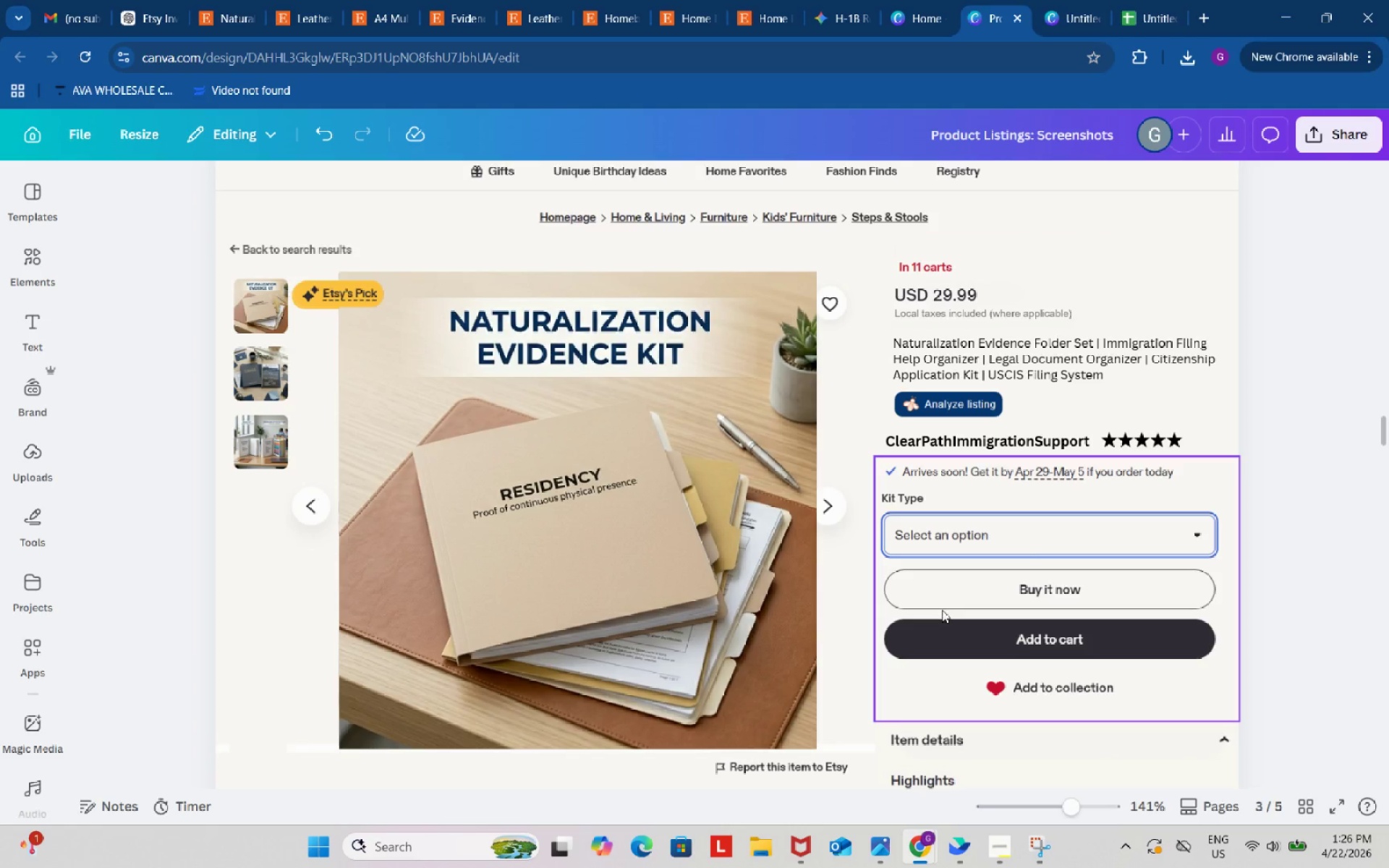 
key(Control+V)
 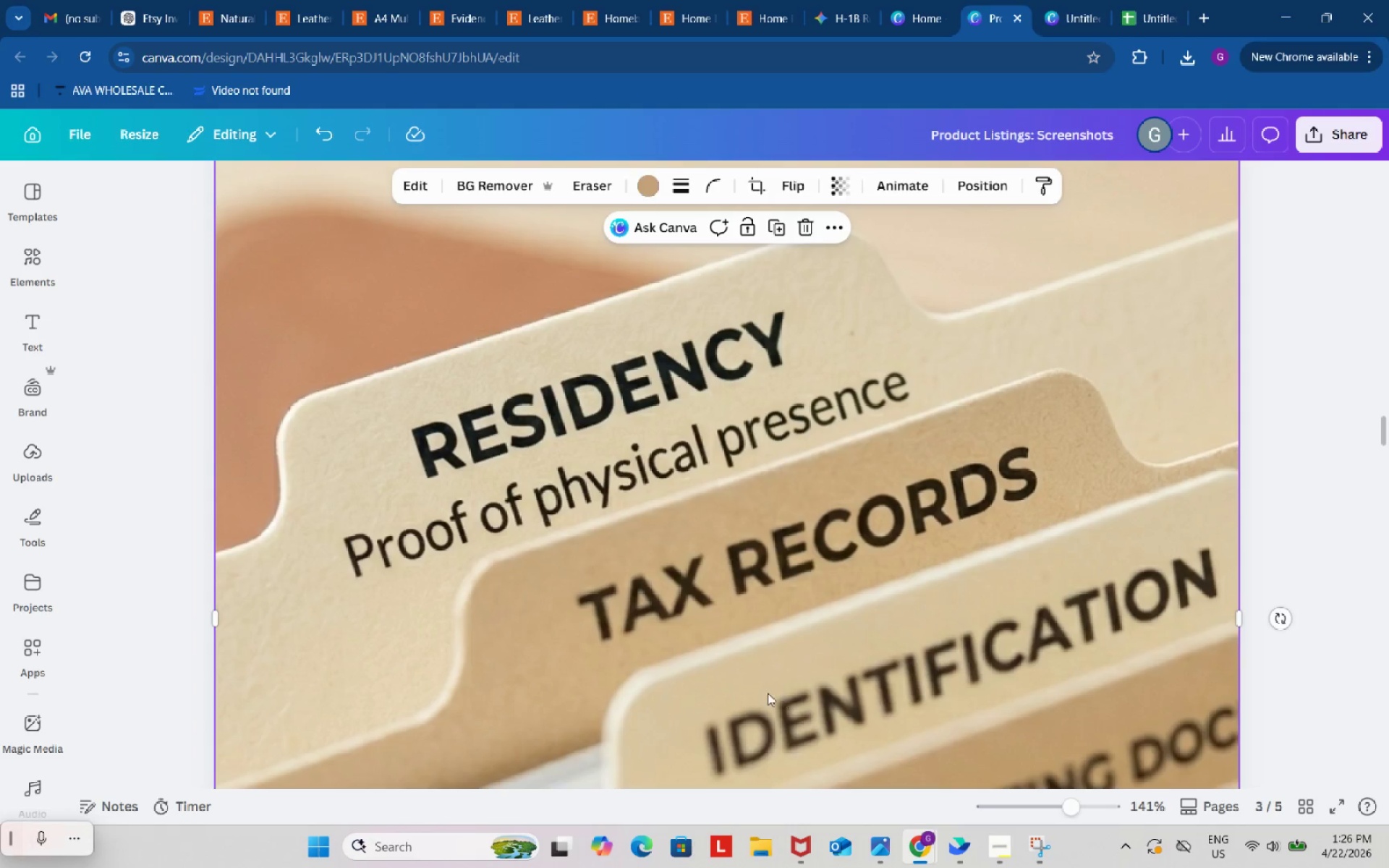 
left_click_drag(start_coordinate=[767, 692], to_coordinate=[270, 393])
 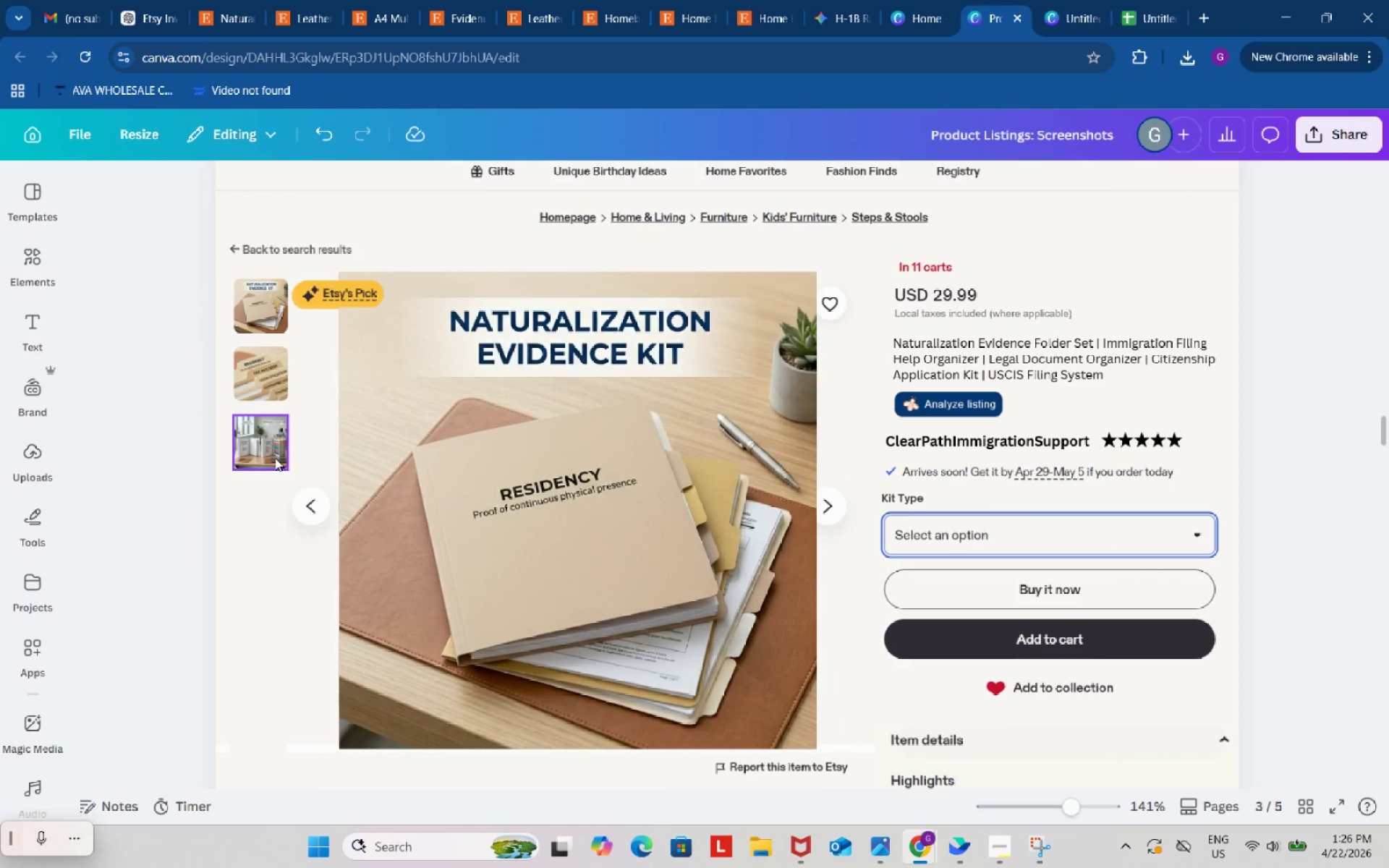 
left_click([275, 458])
 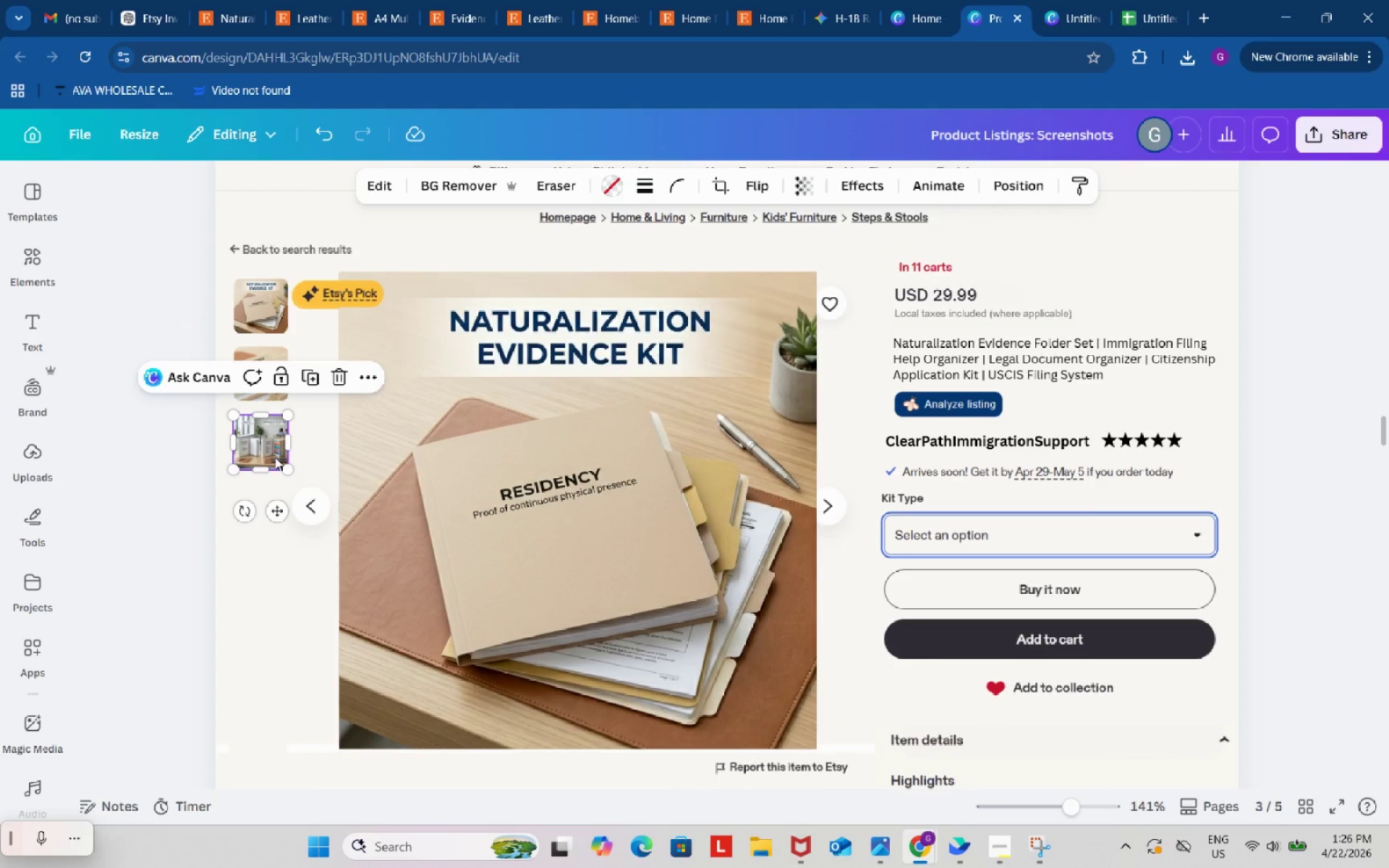 
key(Backspace)
 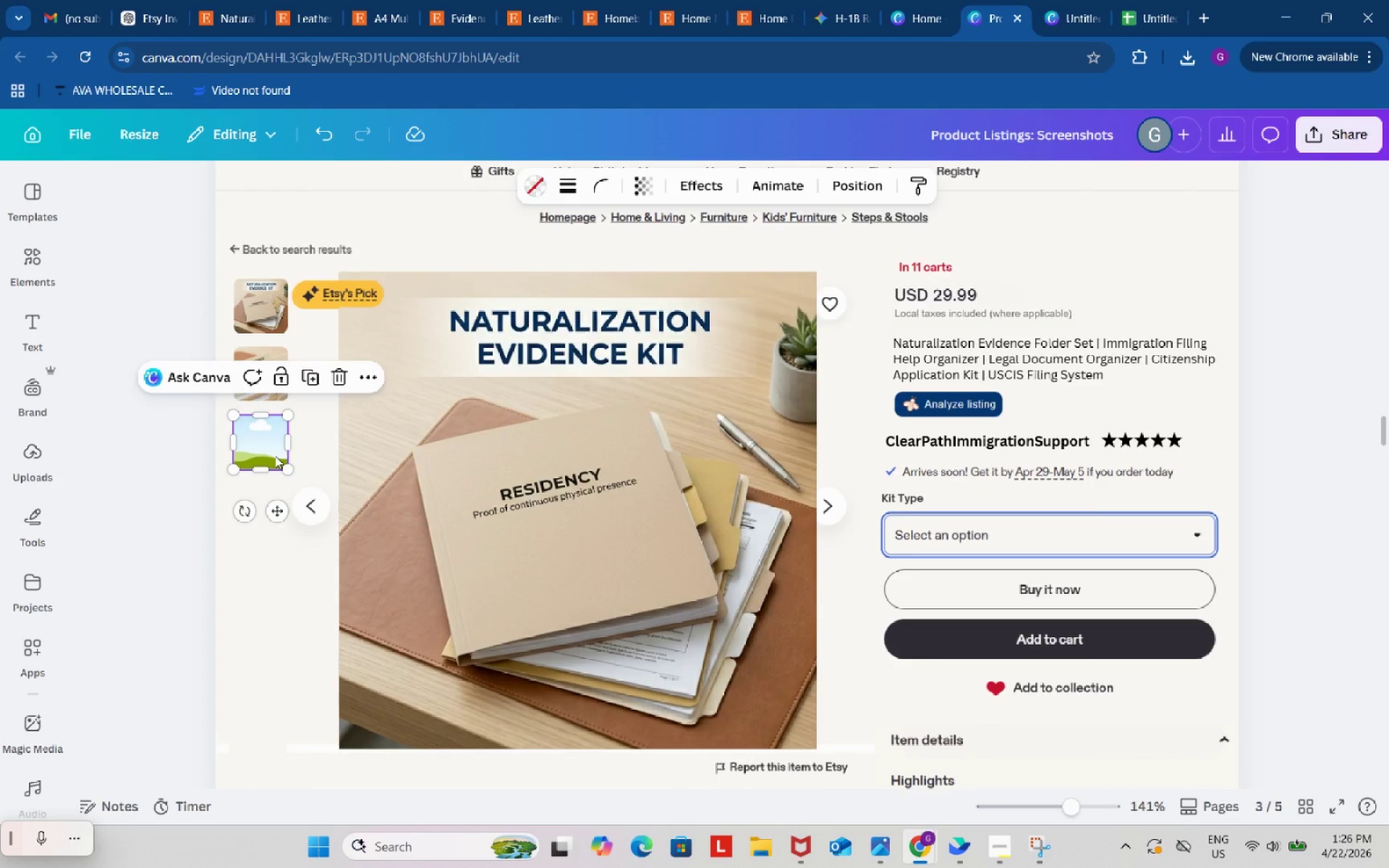 
left_click([275, 456])
 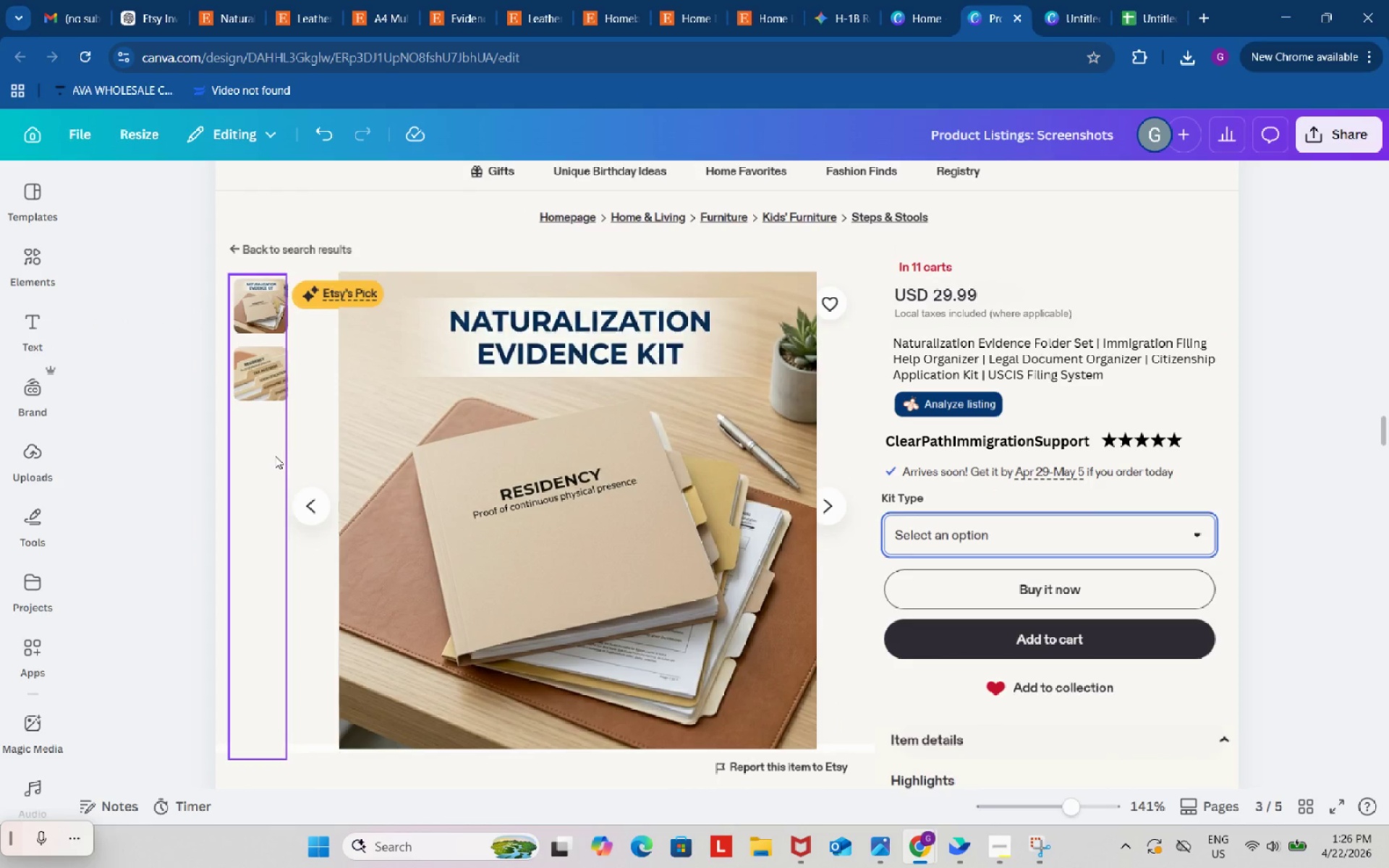 
key(Backspace)
 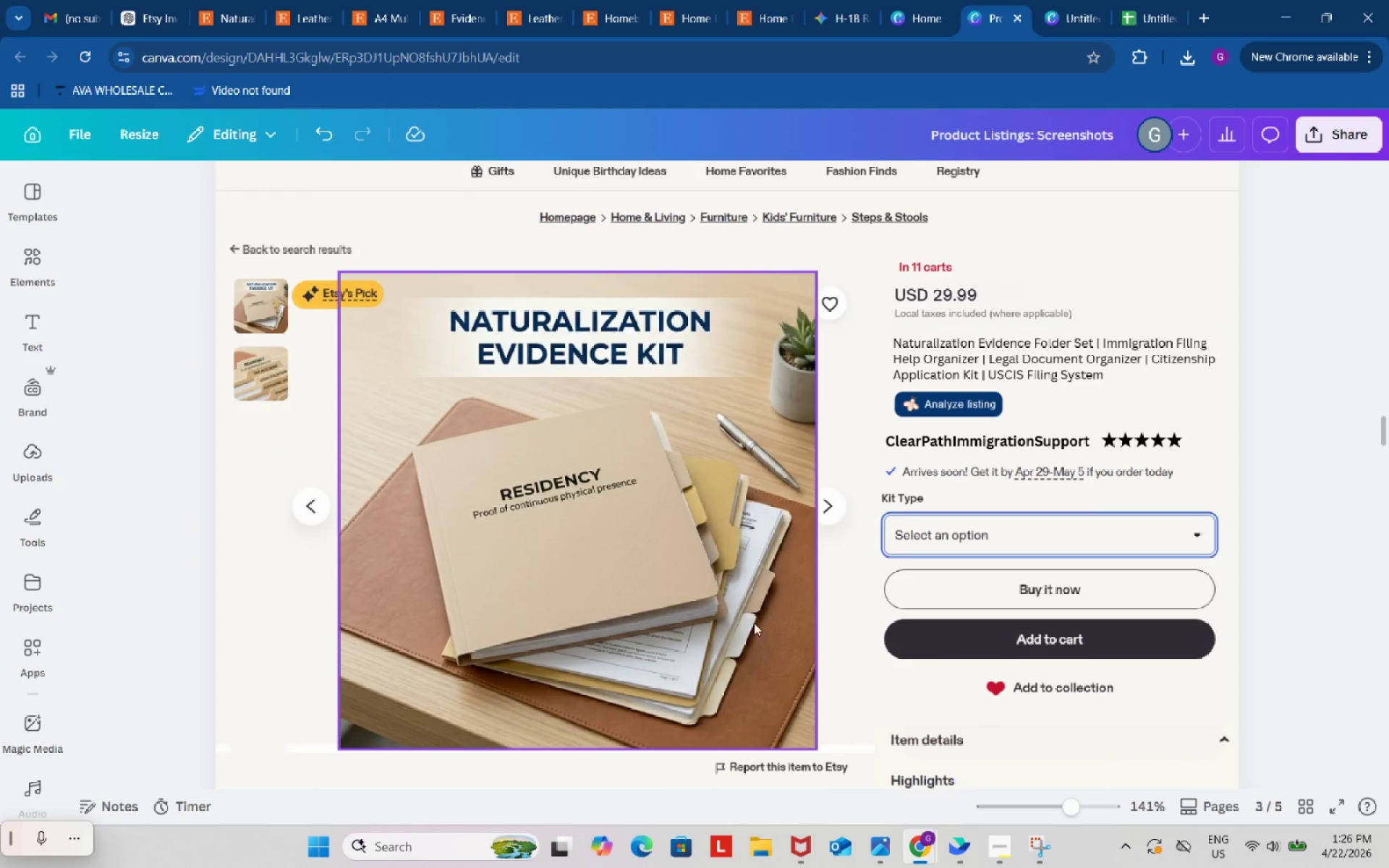 
scroll: coordinate [766, 610], scroll_direction: up, amount: 30.0
 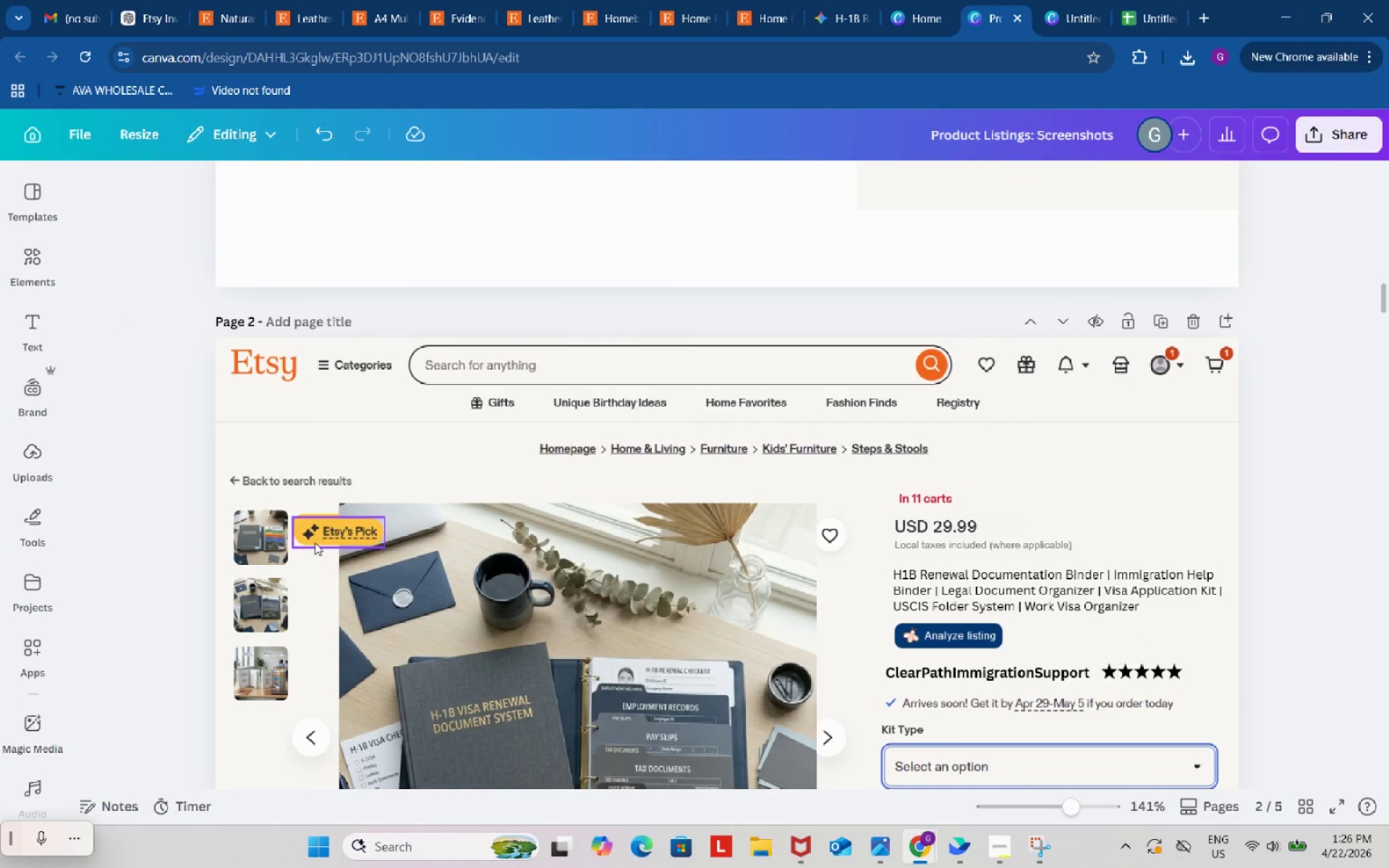 
left_click_drag(start_coordinate=[317, 535], to_coordinate=[317, 529])
 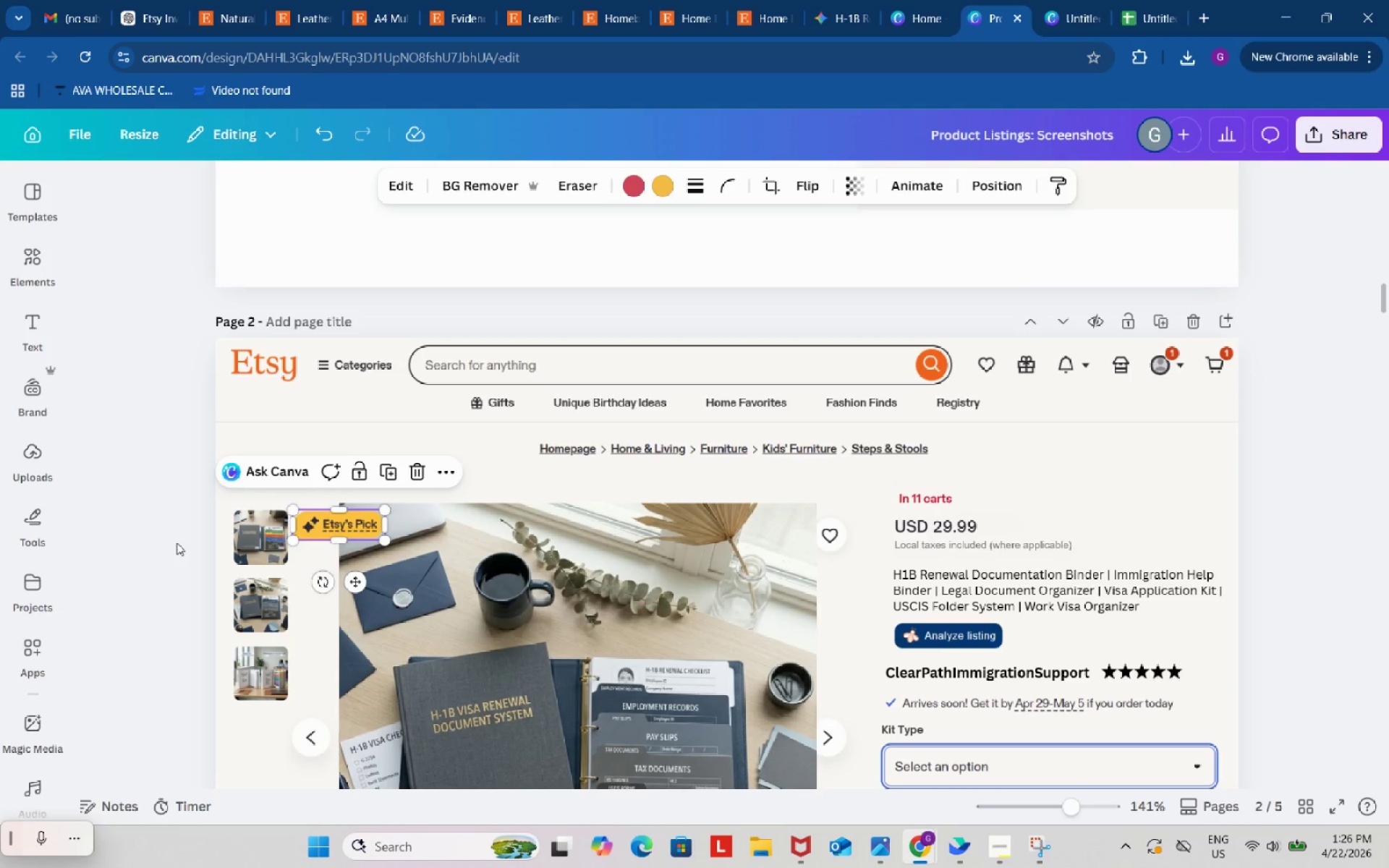 
left_click([177, 542])
 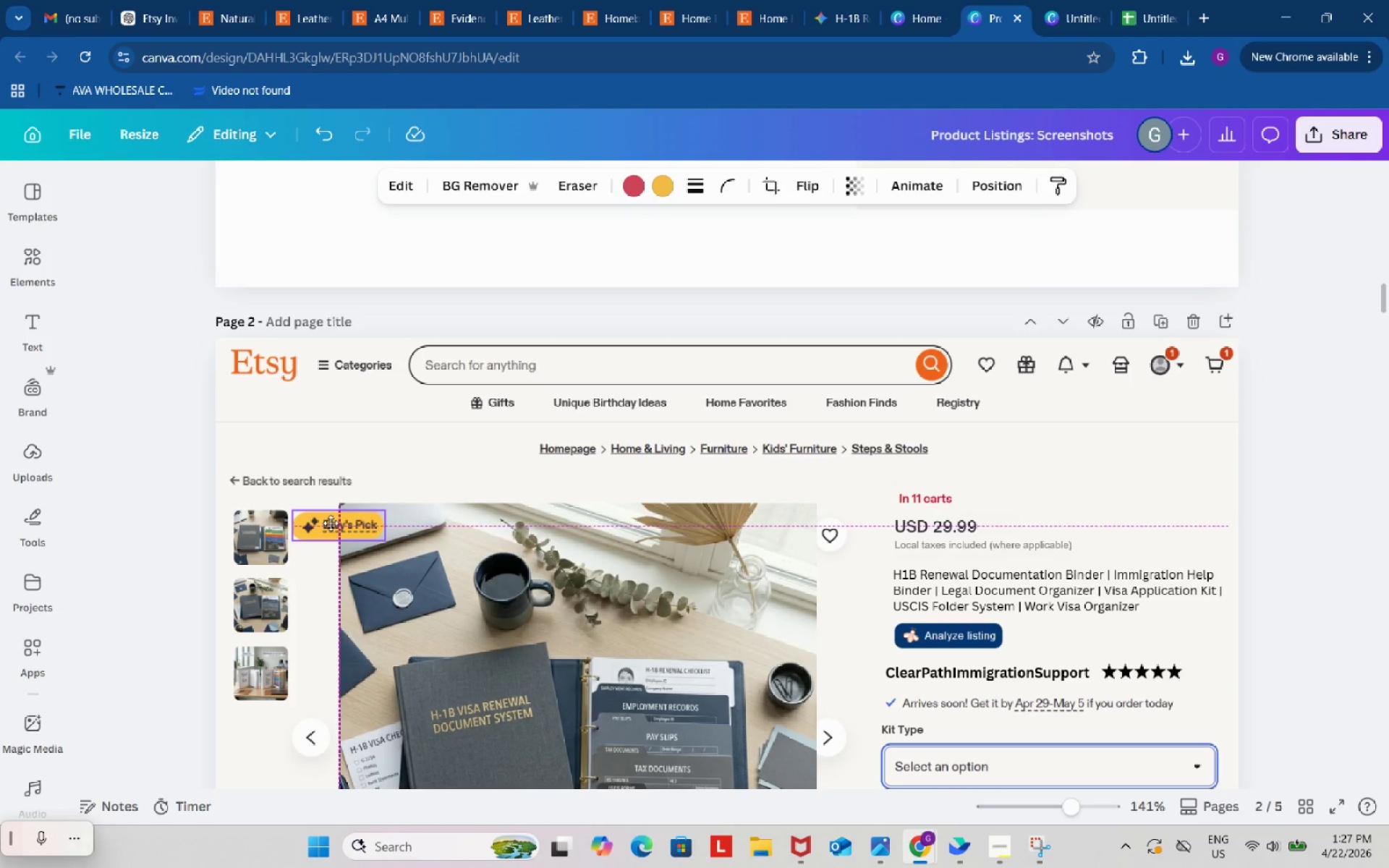 
wait(5.06)
 